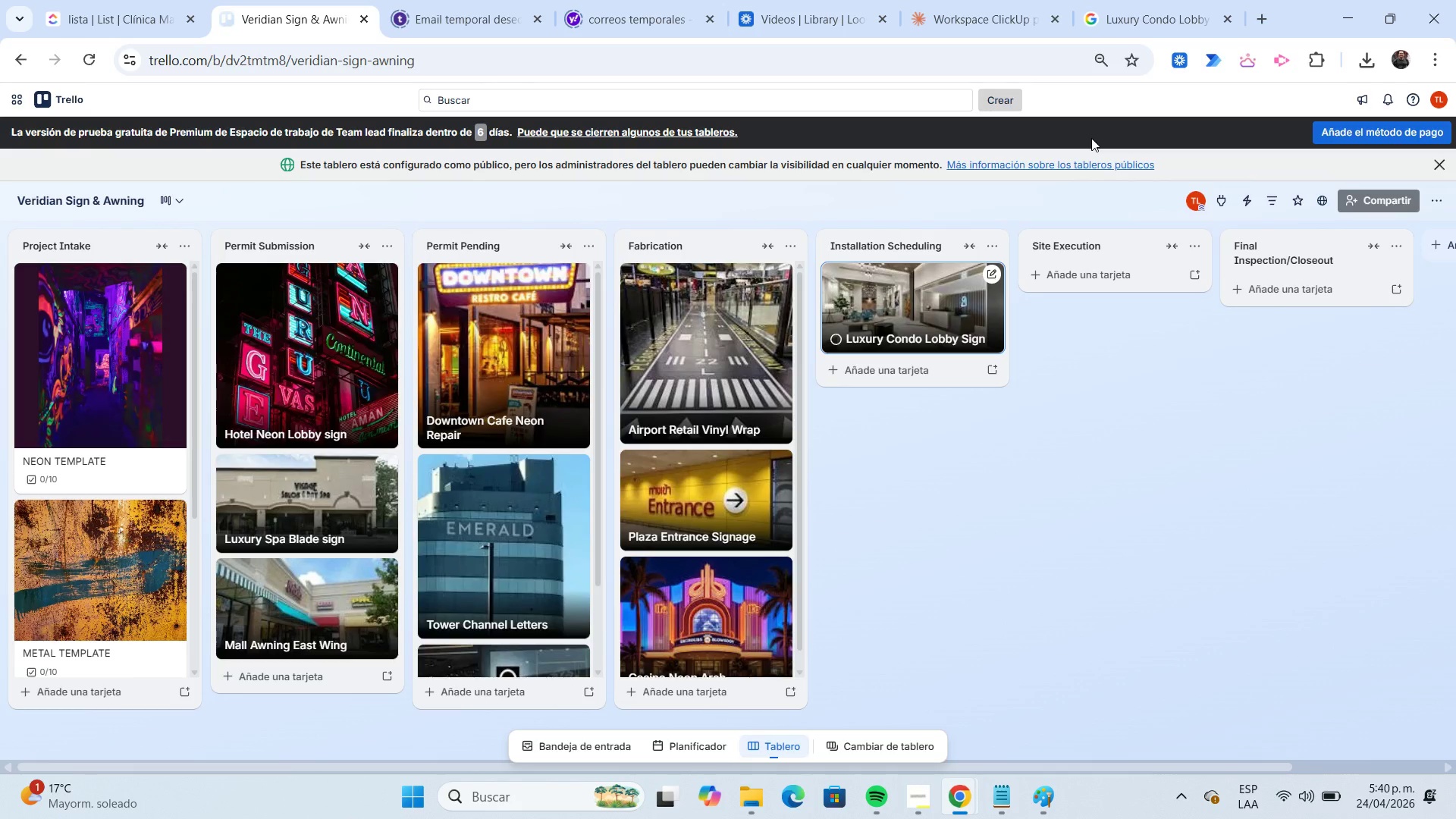 
left_click([907, 369])
 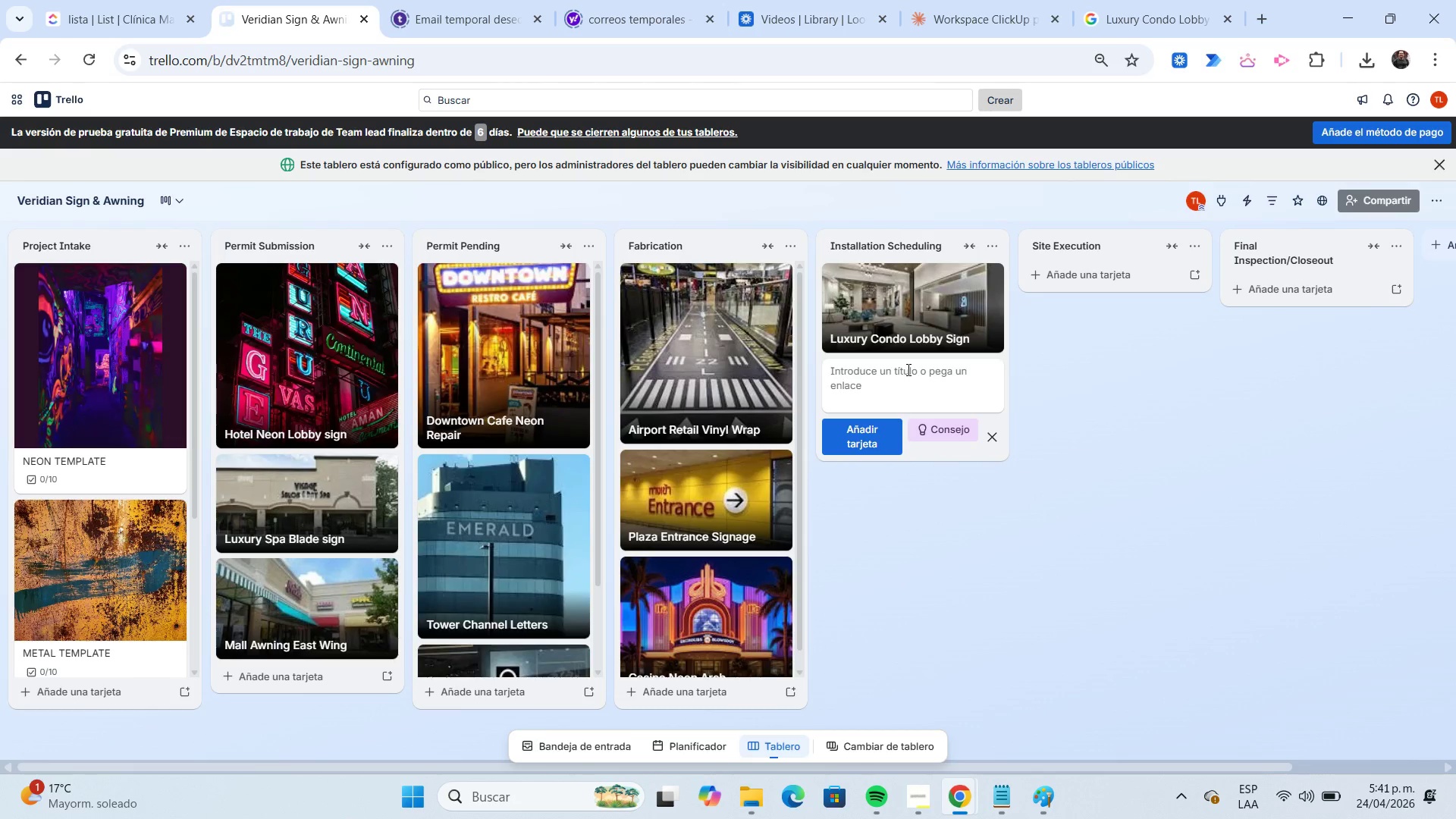 
wait(5.02)
 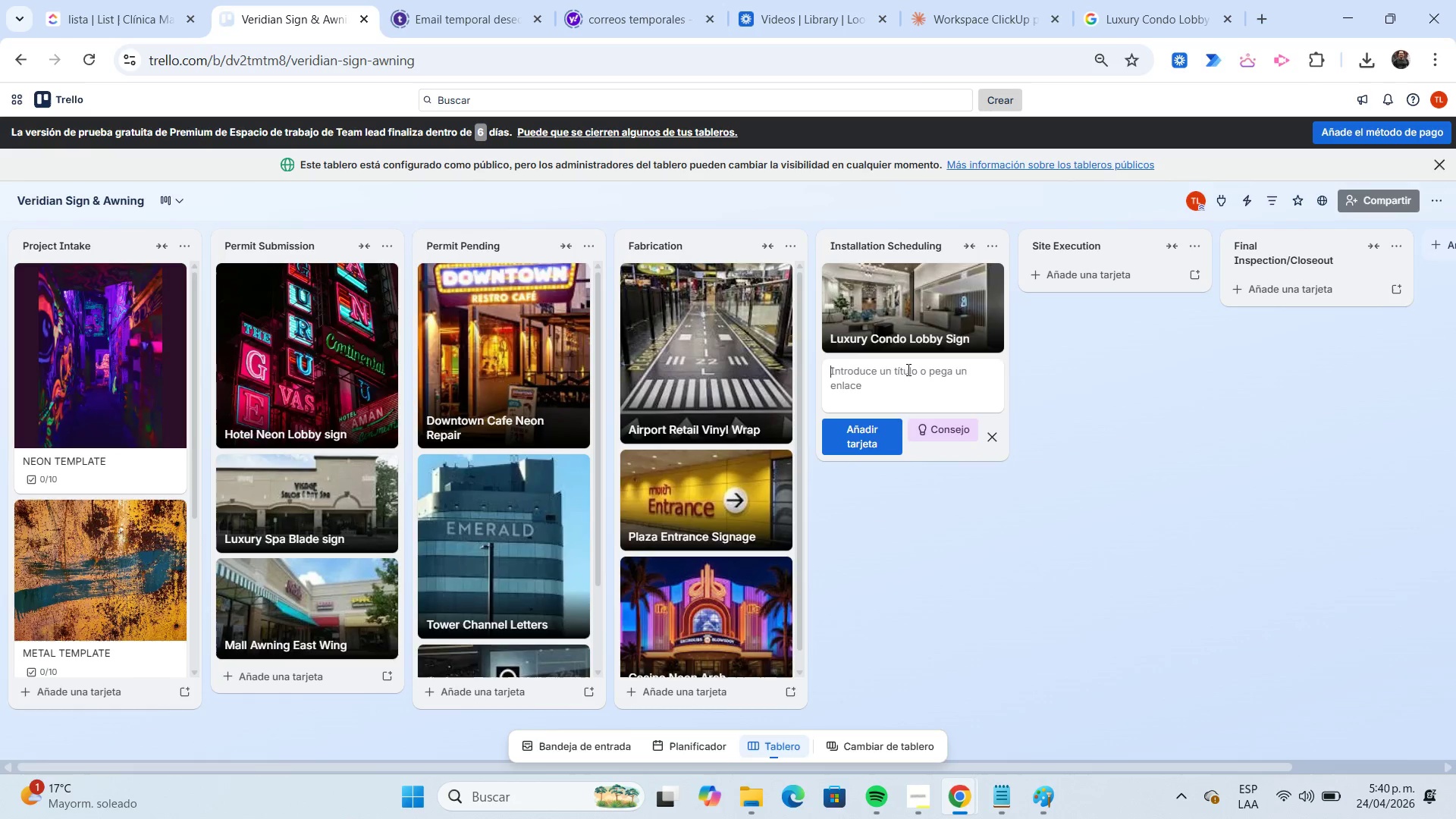 
type(Museum Directional Sign)
 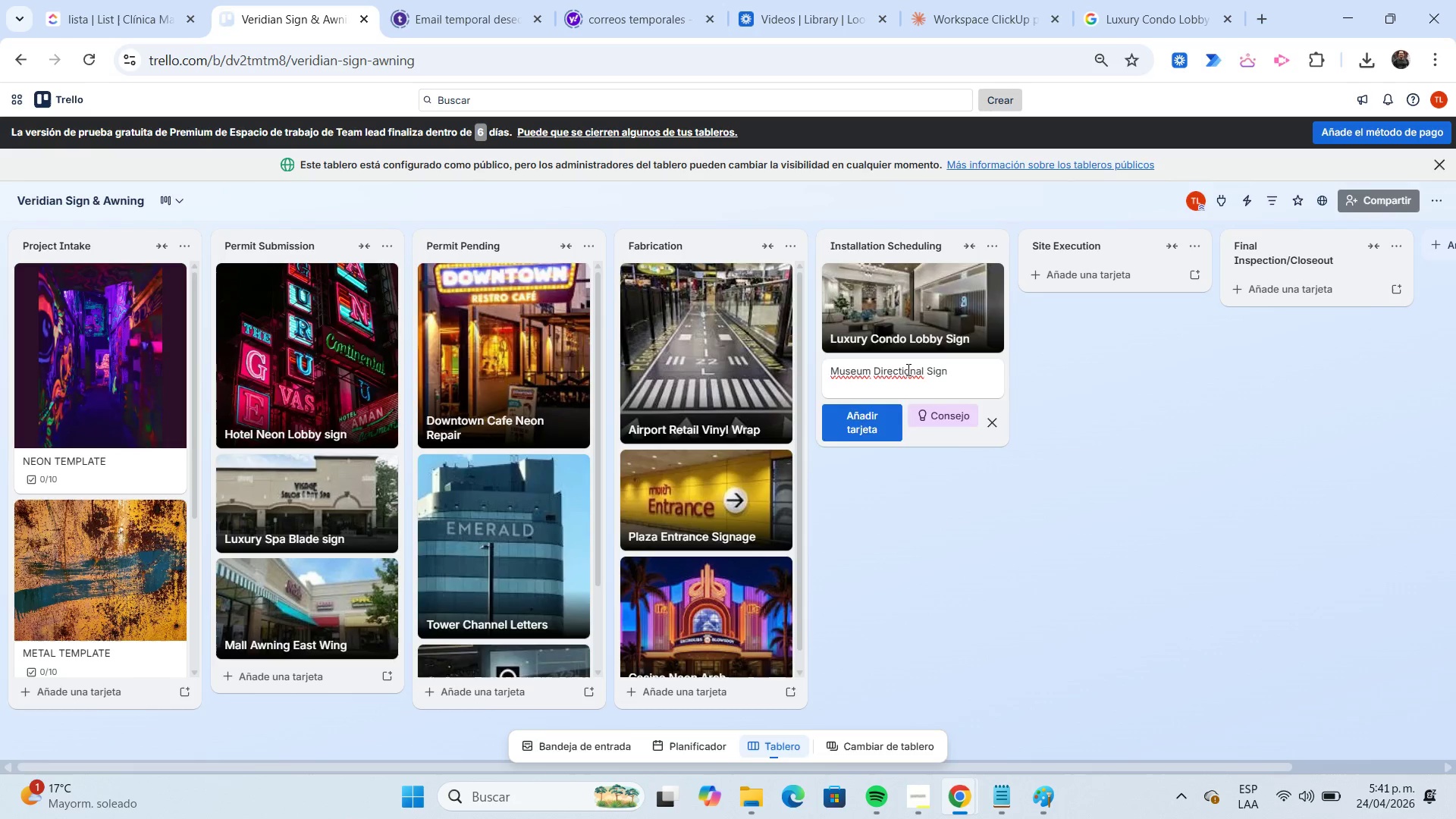 
key(Enter)
 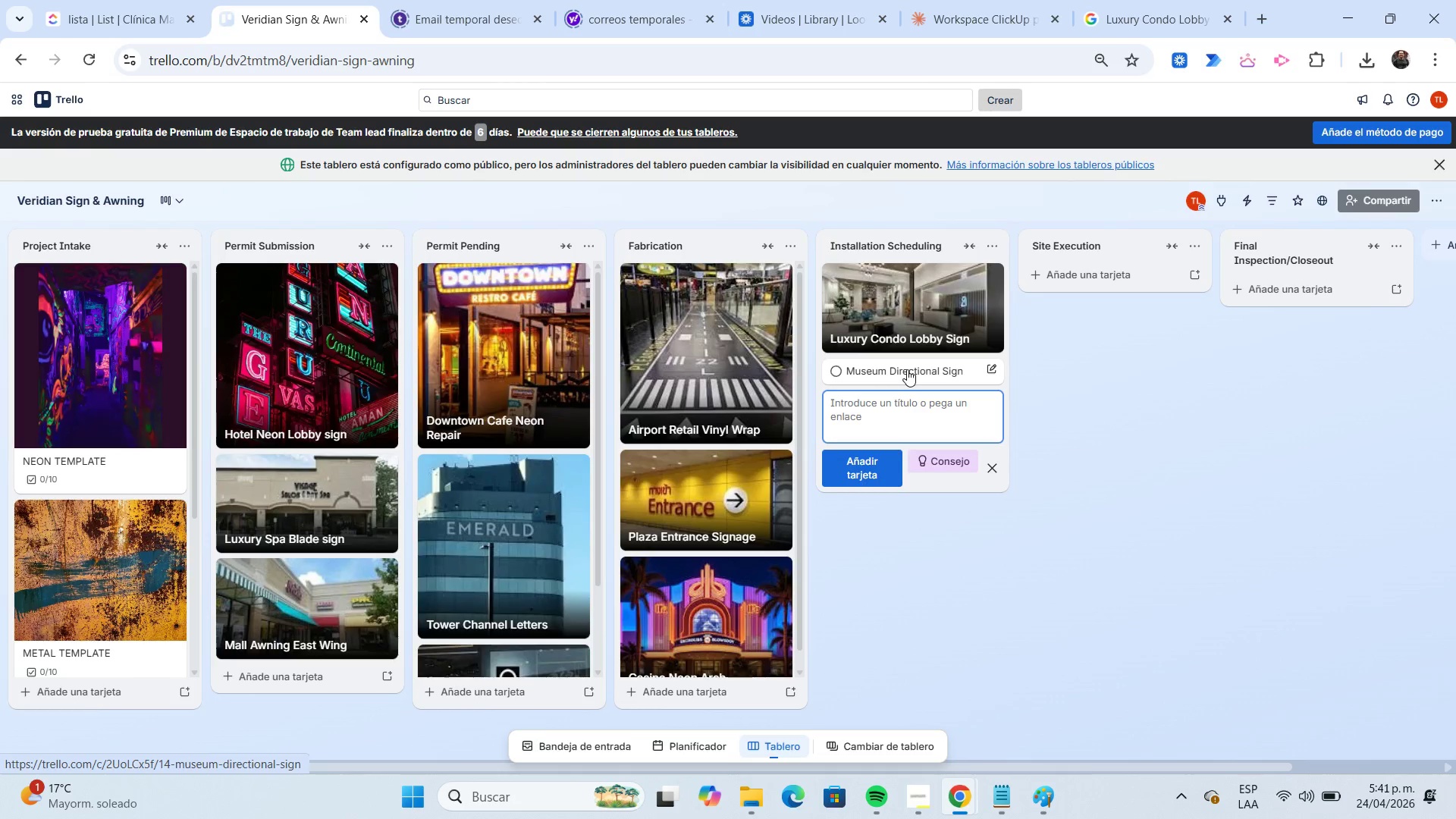 
left_click([907, 369])
 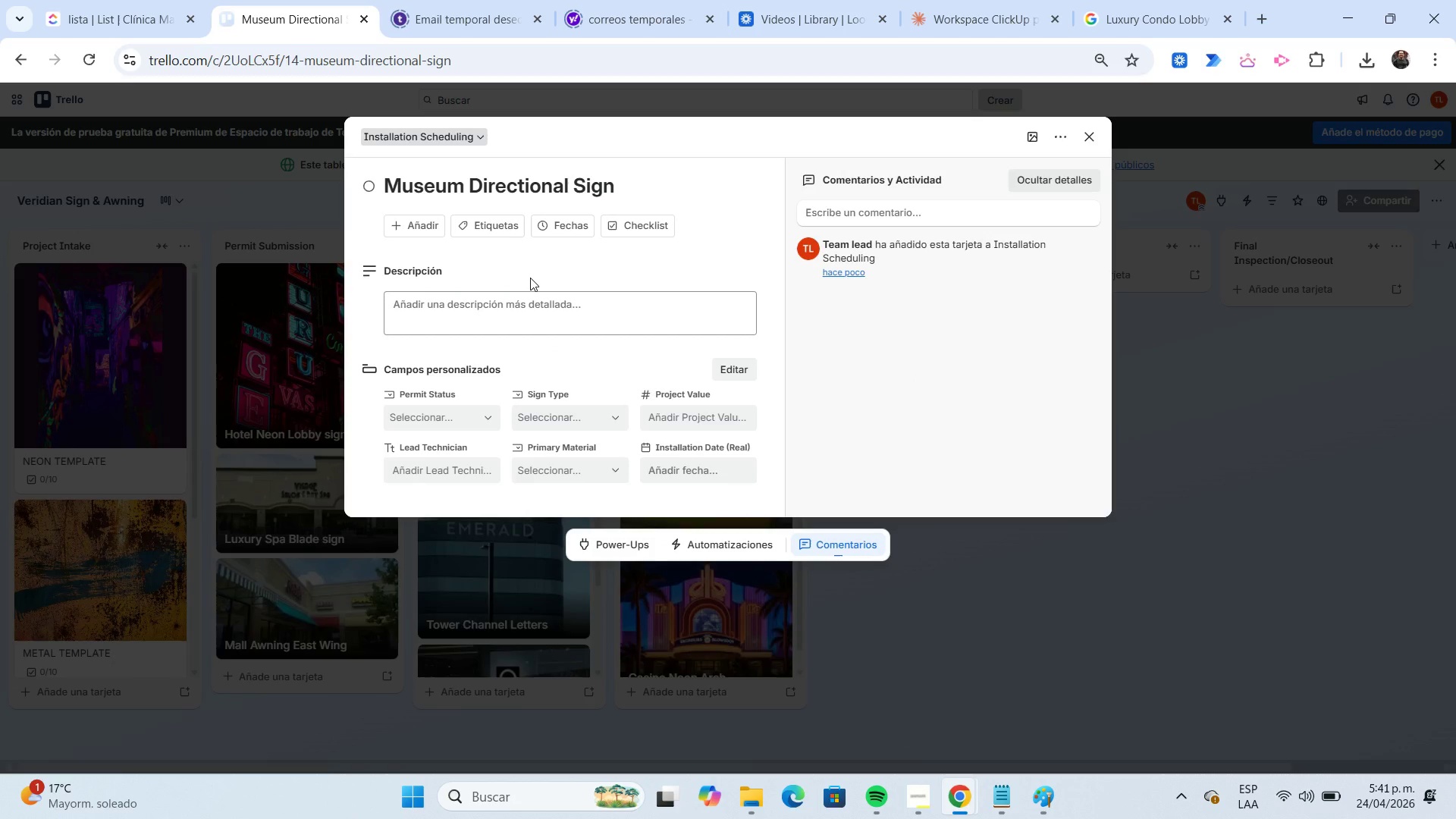 
wait(5.11)
 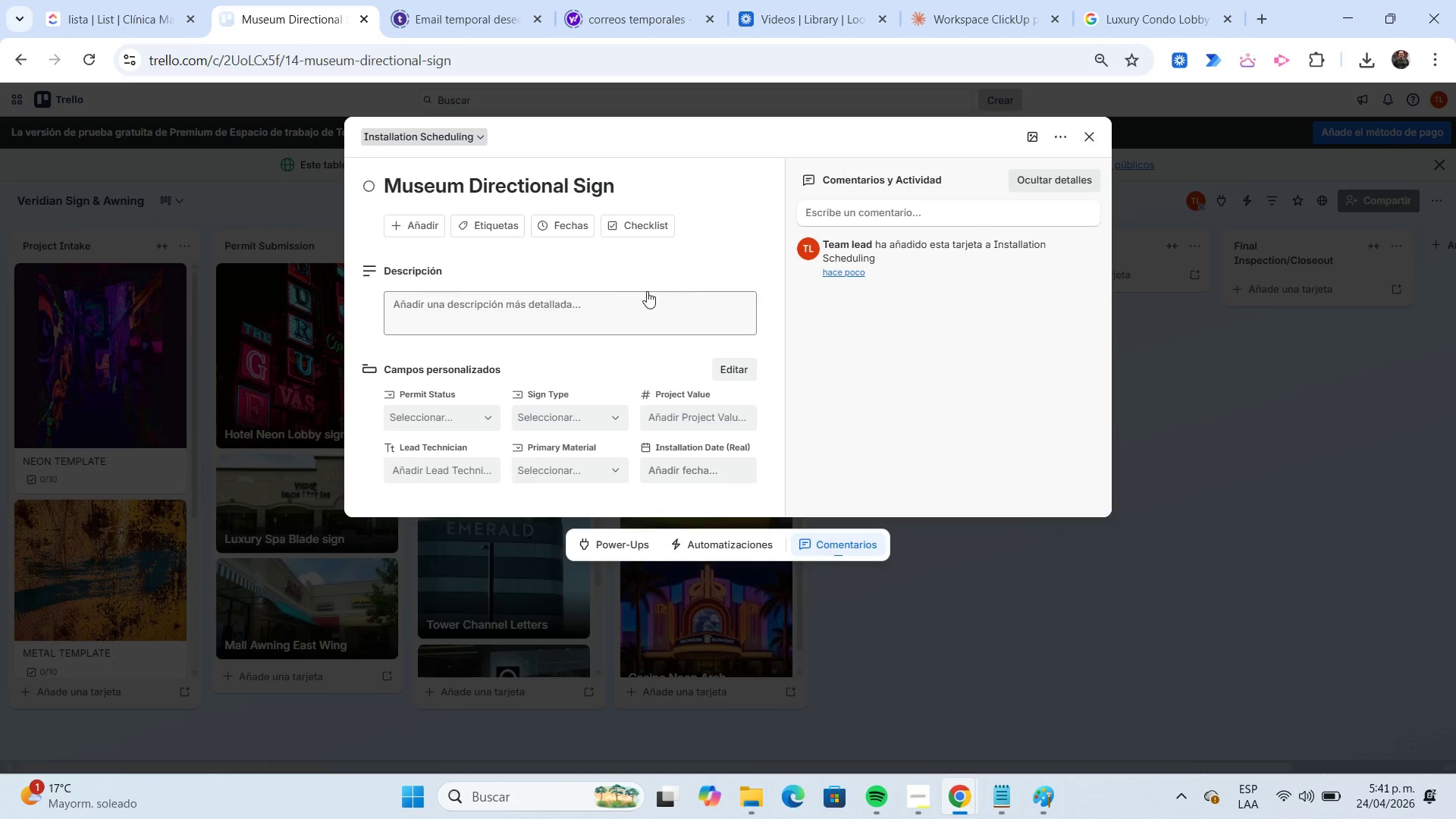 
left_click([493, 235])
 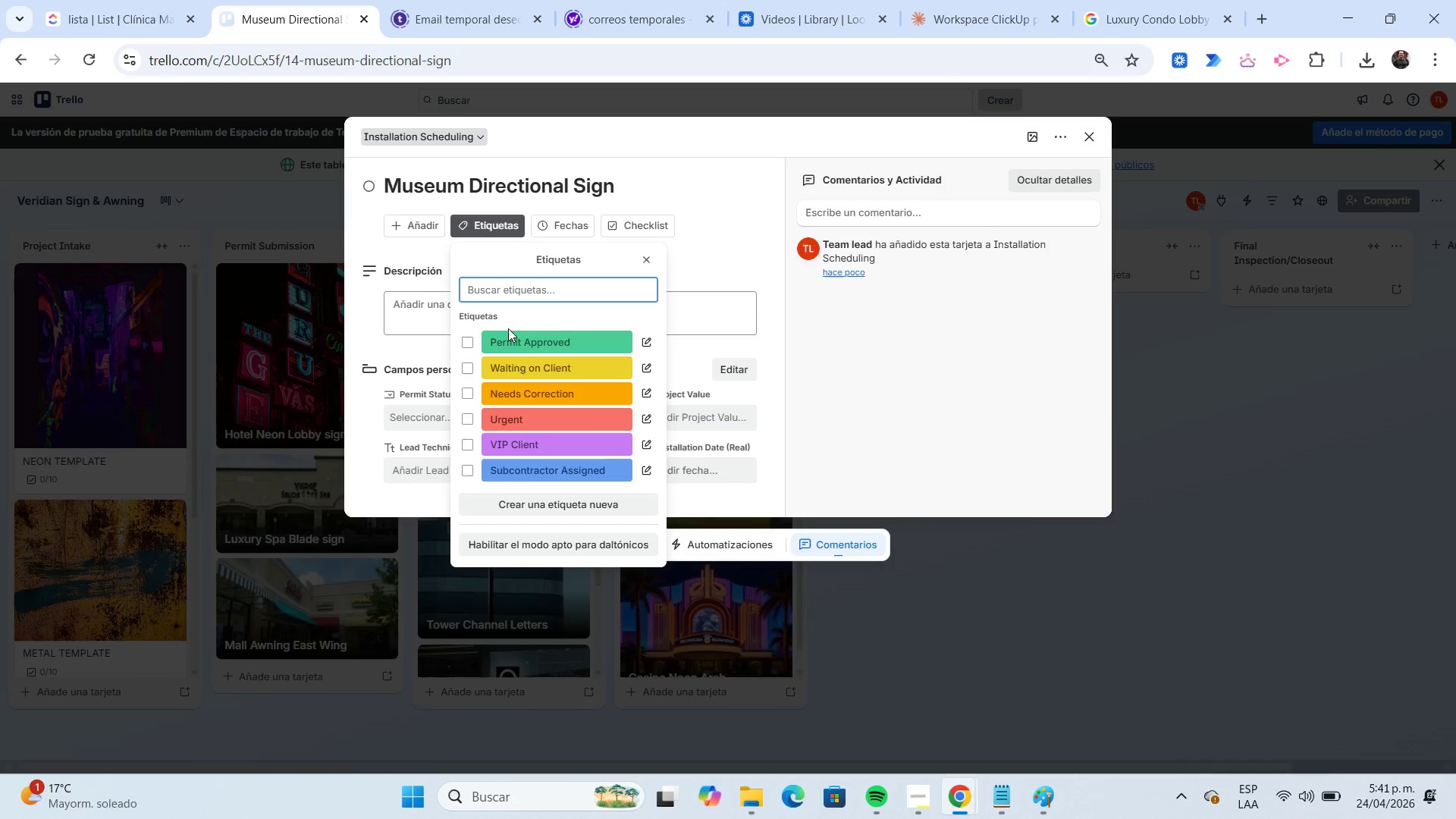 
left_click([510, 338])
 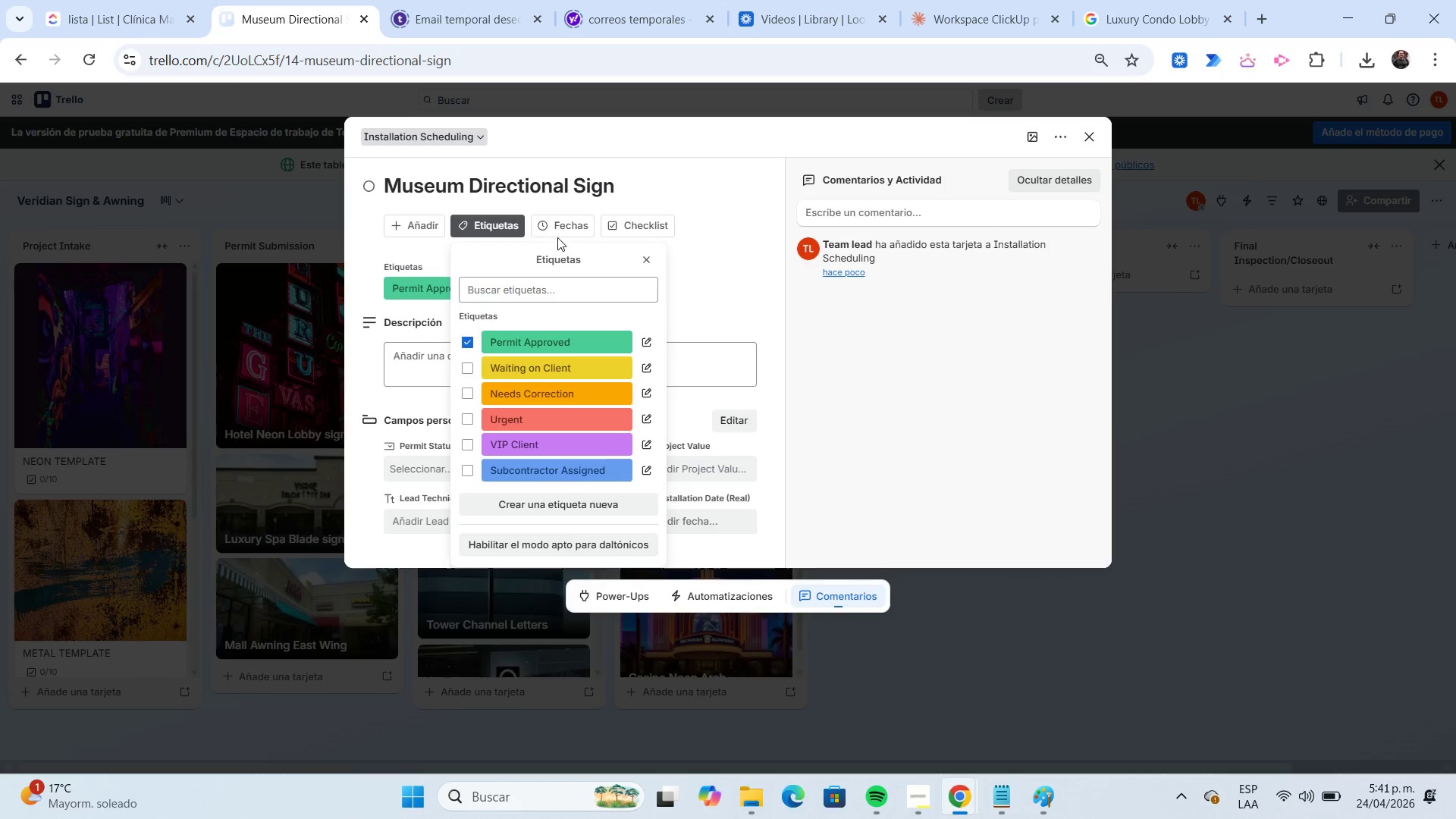 
left_click([557, 232])
 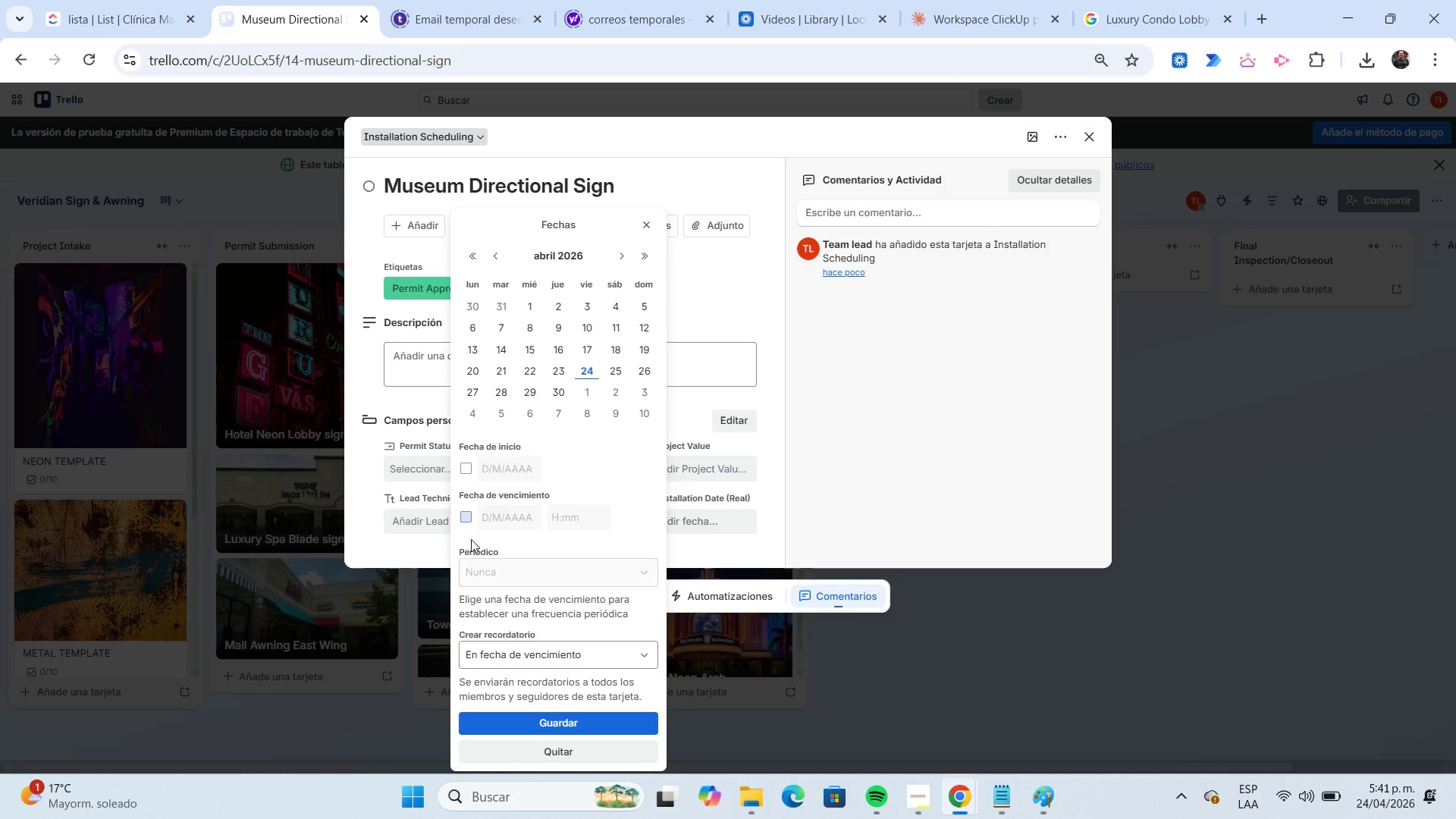 
left_click([471, 469])
 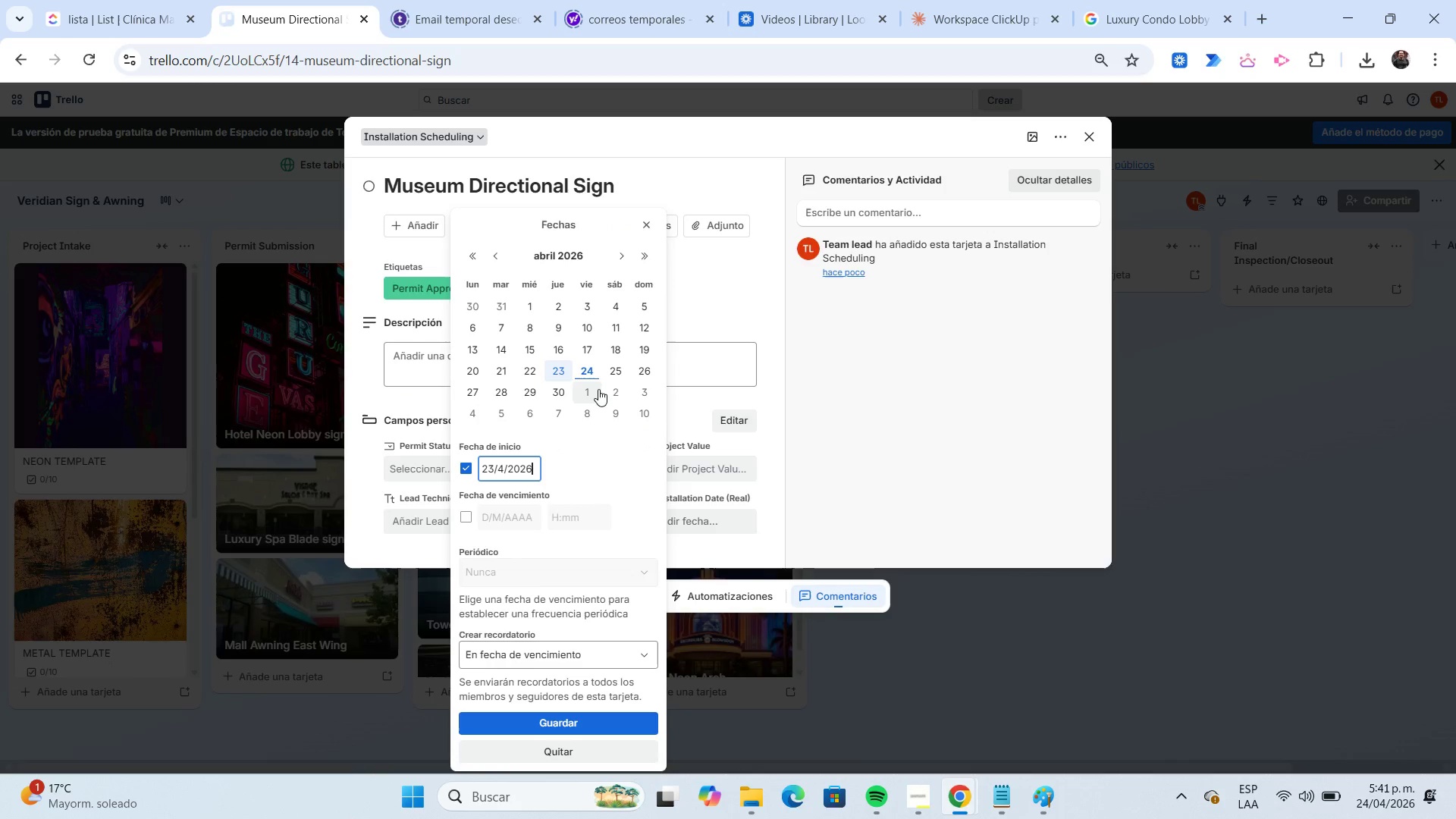 
left_click([610, 375])
 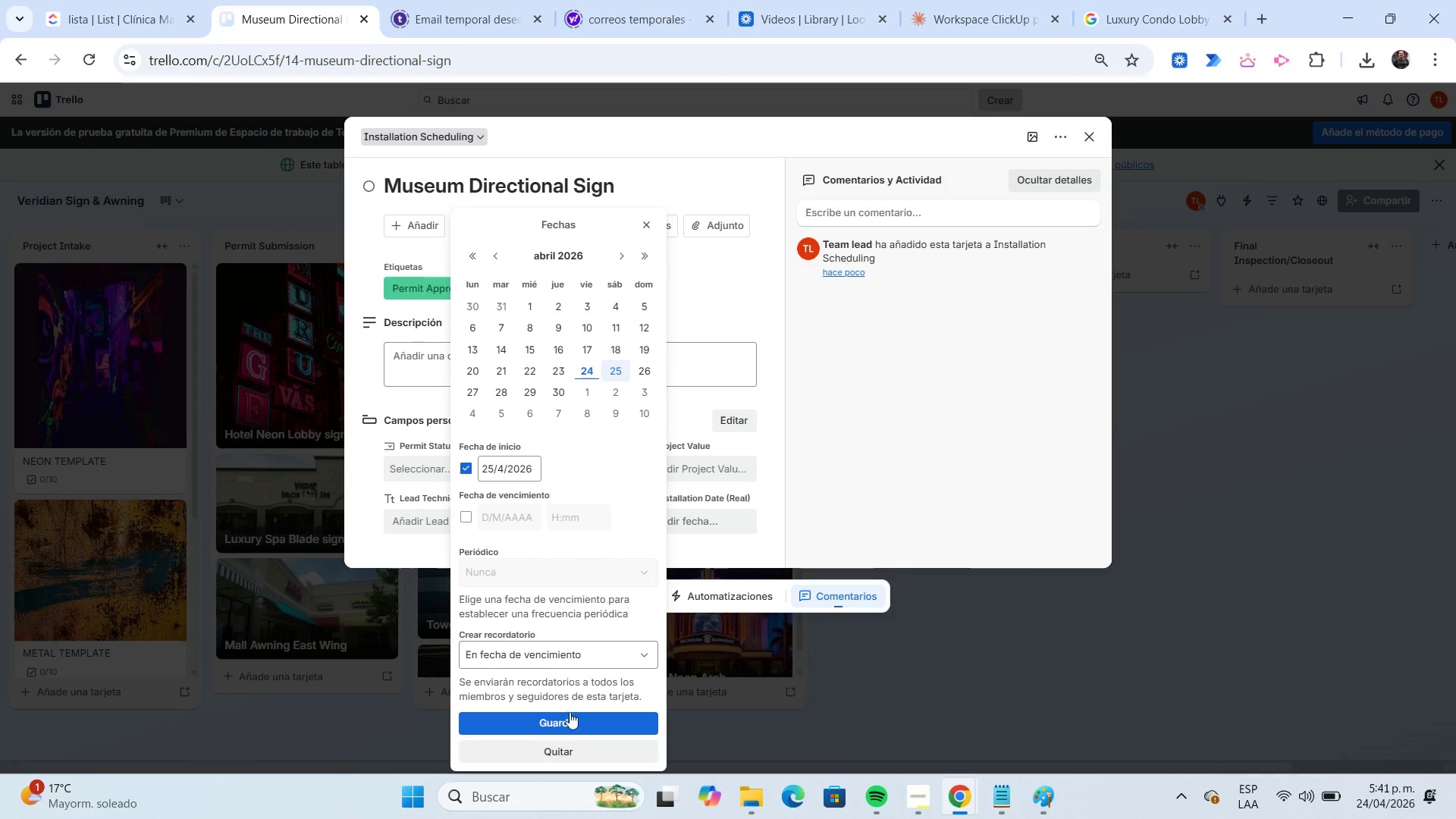 
left_click([573, 723])
 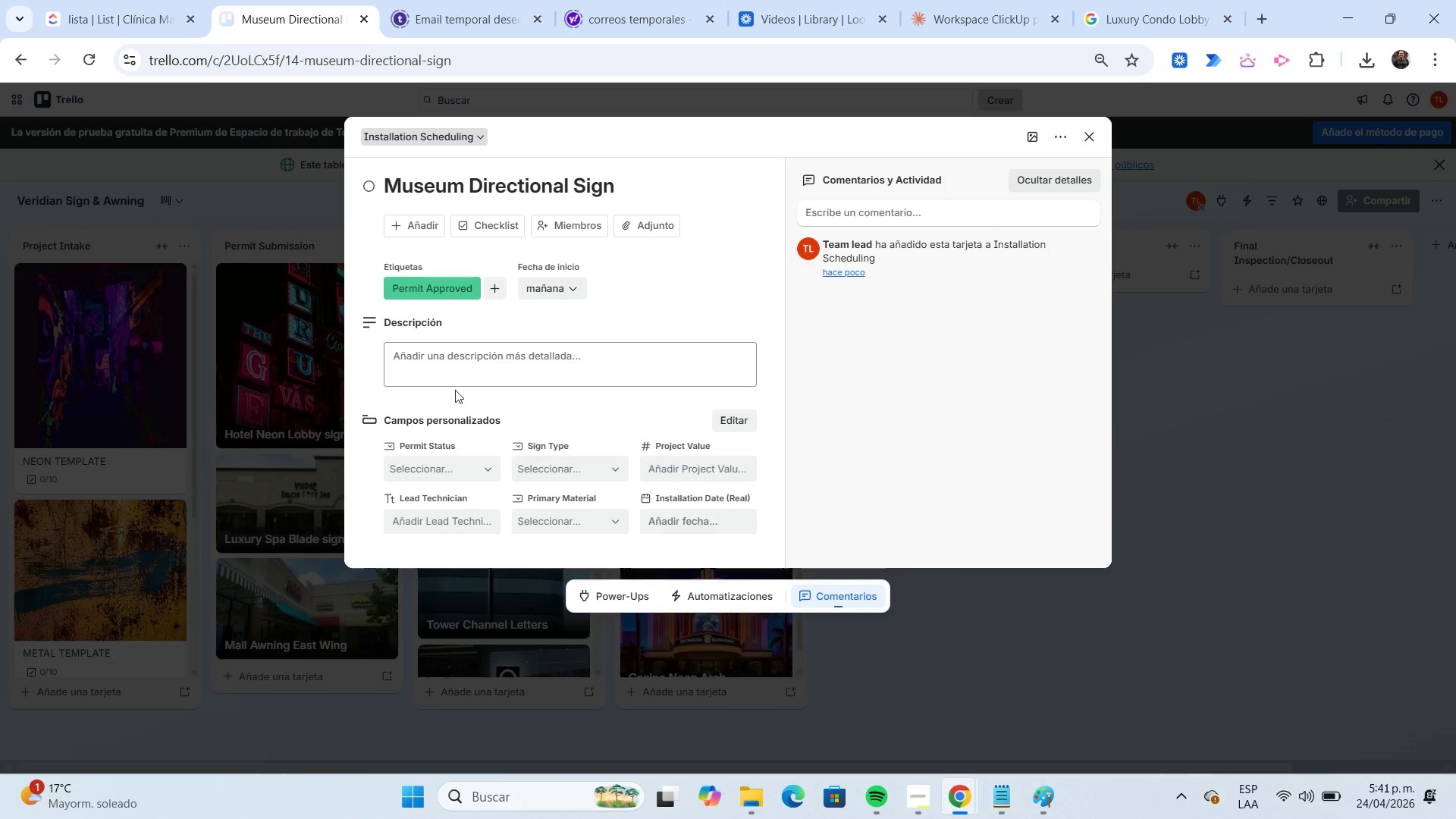 
left_click([447, 370])
 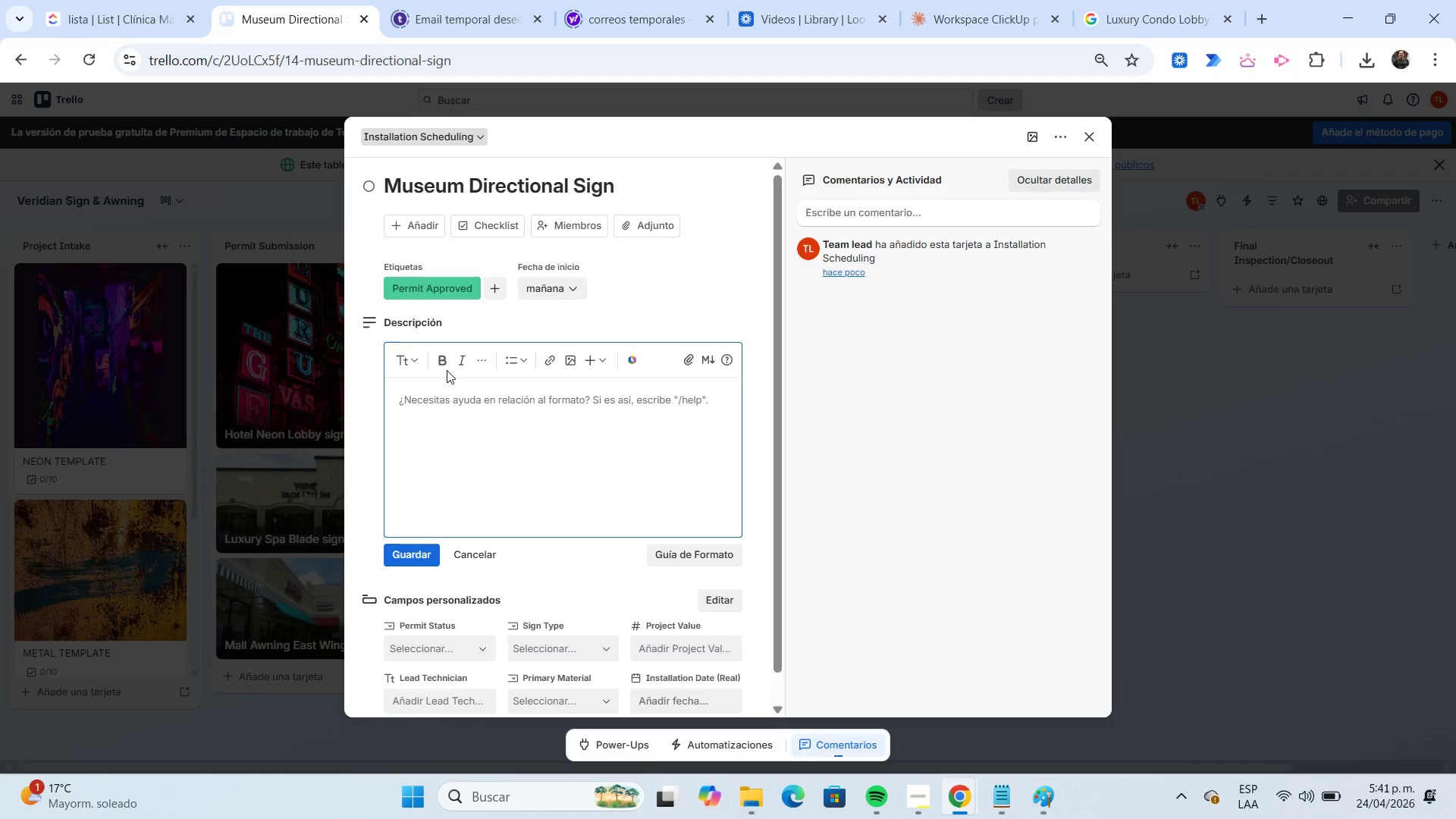 
type(Final walkthrough and client approvel )
key(Backspace)
key(Backspace)
key(Backspace)
type(al for museum directional signage.)
 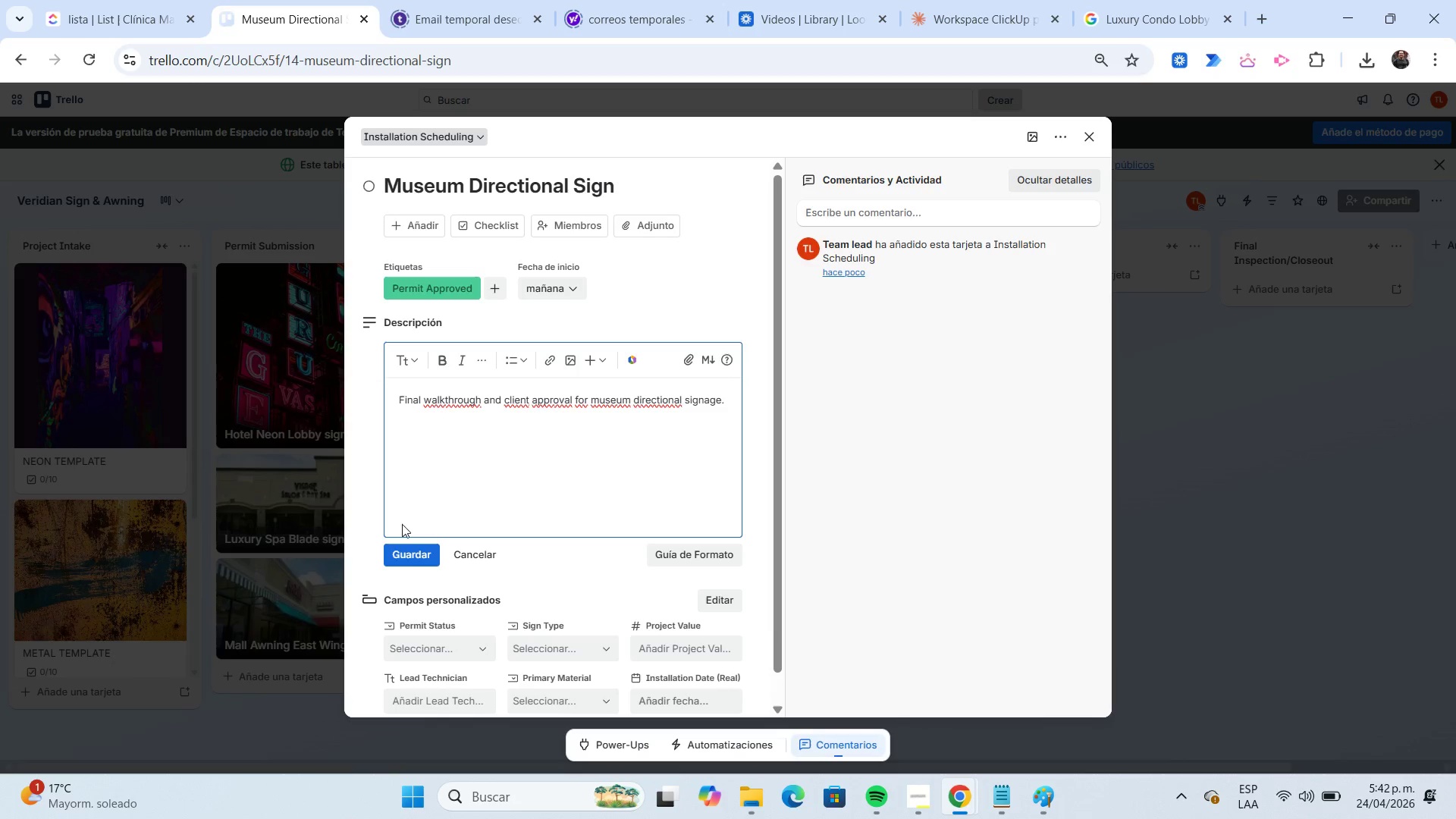 
left_click([419, 550])
 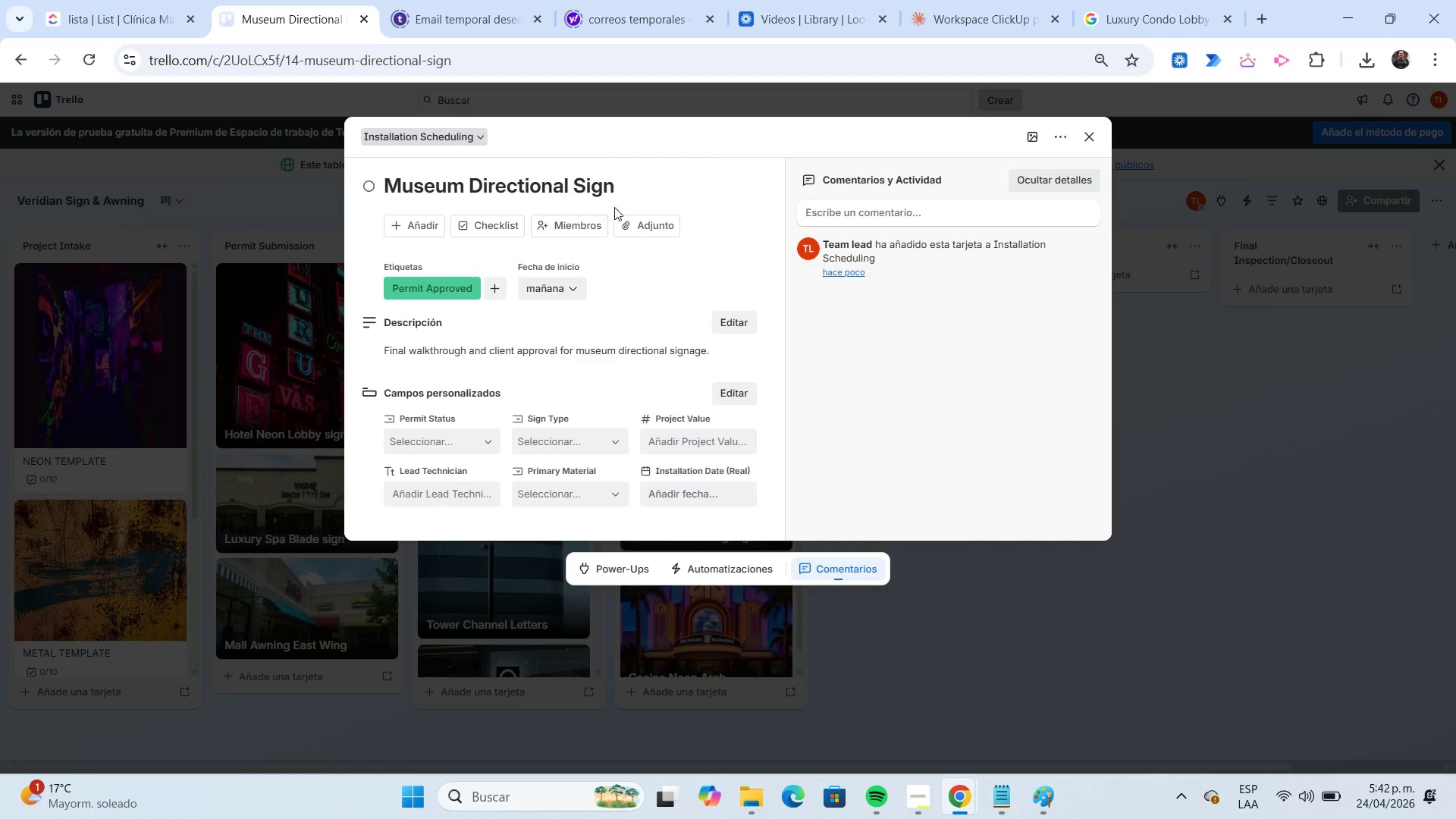 
left_click([619, 196])
 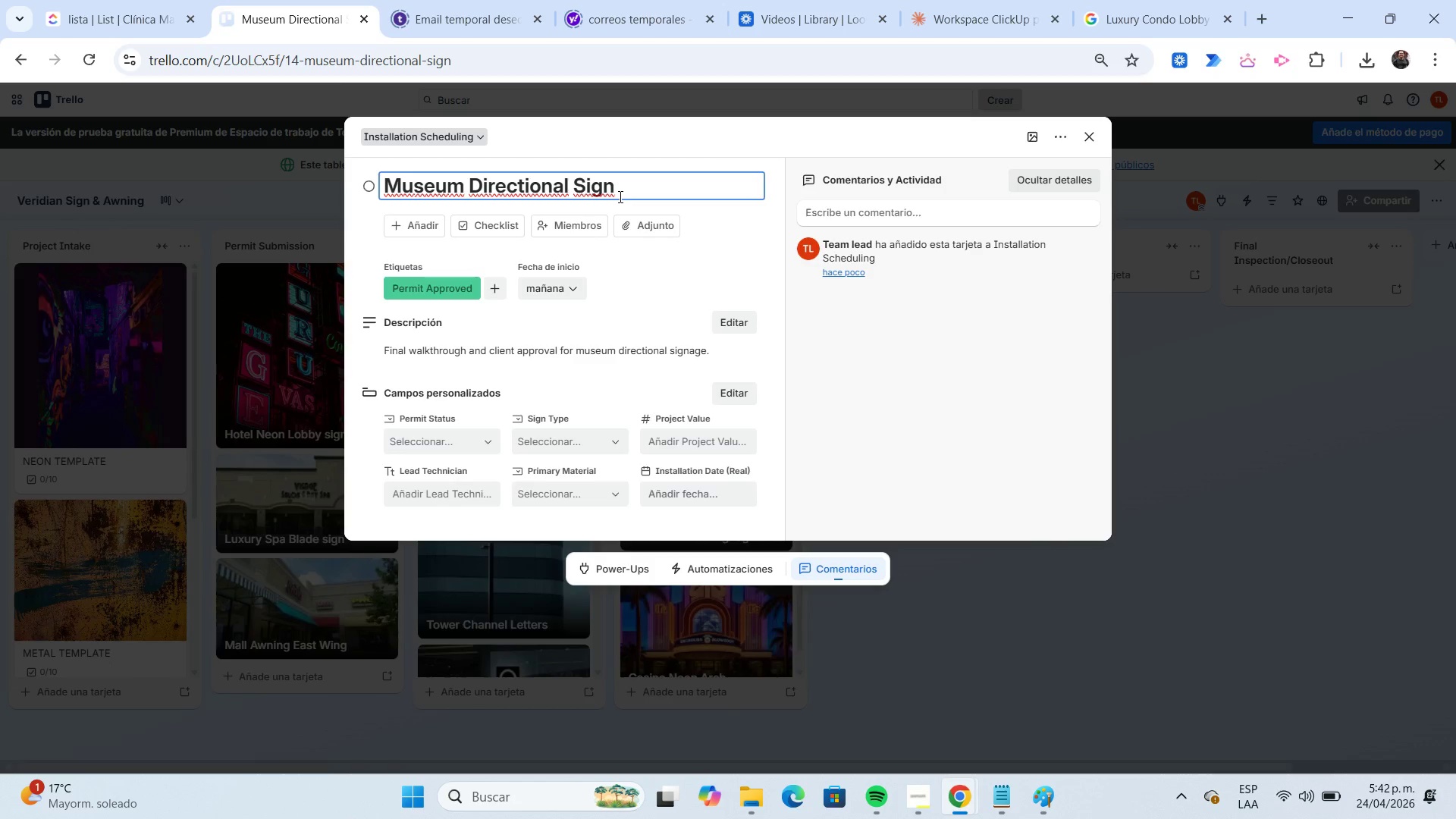 
key(Shift+Home)
 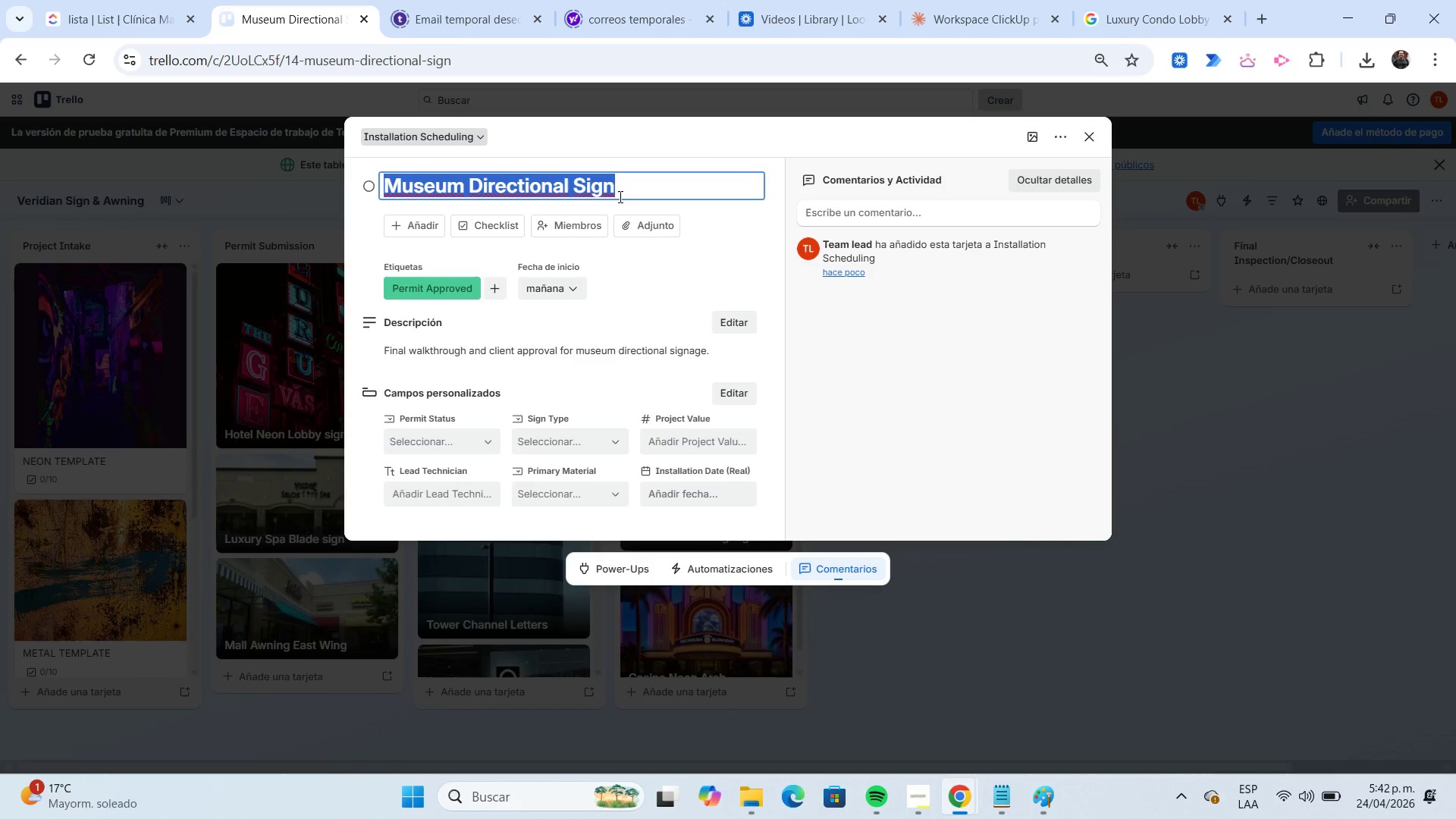 
key(Control+C)
 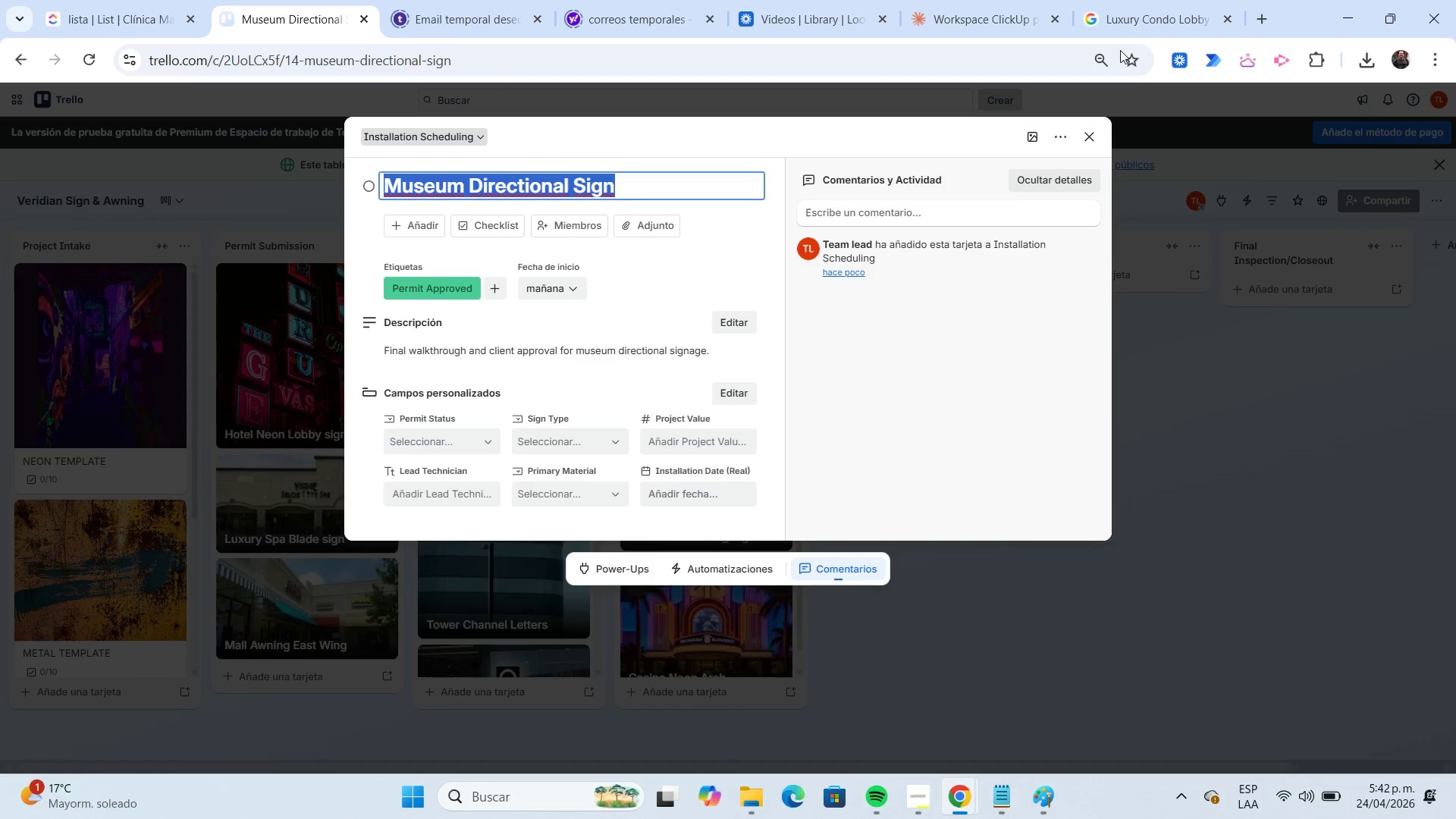 
left_click([1125, 25])
 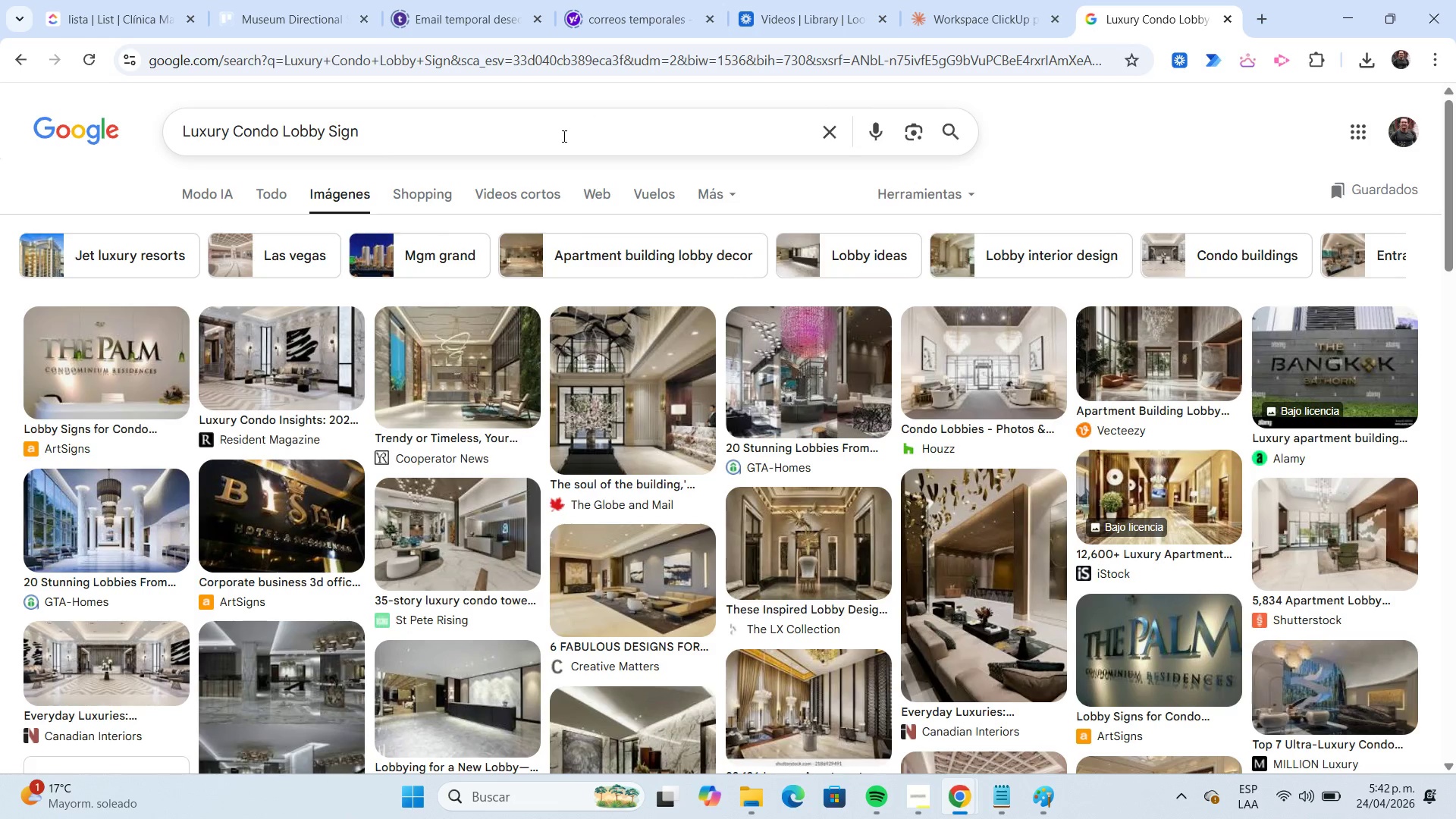 
left_click([557, 136])
 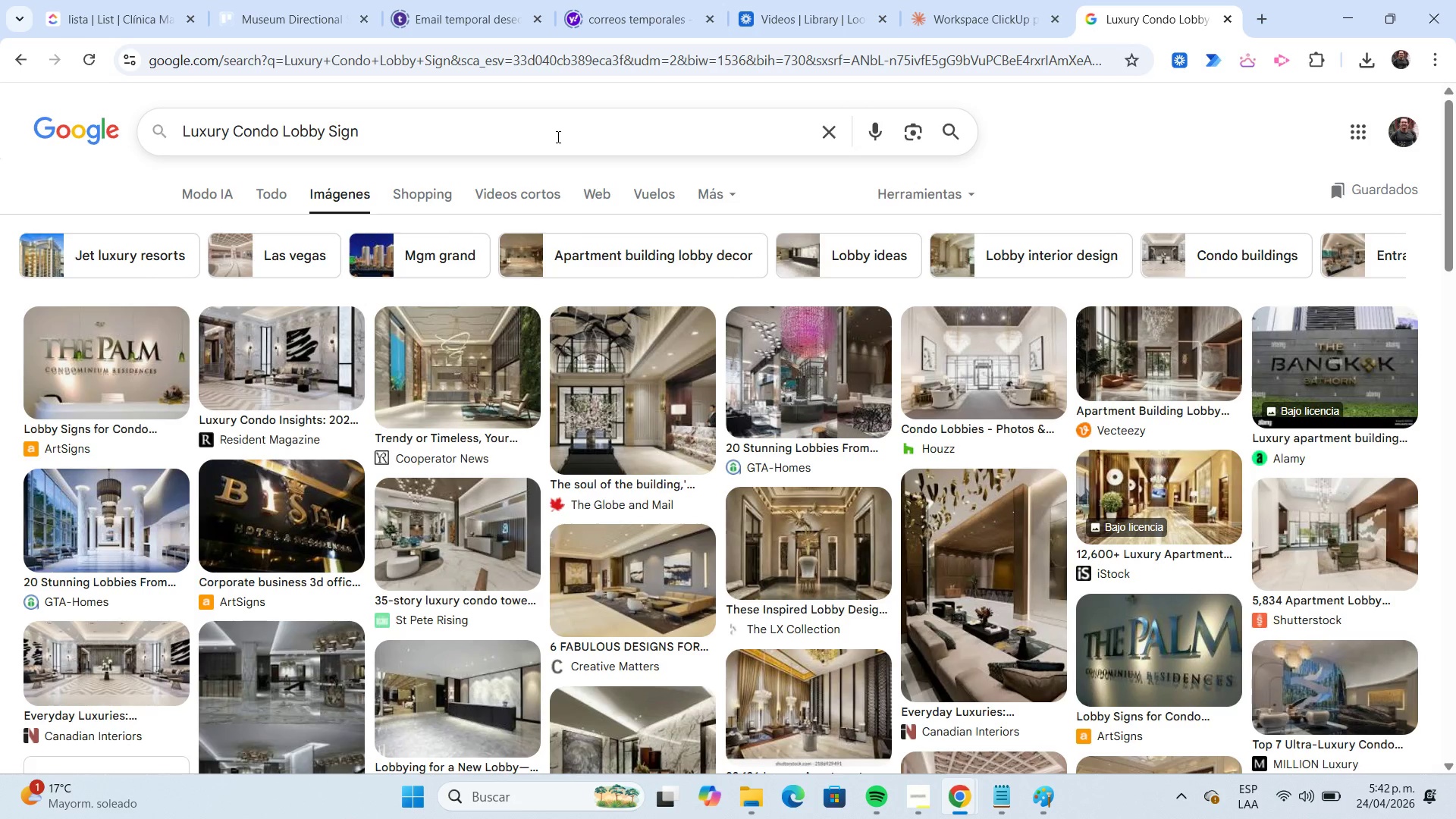 
key(Shift+Home)
 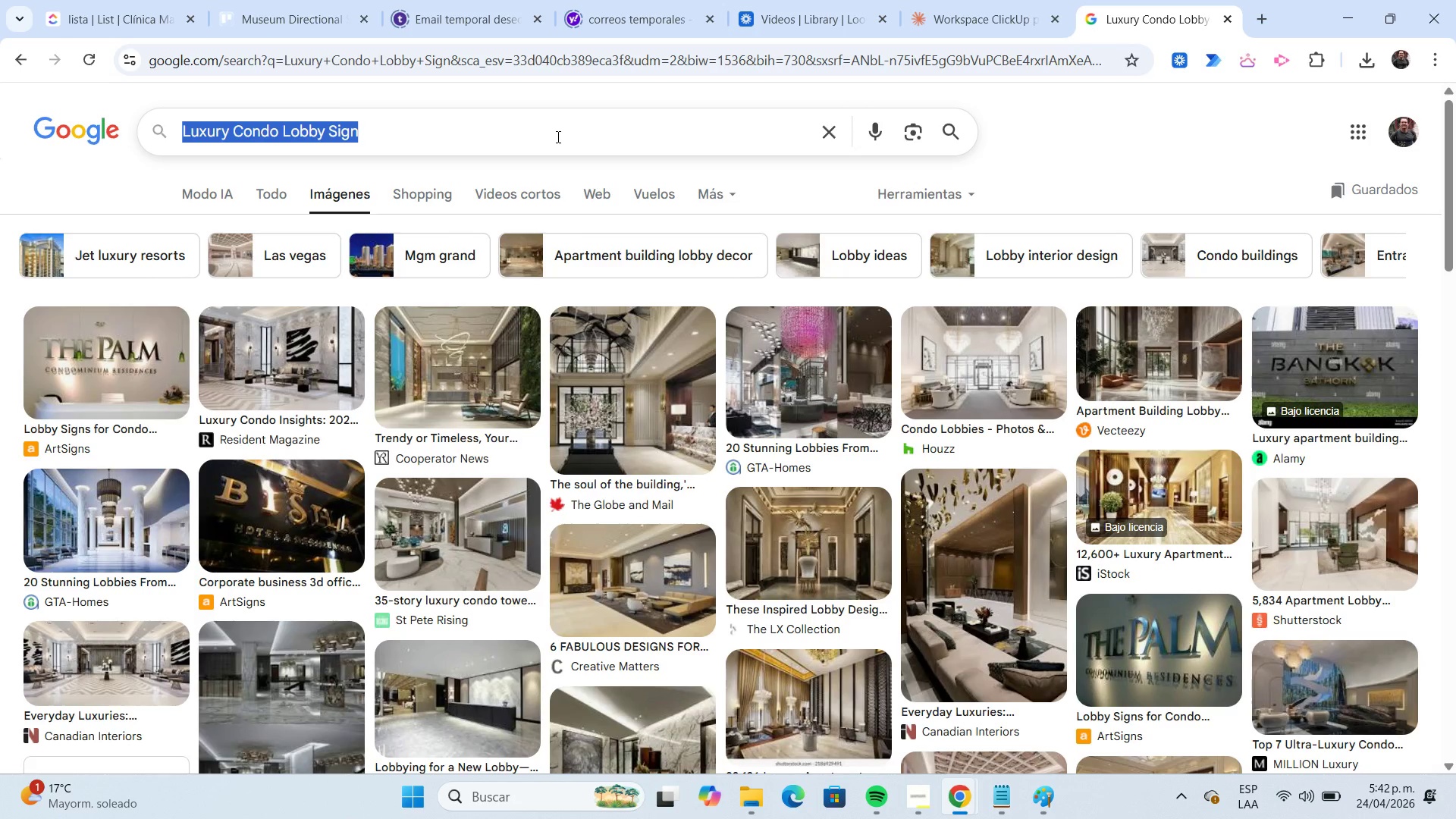 
key(Control+V)
 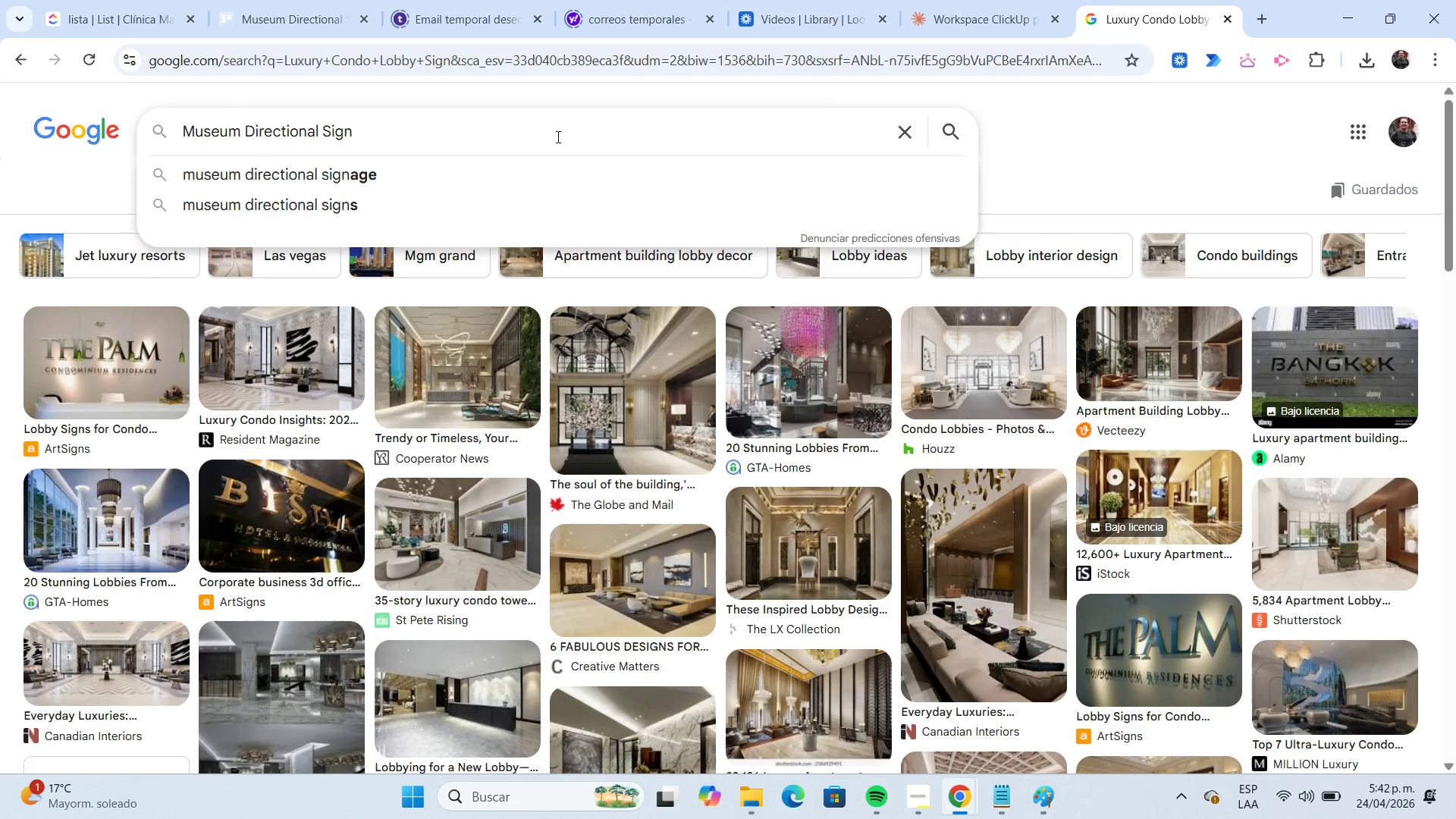 
key(Enter)
 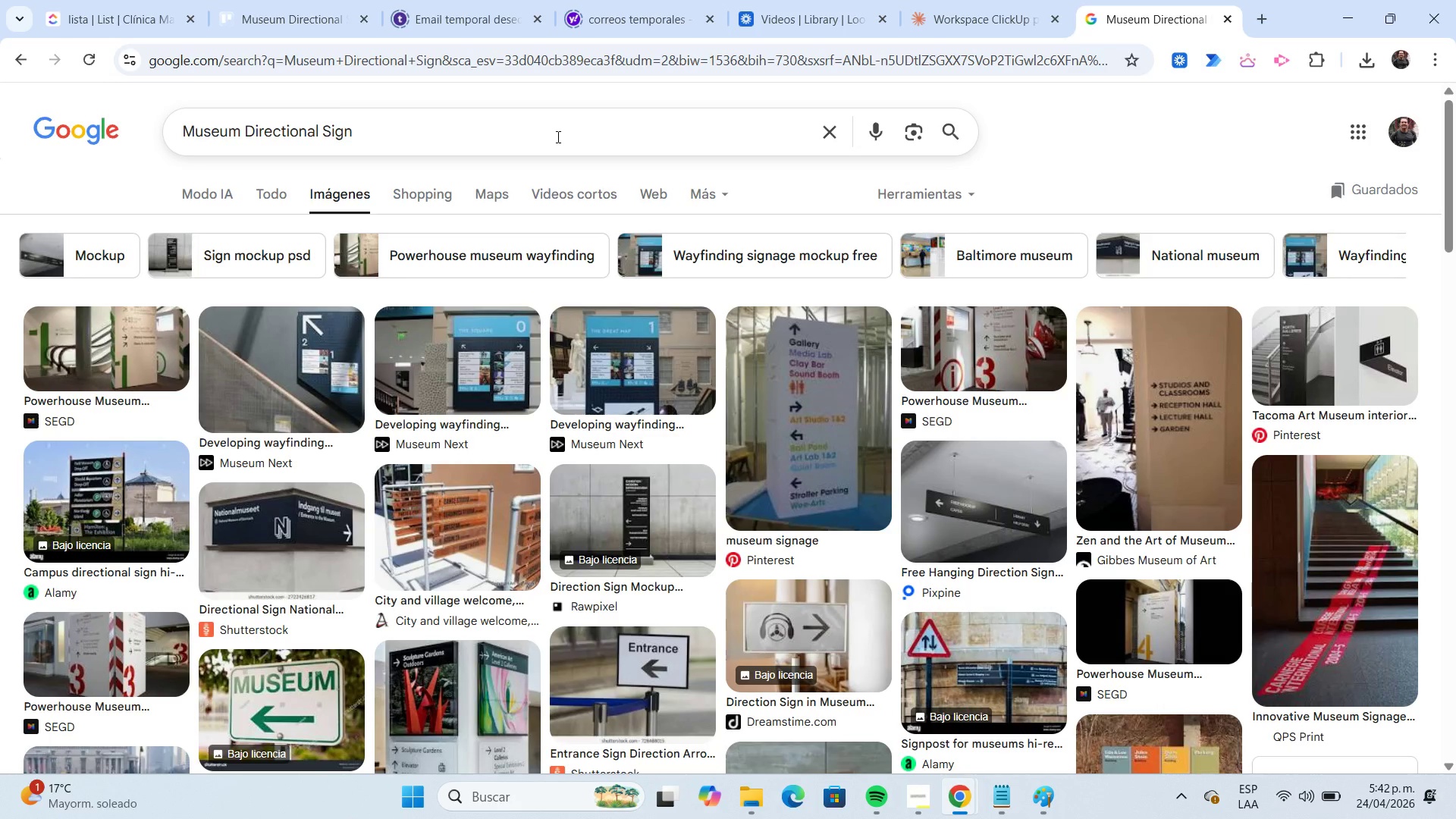 
wait(8.91)
 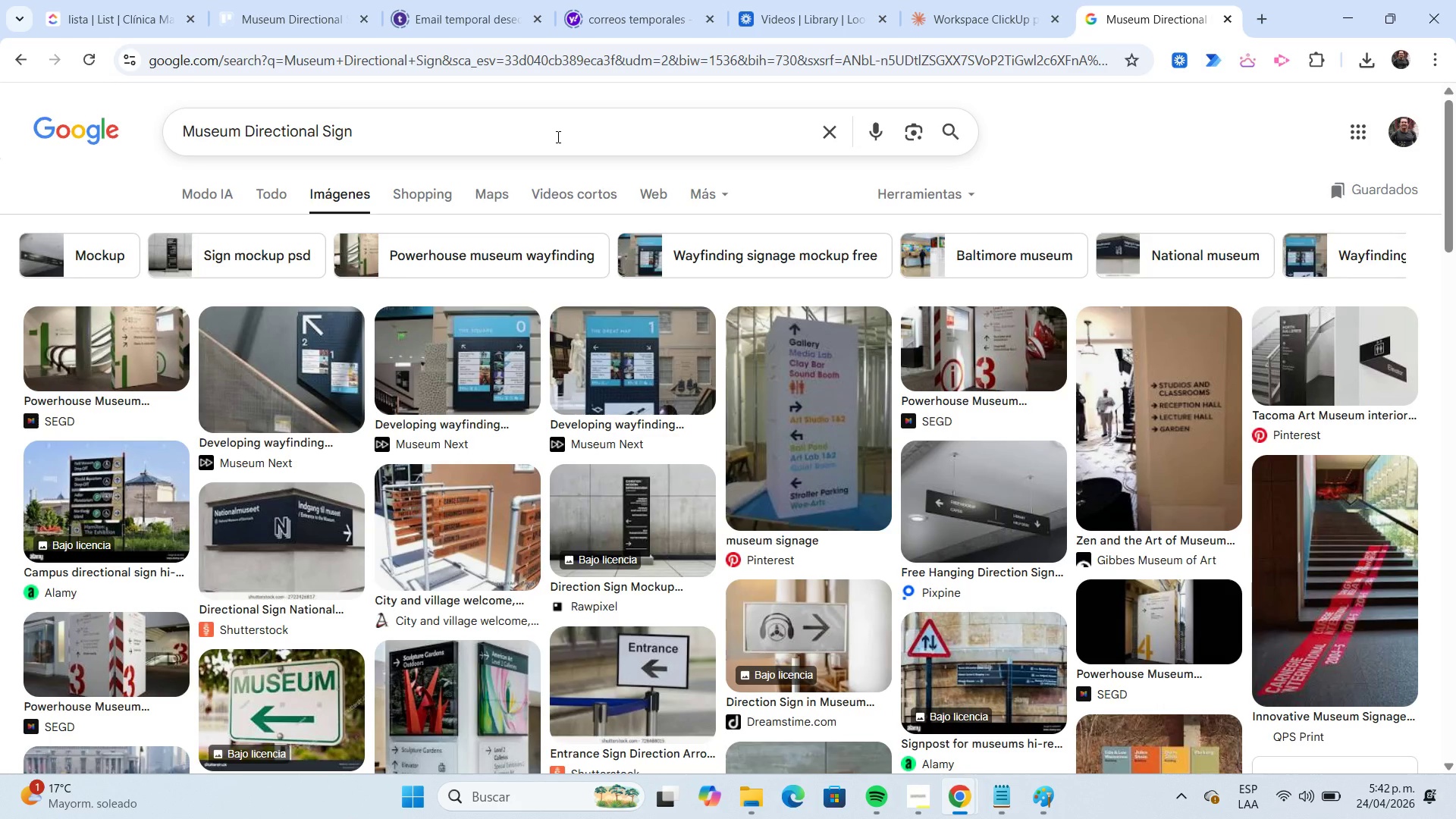 
mouse_move([1131, 410])
 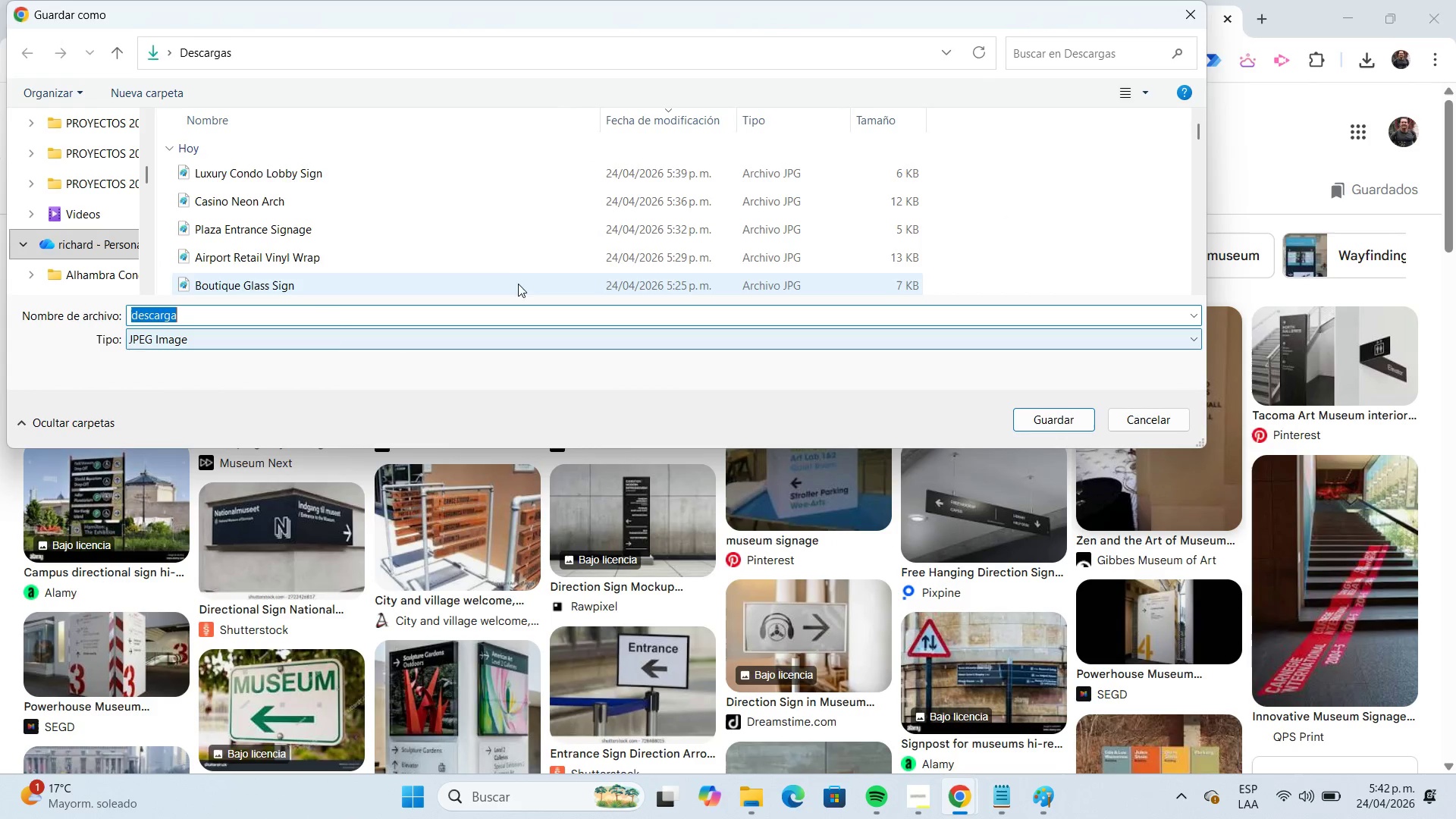 
key(Control+V)
 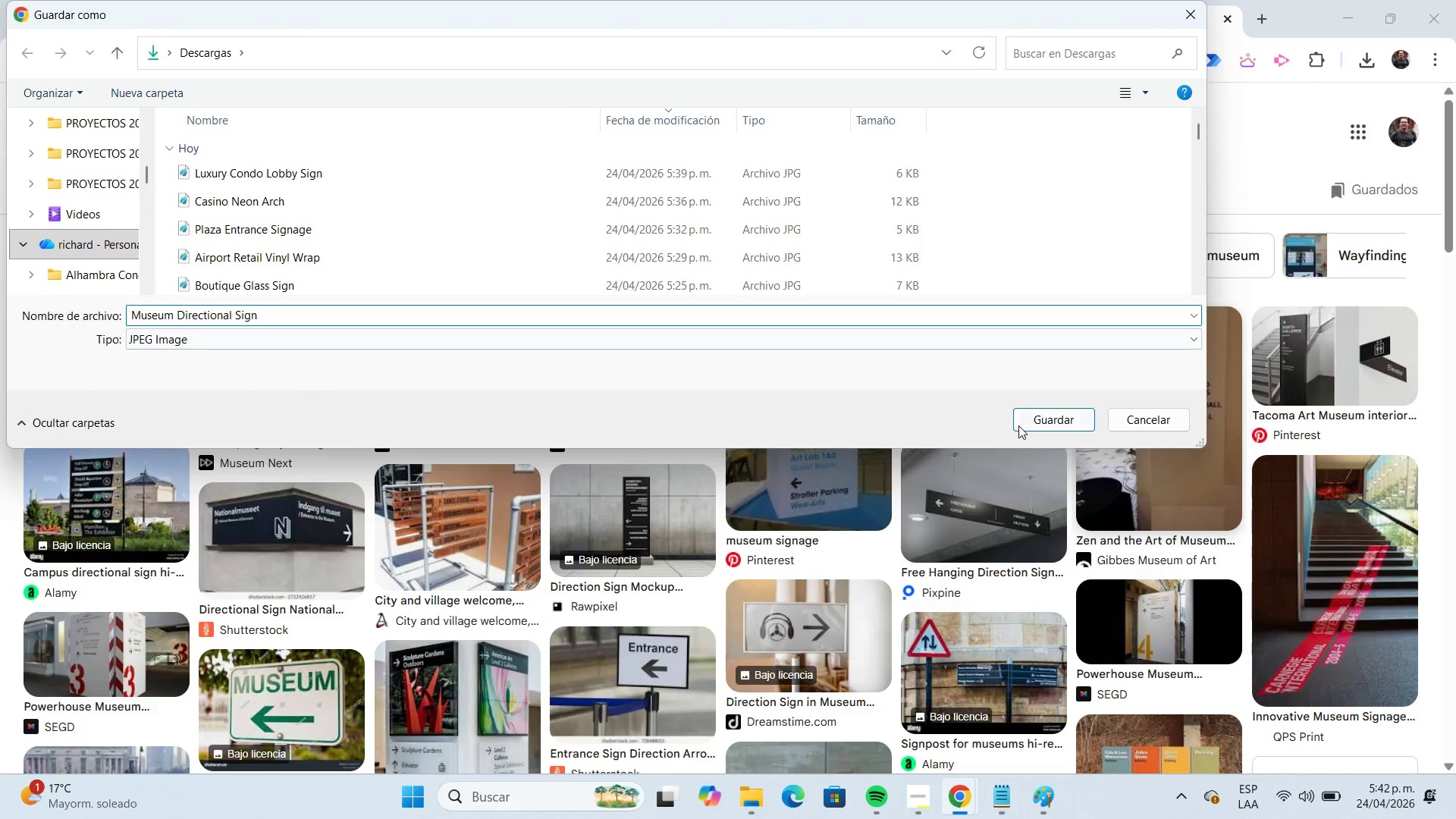 
left_click([1021, 425])
 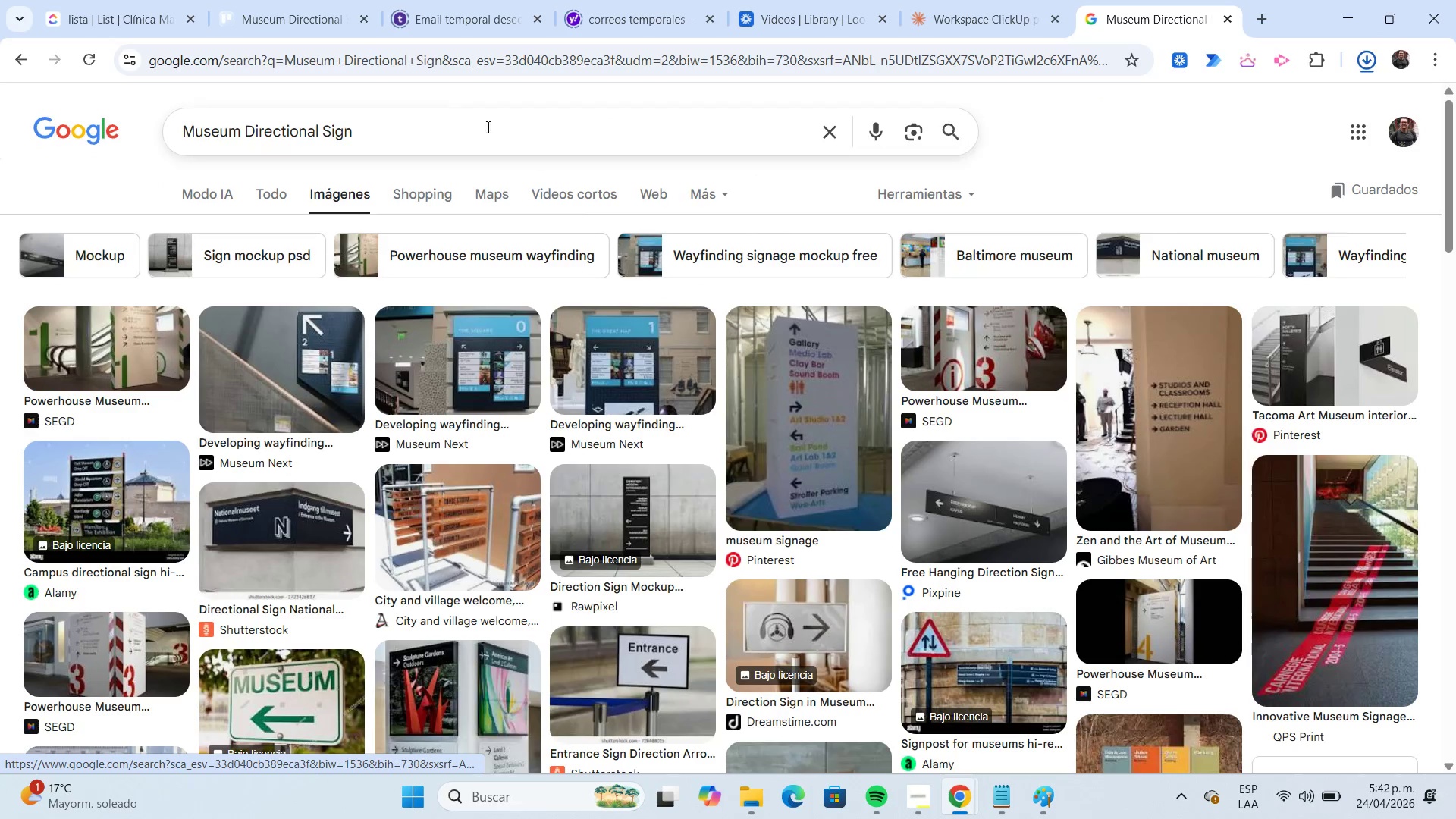 
left_click([300, 28])
 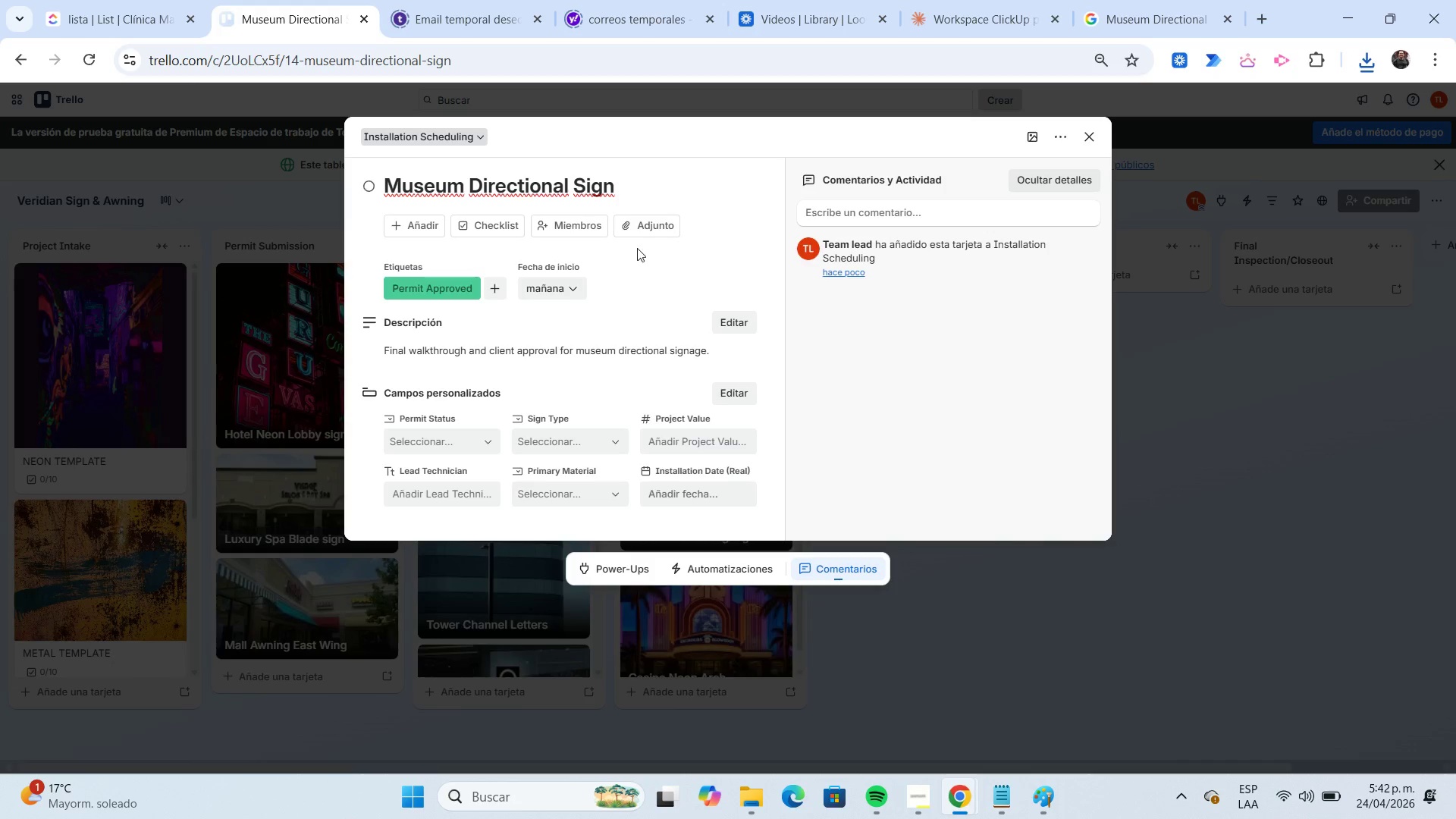 
left_click([648, 231])
 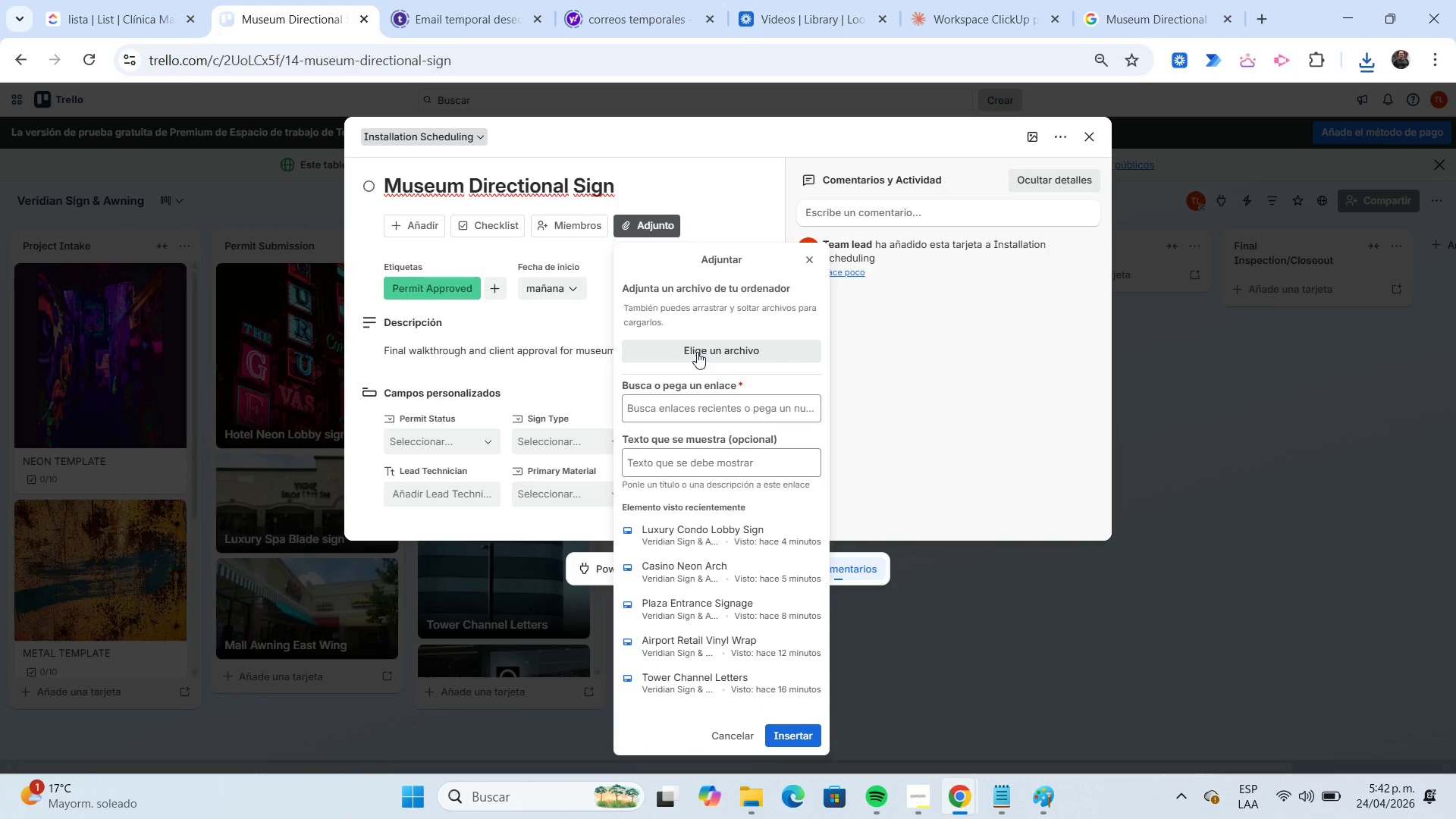 
left_click([695, 356])
 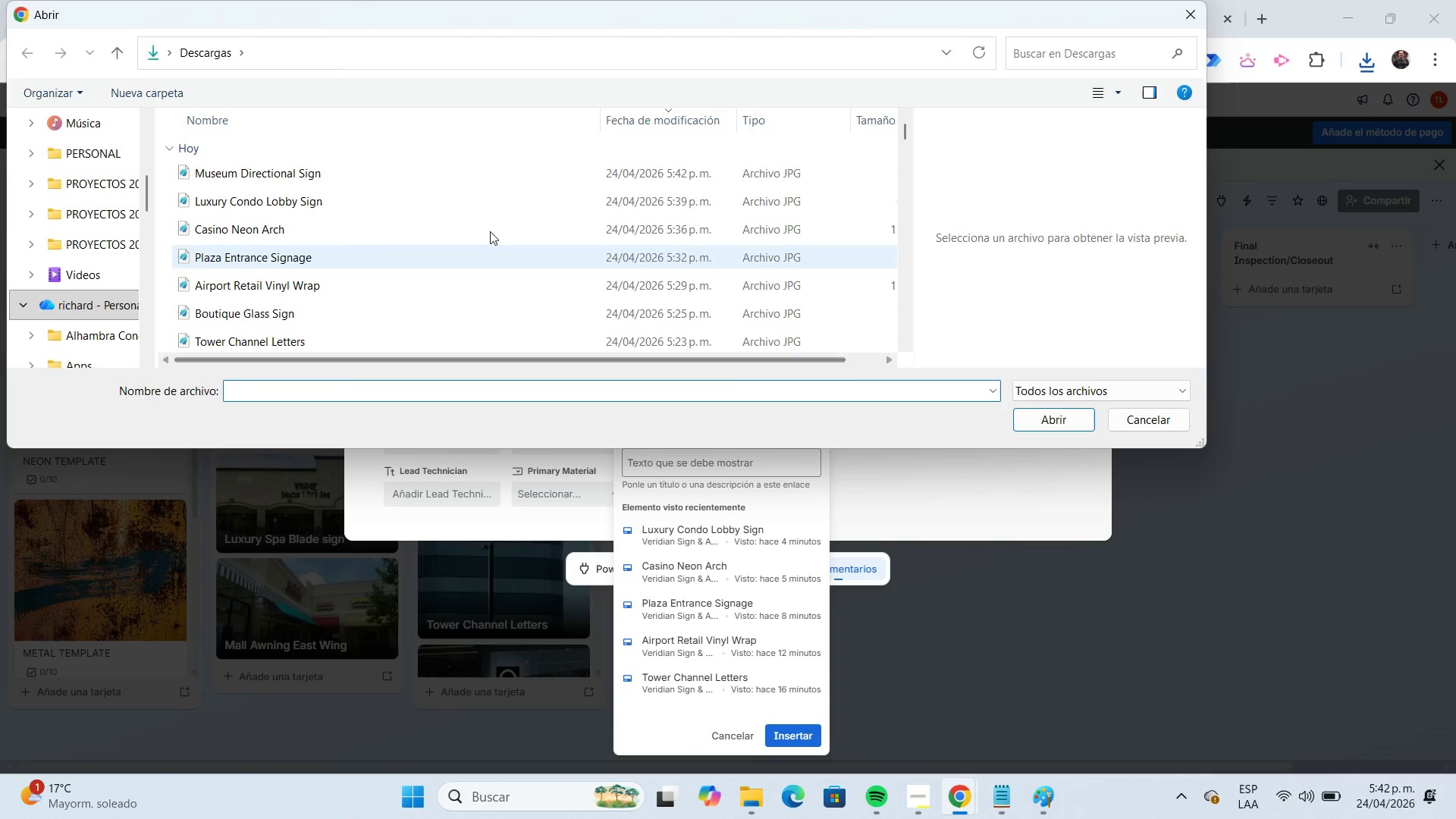 
left_click([445, 177])
 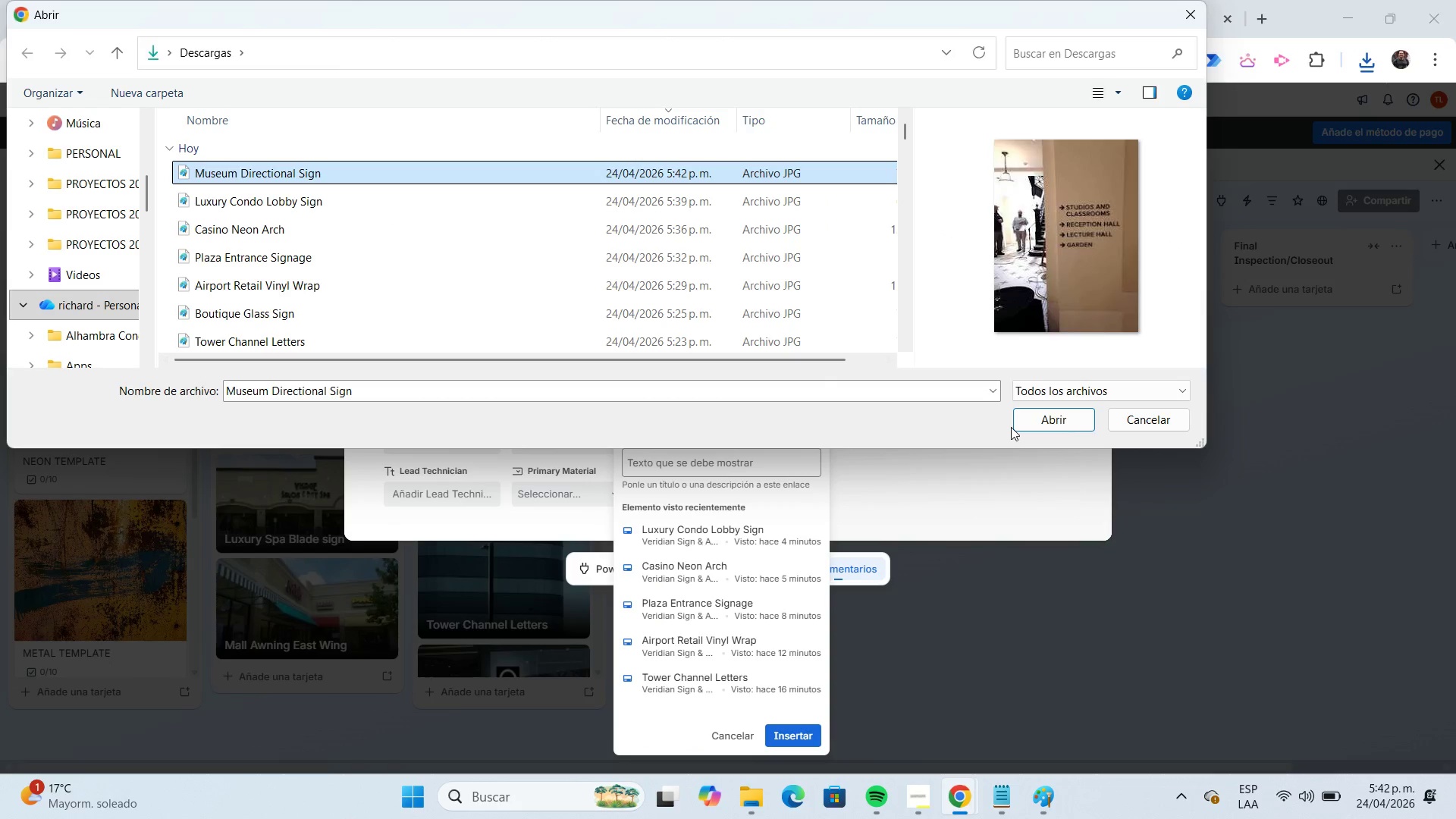 
left_click([1025, 418])
 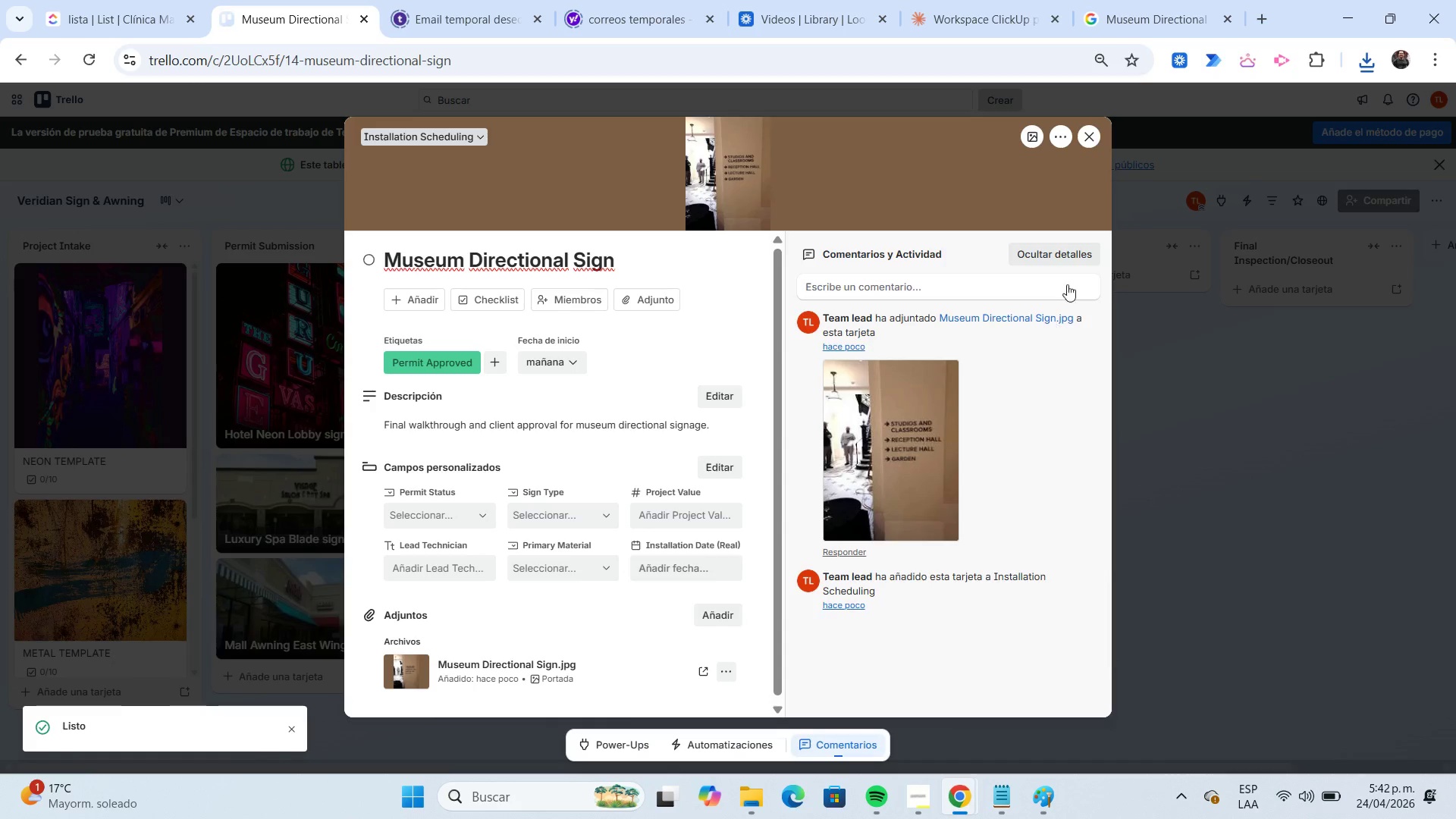 
left_click([1031, 141])
 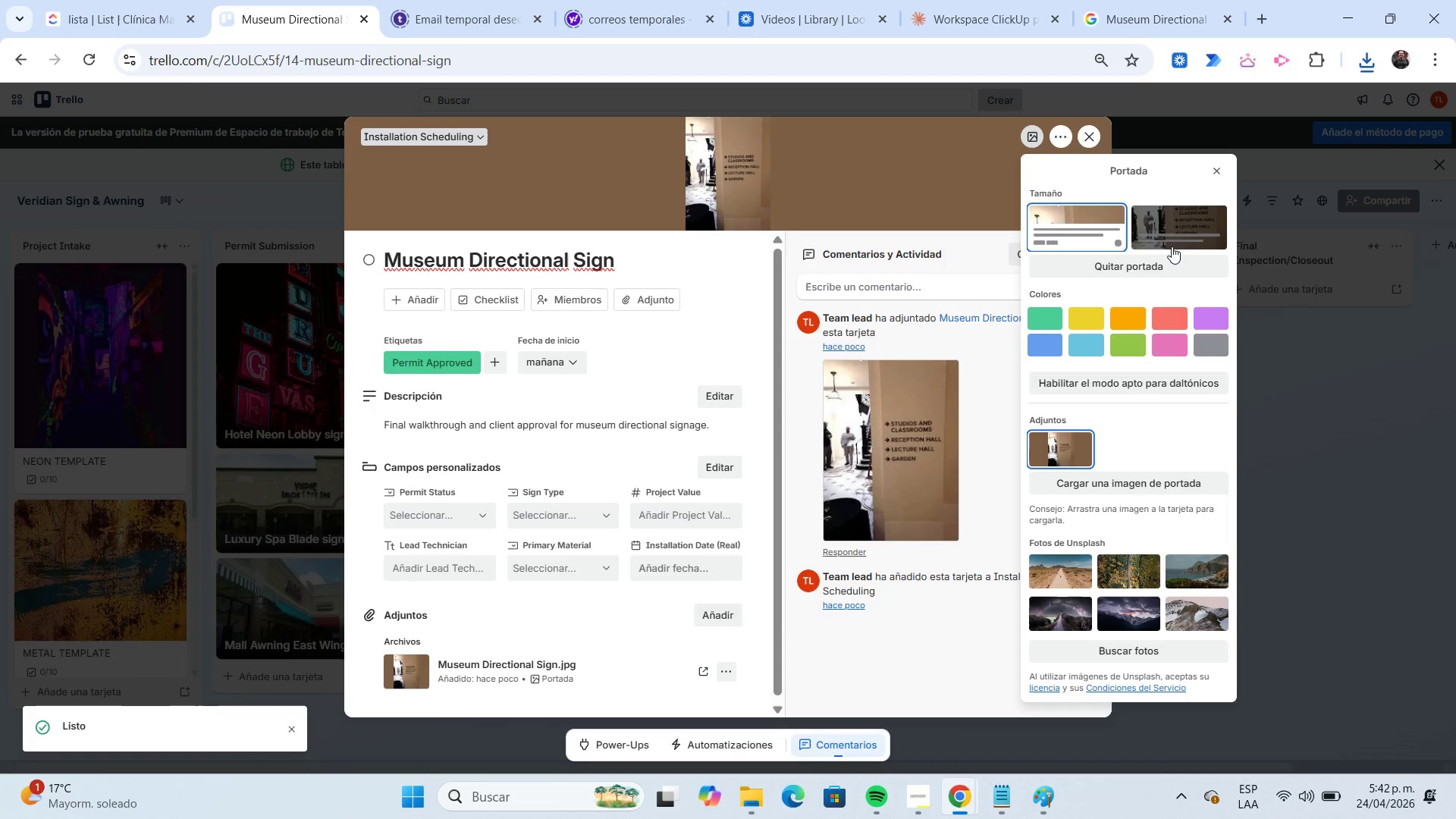 
left_click([1169, 237])
 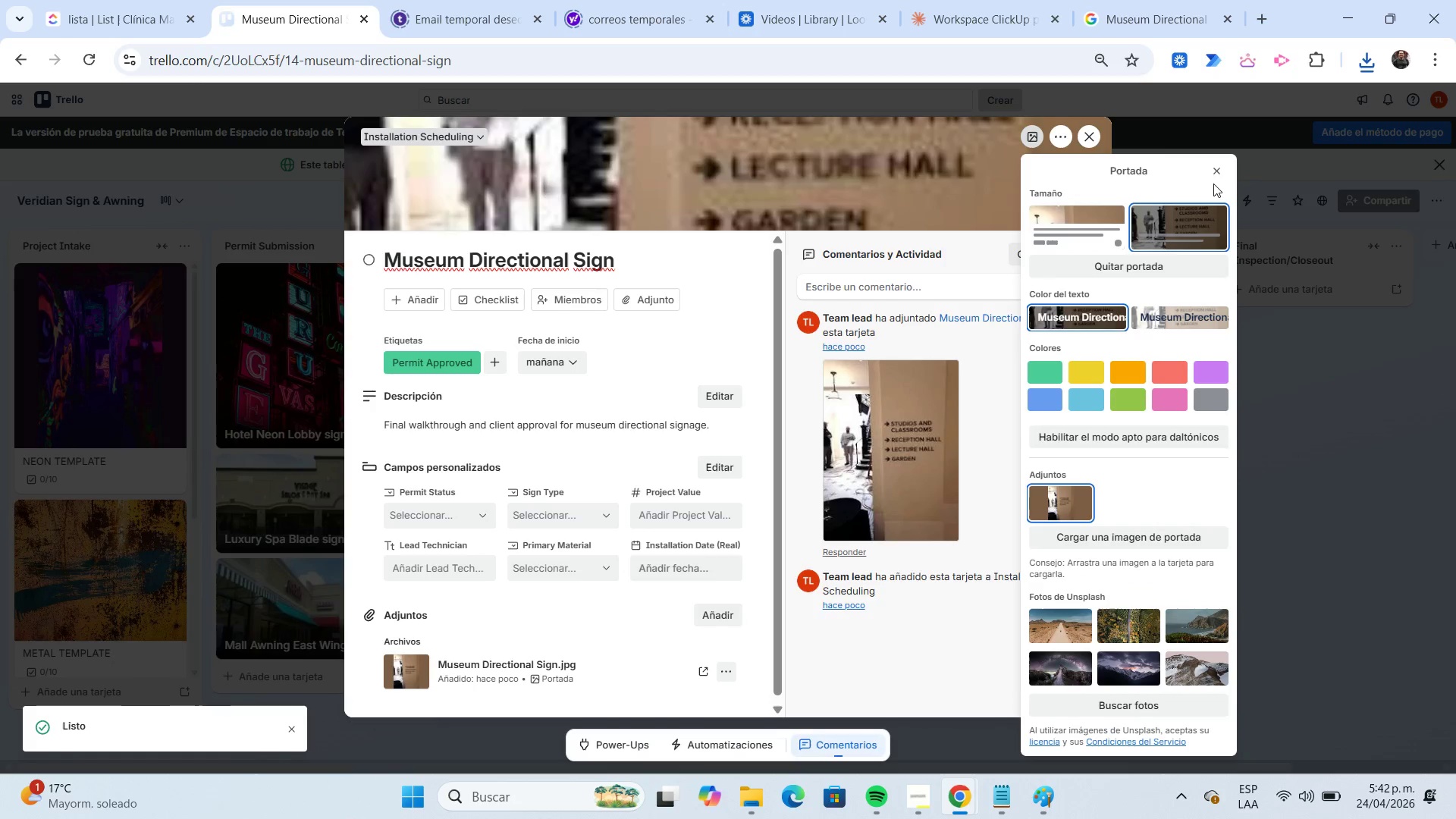 
left_click([1211, 180])
 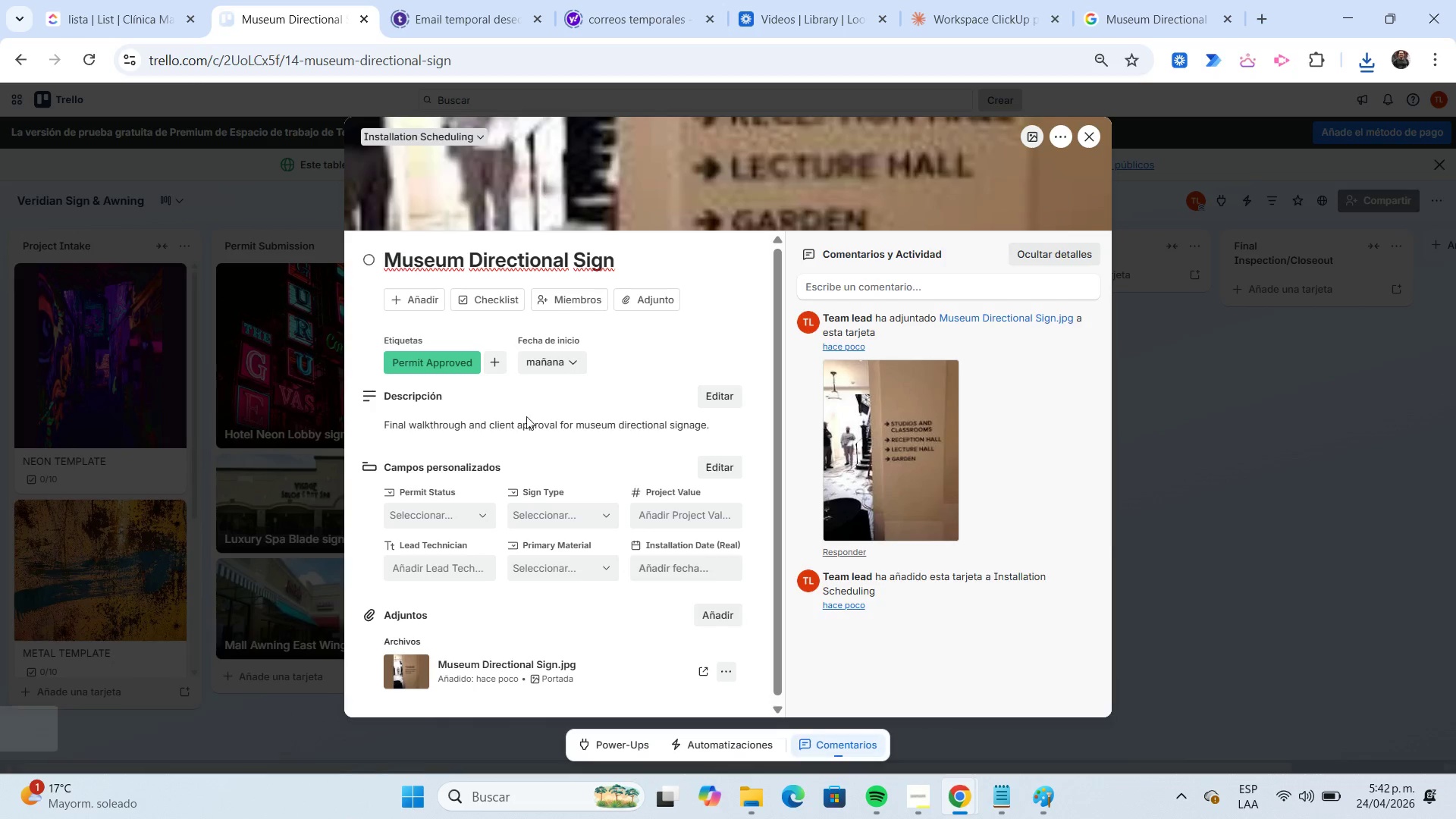 
left_click([476, 519])
 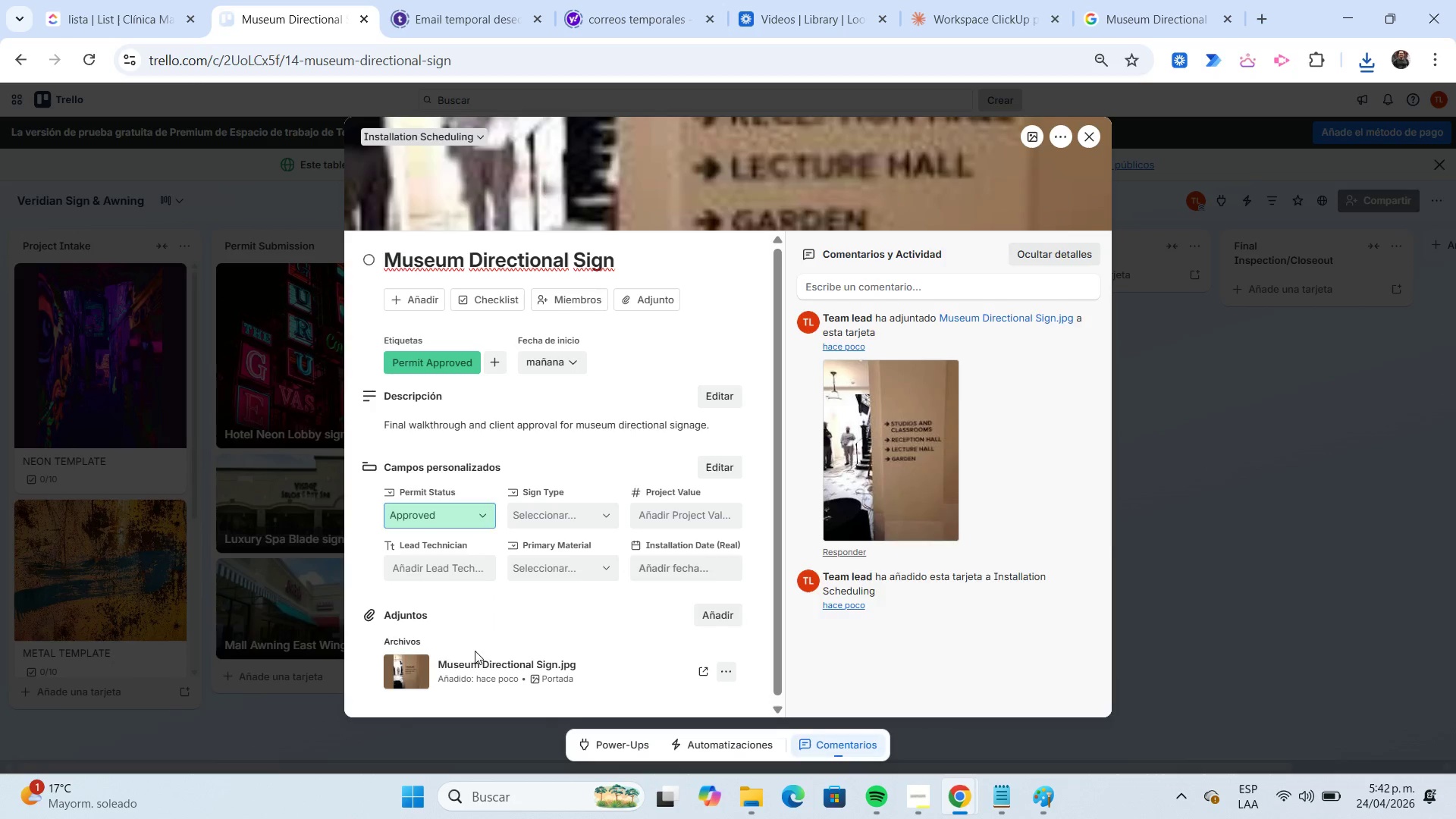 
left_click([556, 519])
 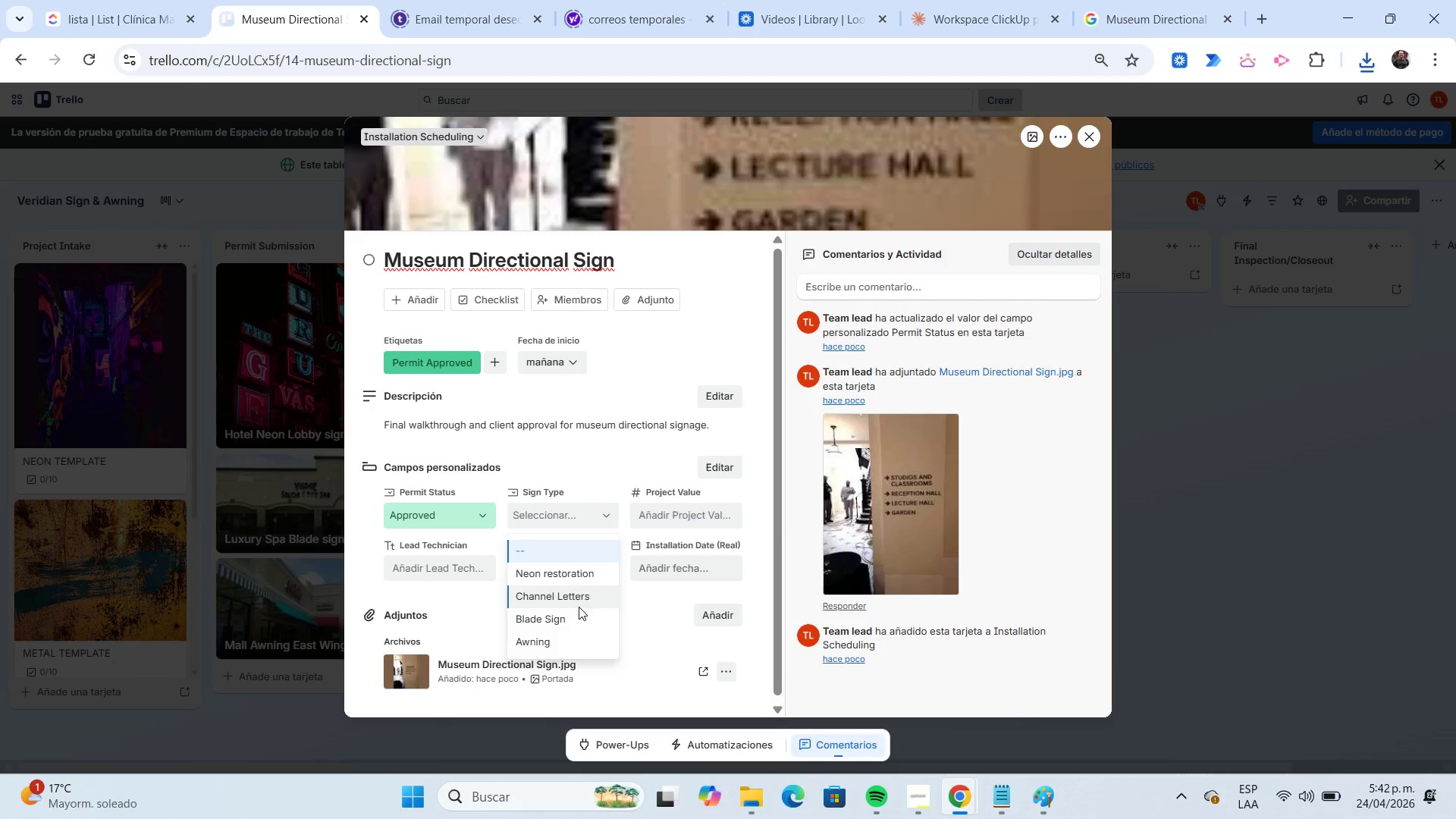 
left_click([578, 611])
 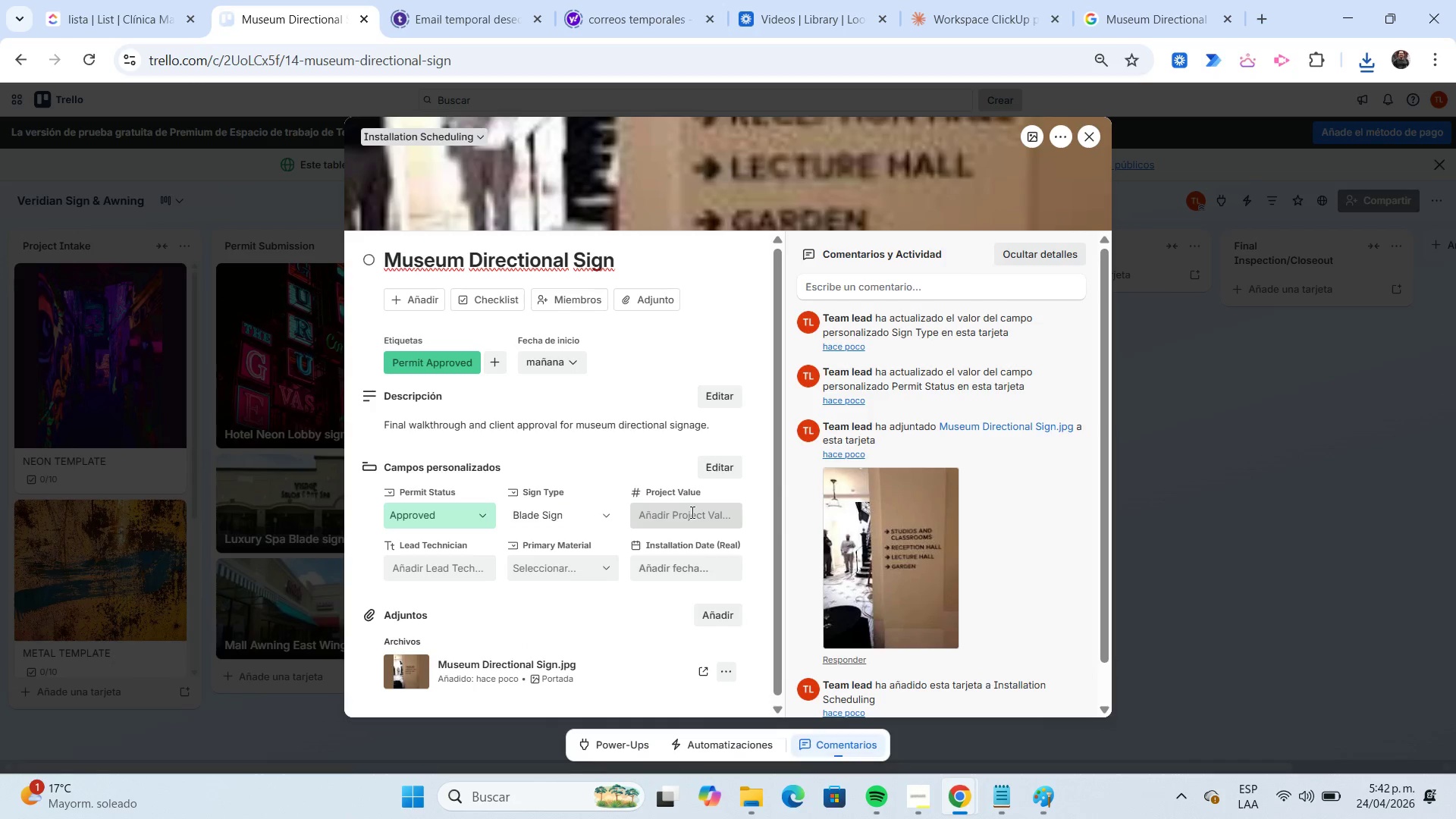 
left_click([691, 512])
 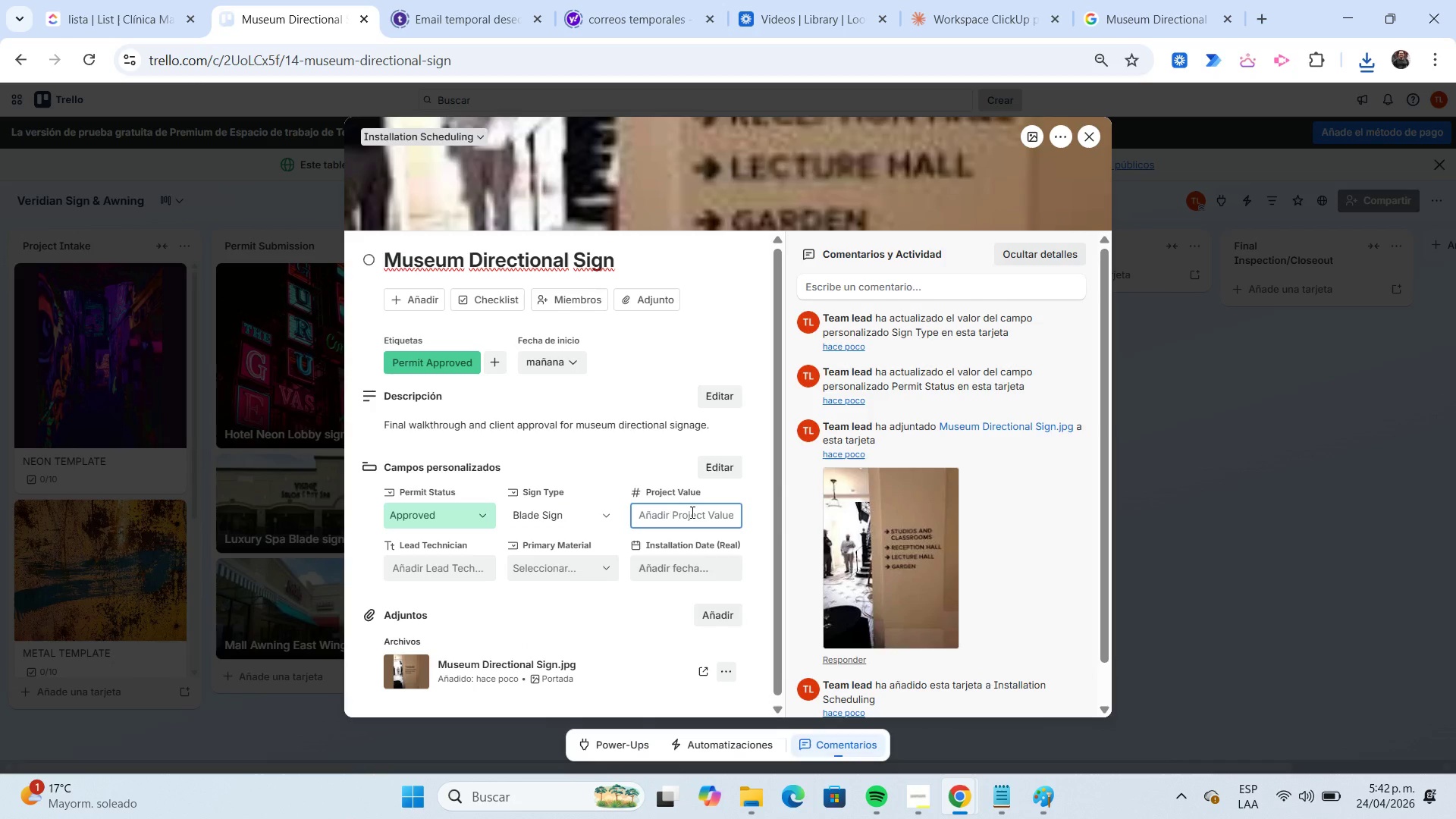 
key(Numpad6)
 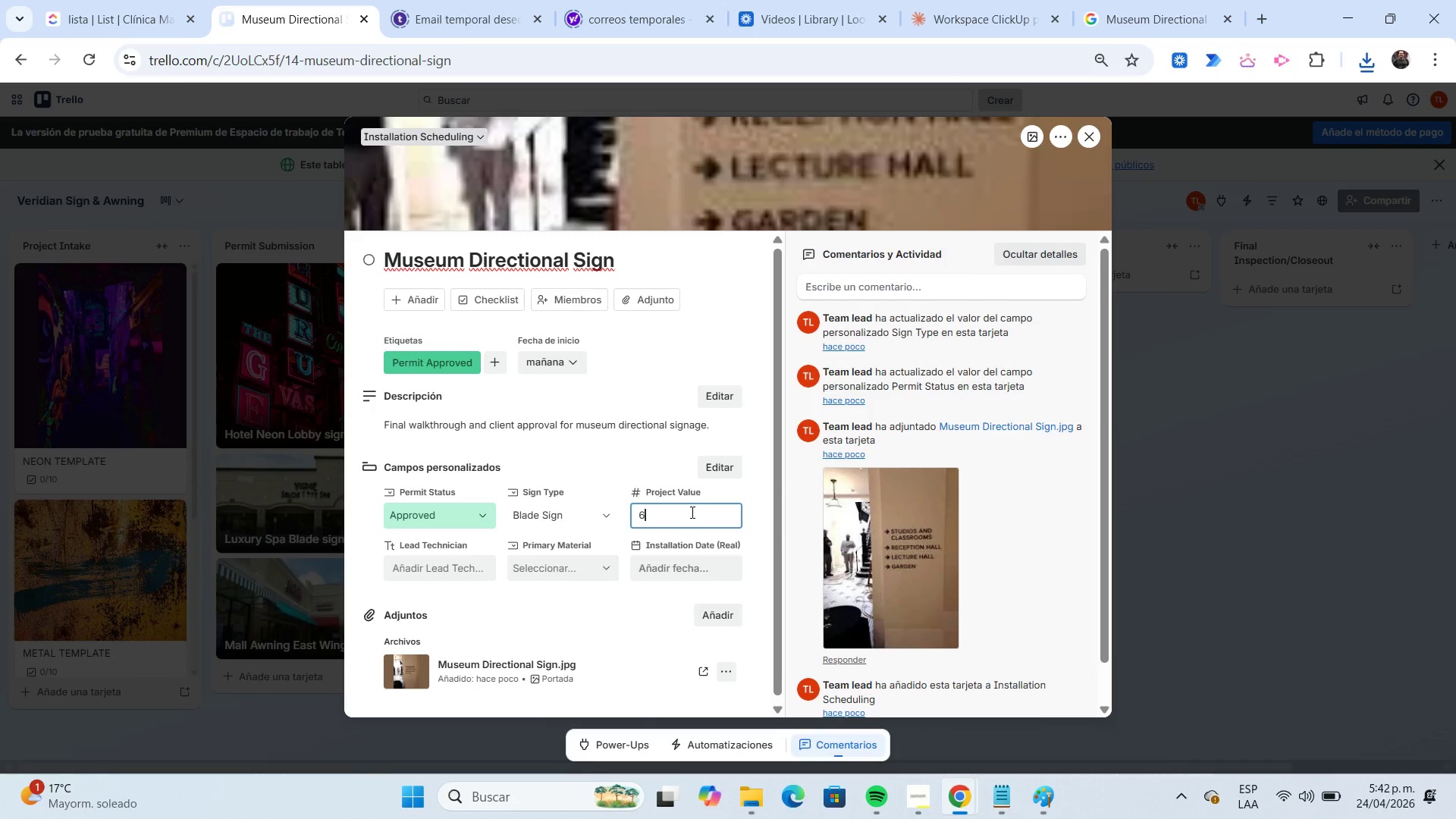 
key(Numpad9)
 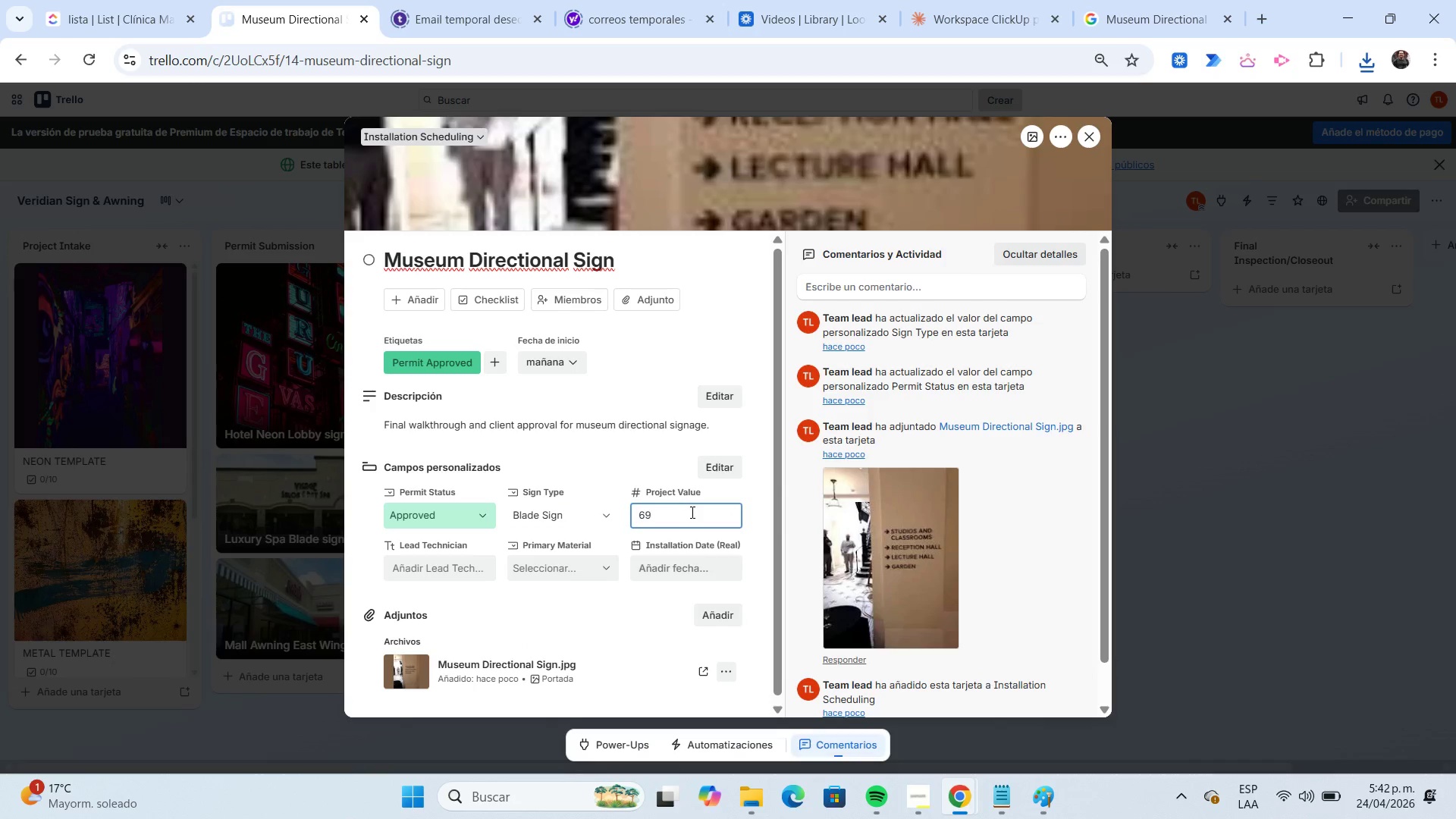 
key(Numpad0)
 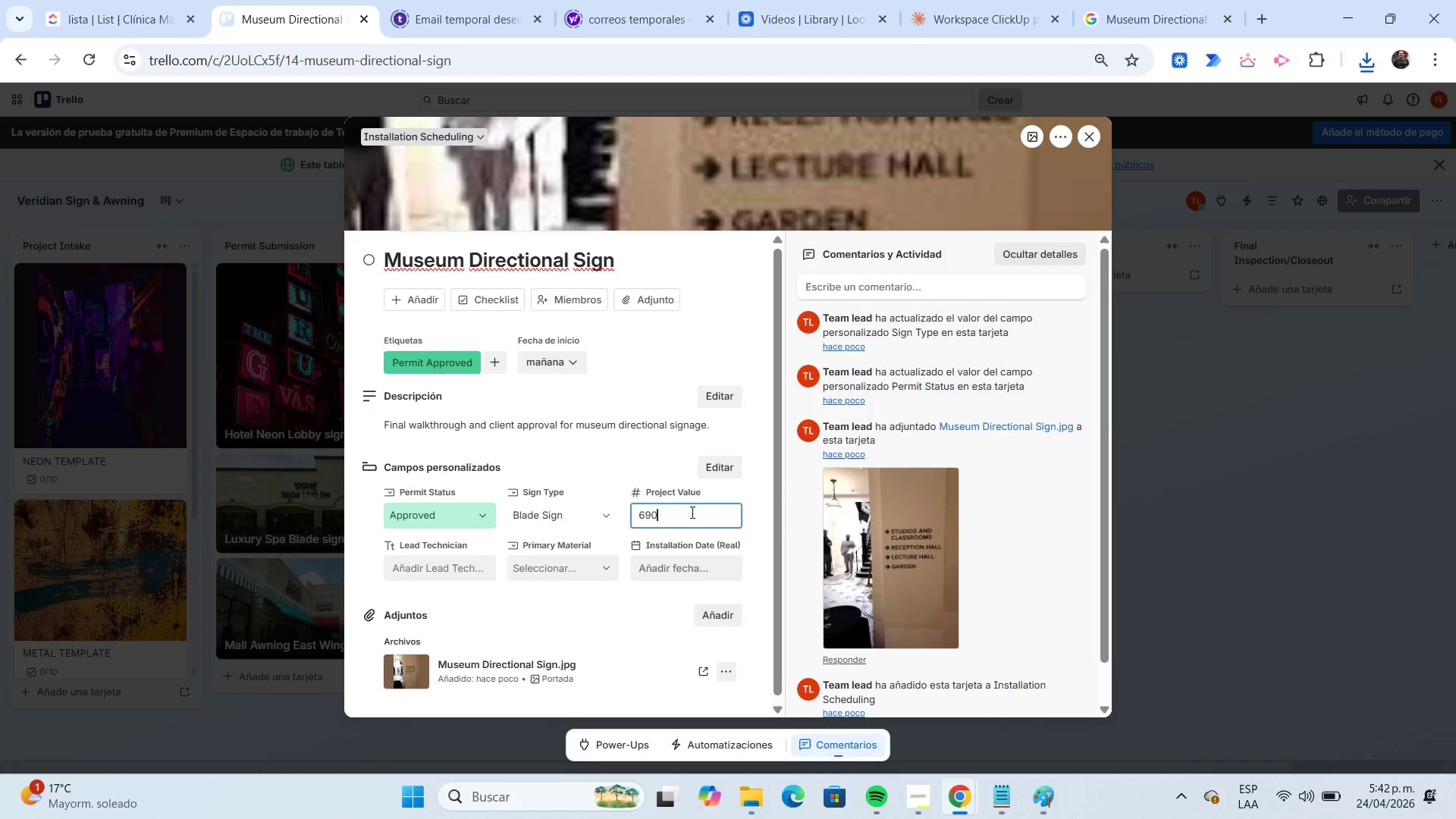 
key(Numpad0)
 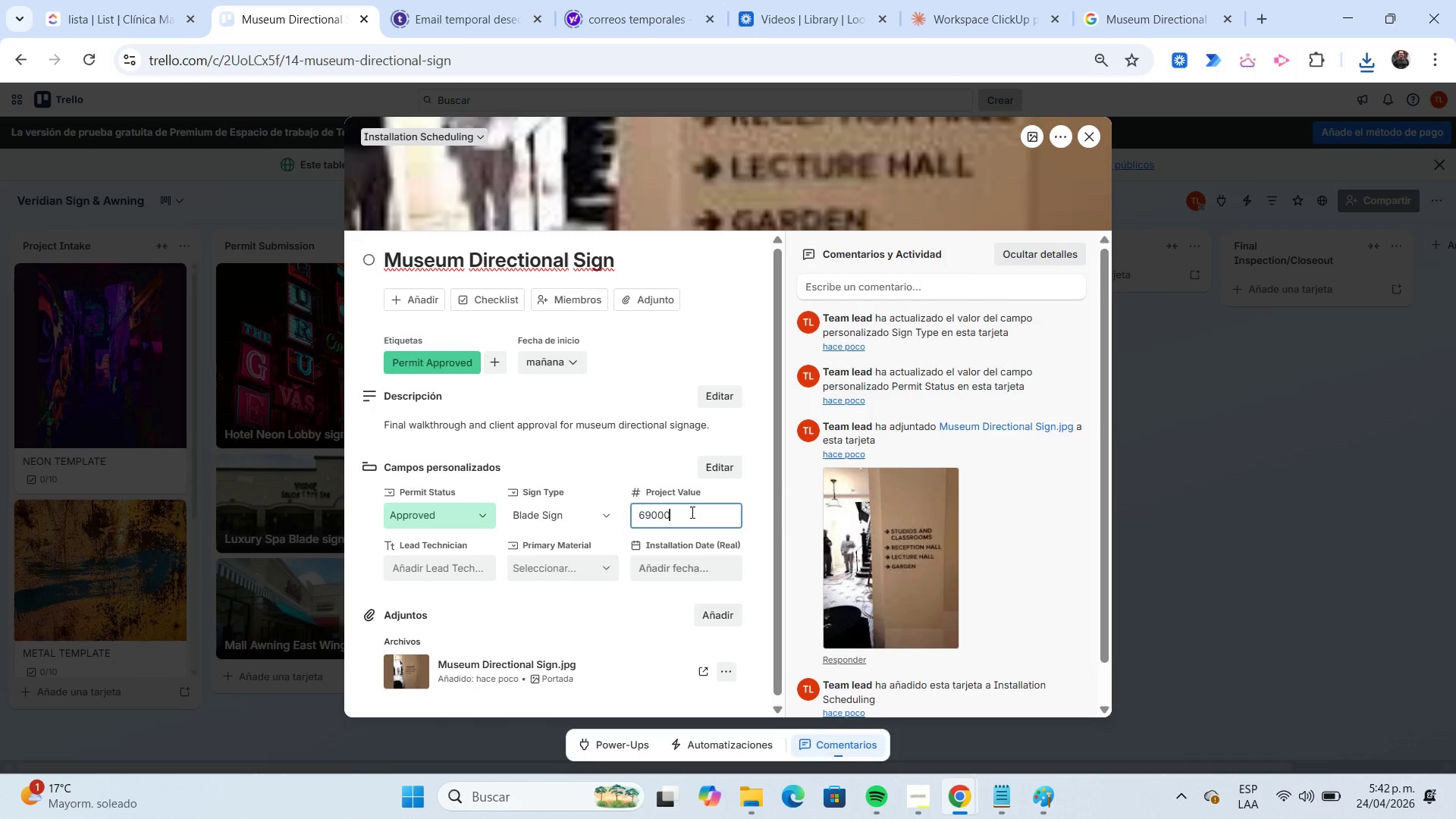 
key(Numpad0)
 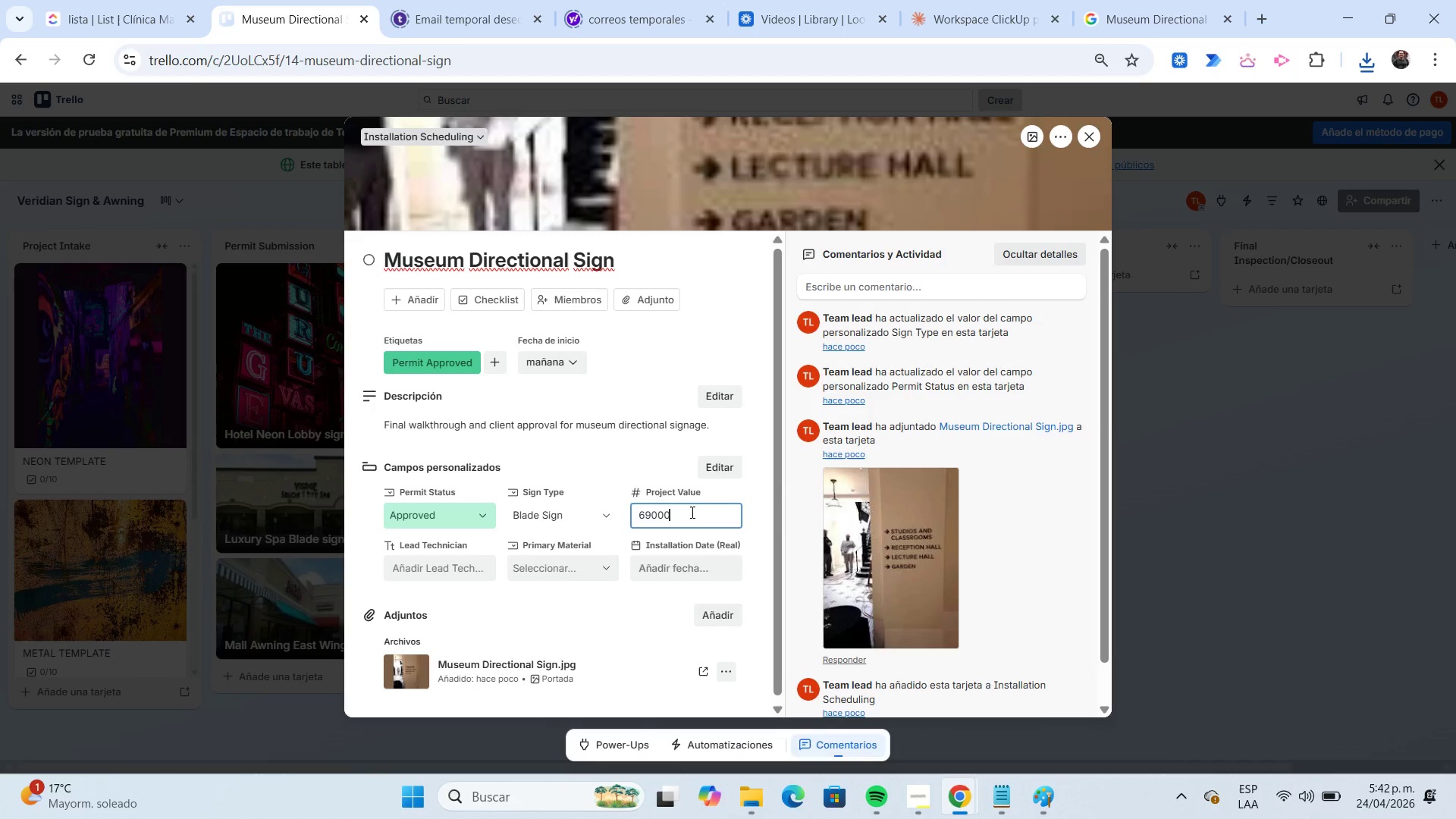 
key(Numpad0)
 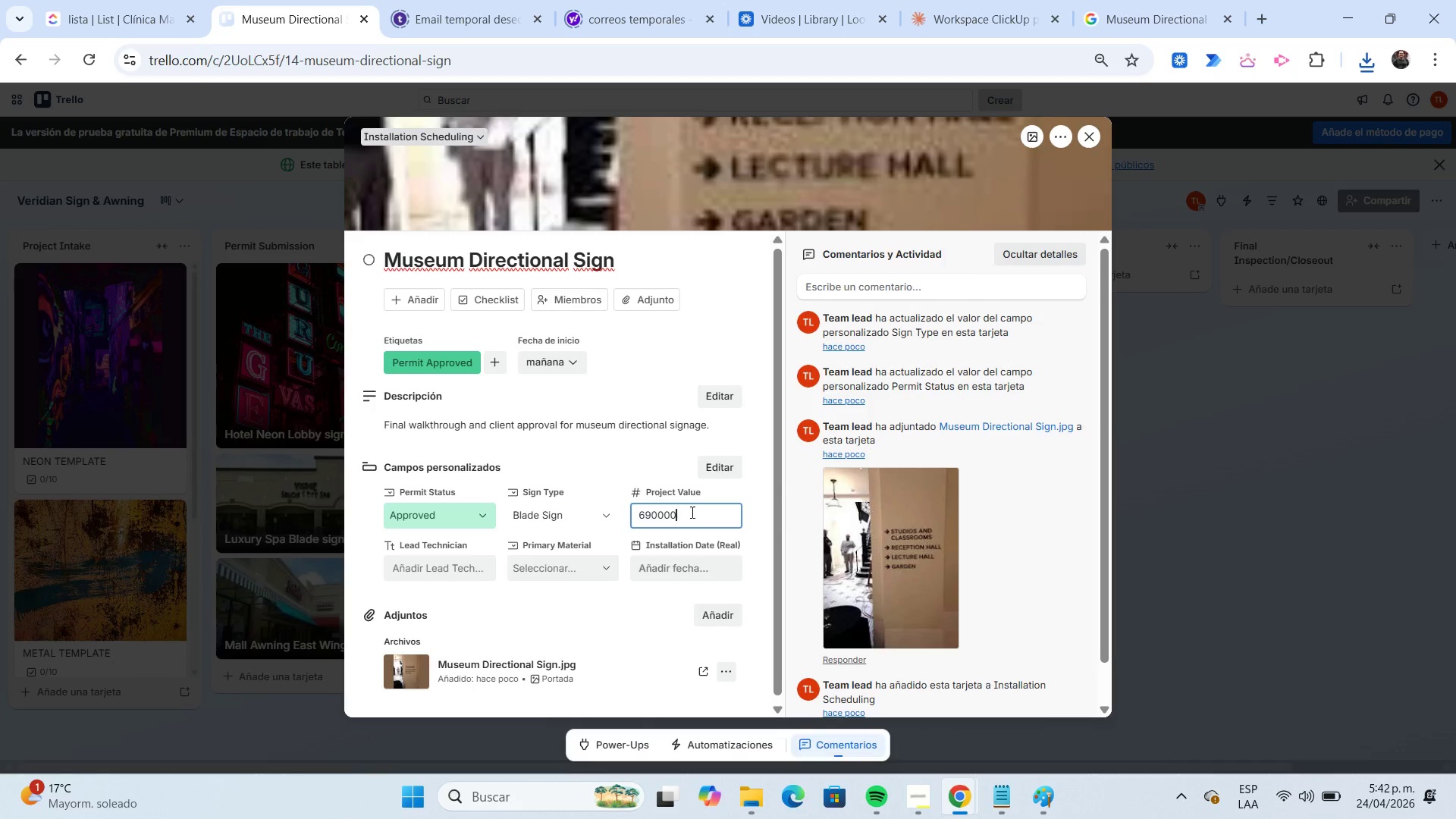 
key(Numpad0)
 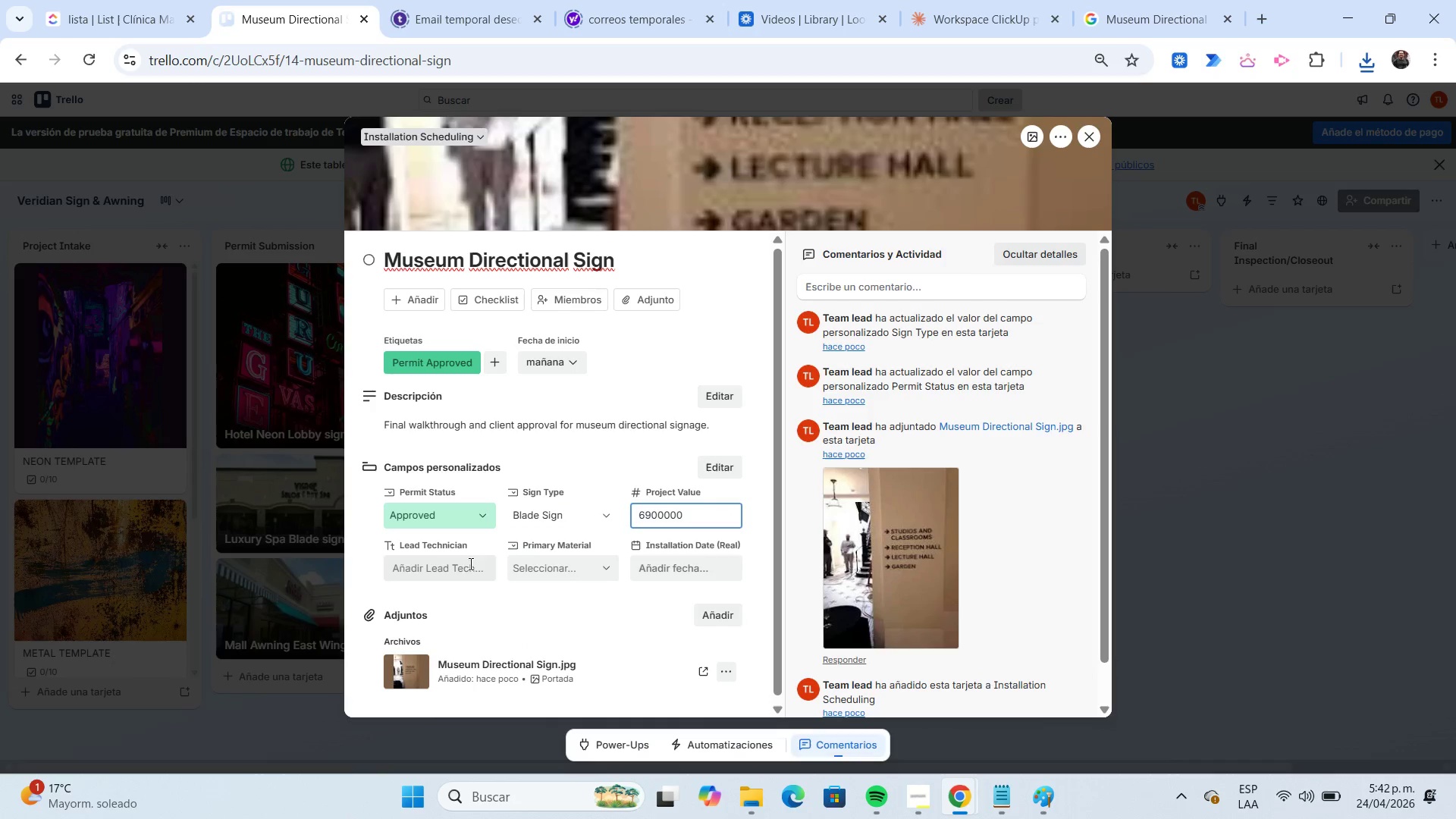 
left_click([469, 566])
 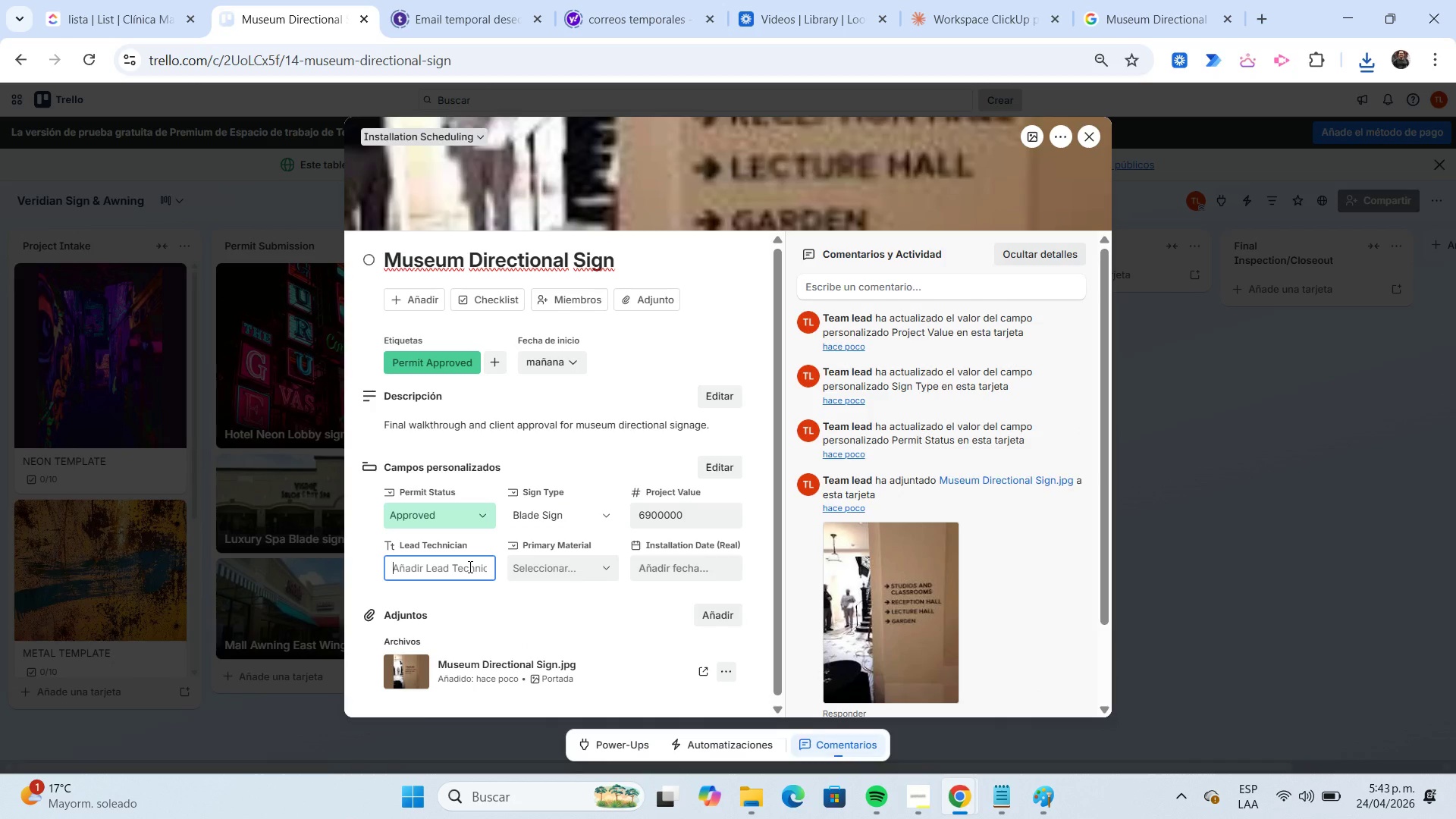 
type(Andres Pelotas)
key(Backspace)
key(Backspace)
key(Backspace)
key(Backspace)
type(ozo)
 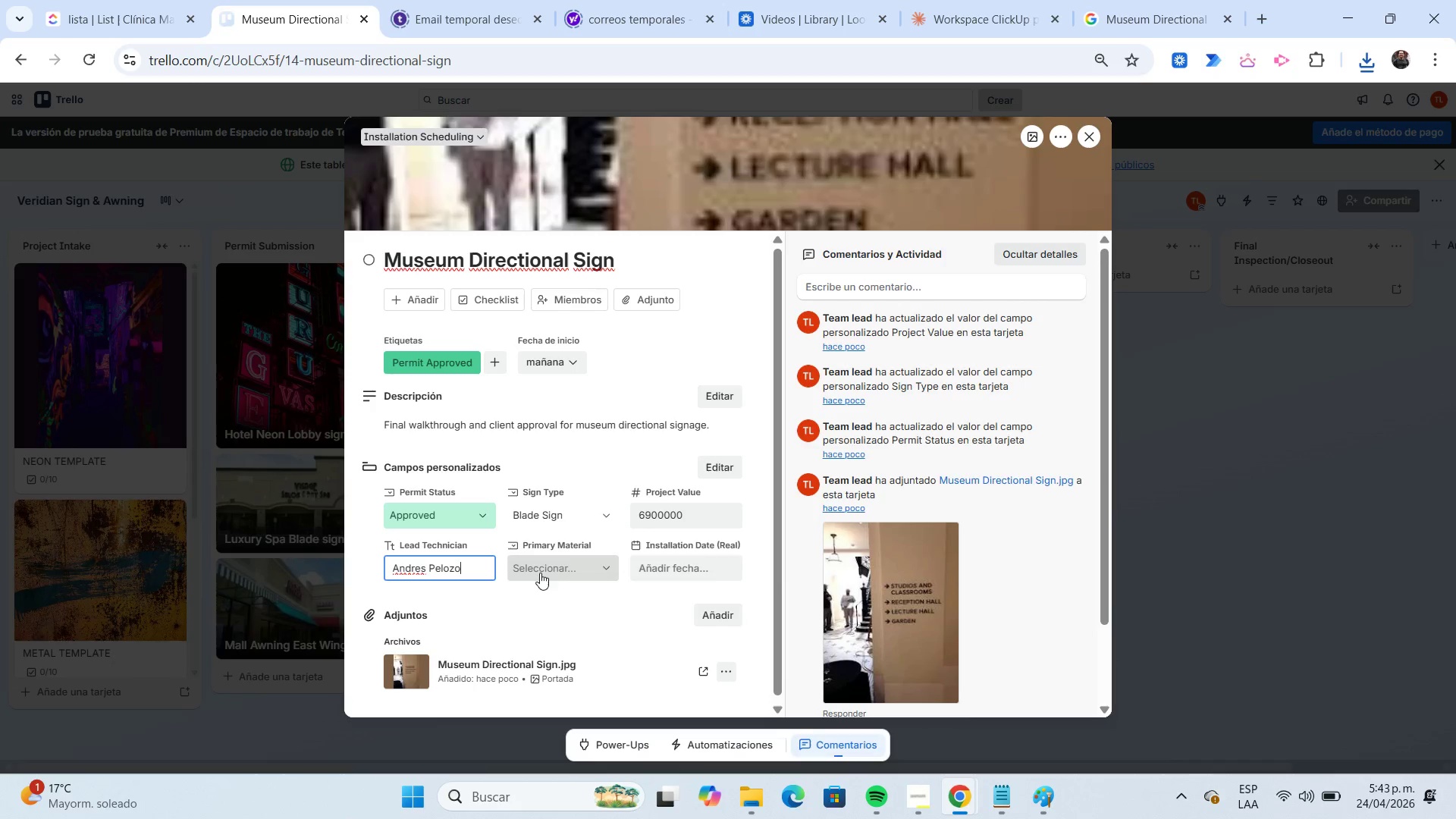 
left_click([539, 572])
 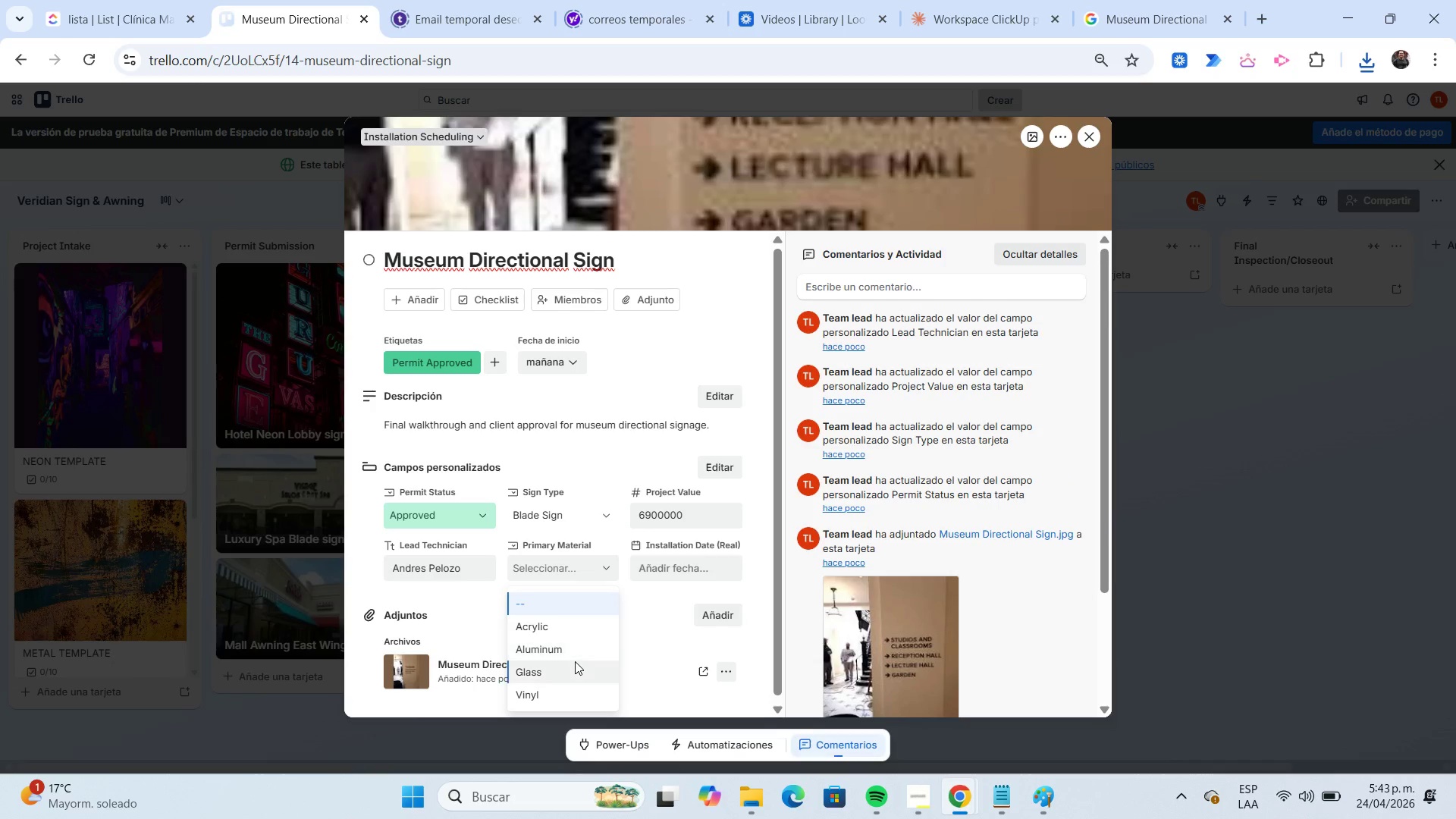 
left_click([574, 651])
 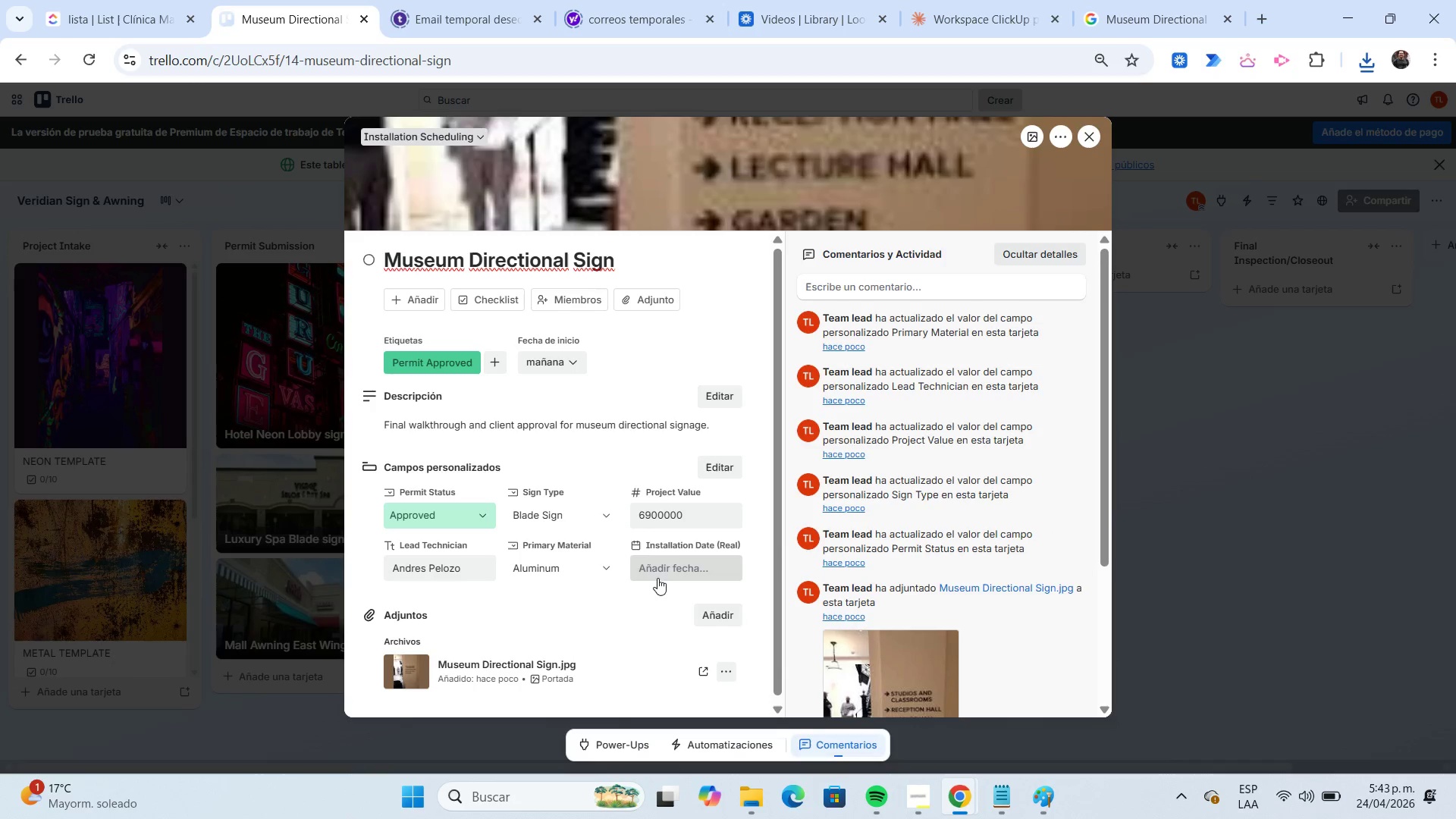 
left_click([657, 573])
 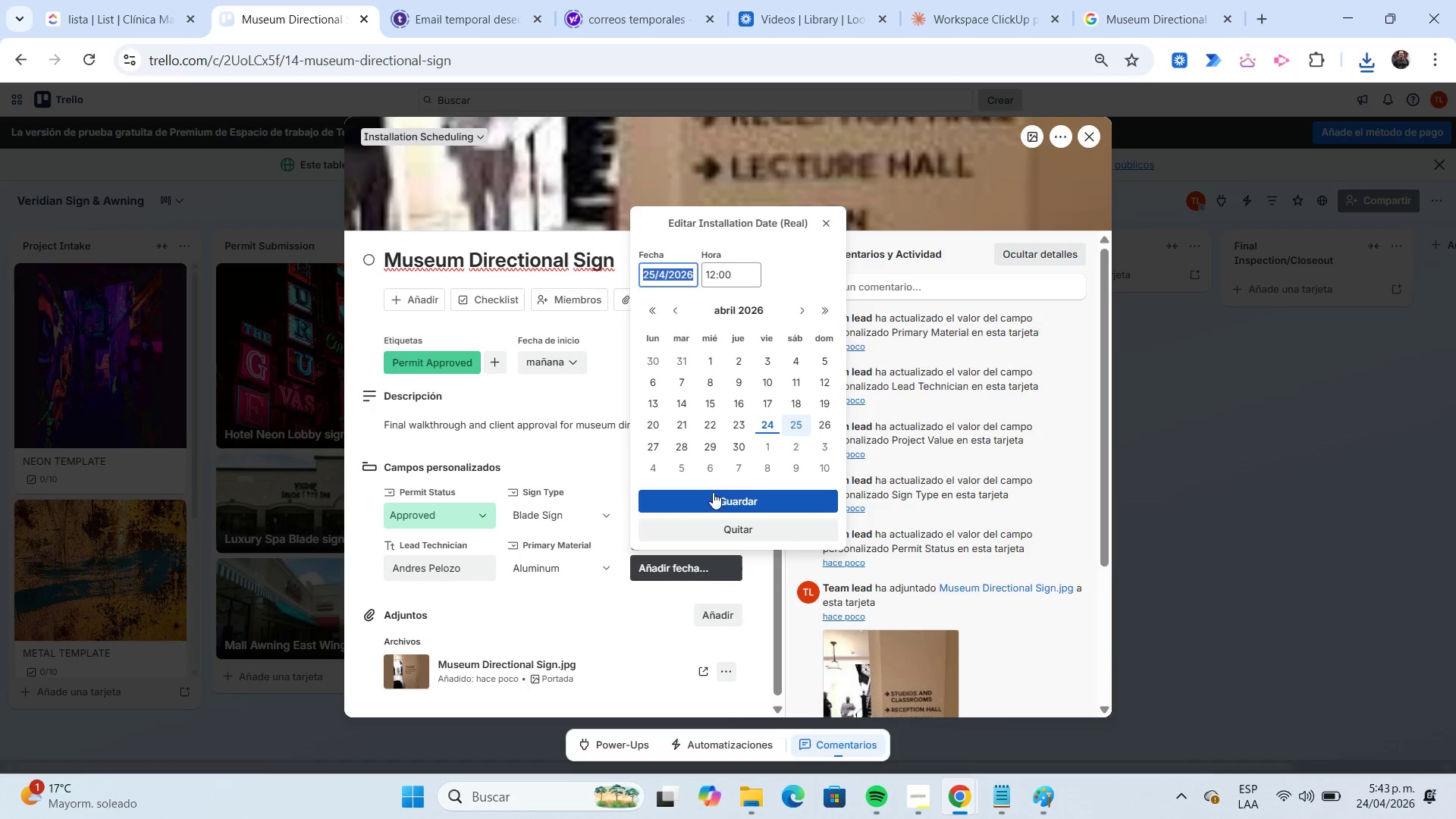 
left_click([800, 423])
 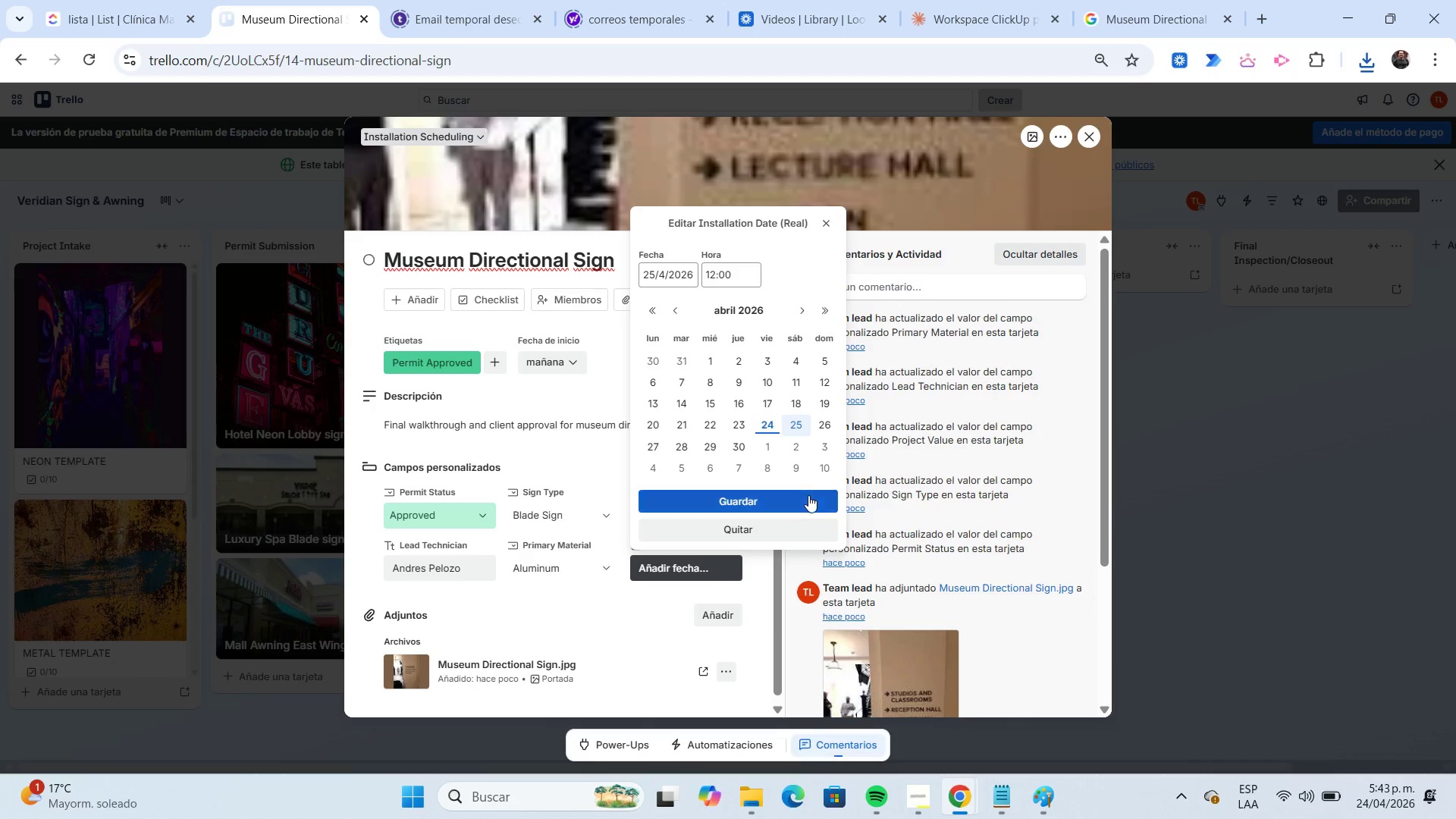 
left_click([808, 500])
 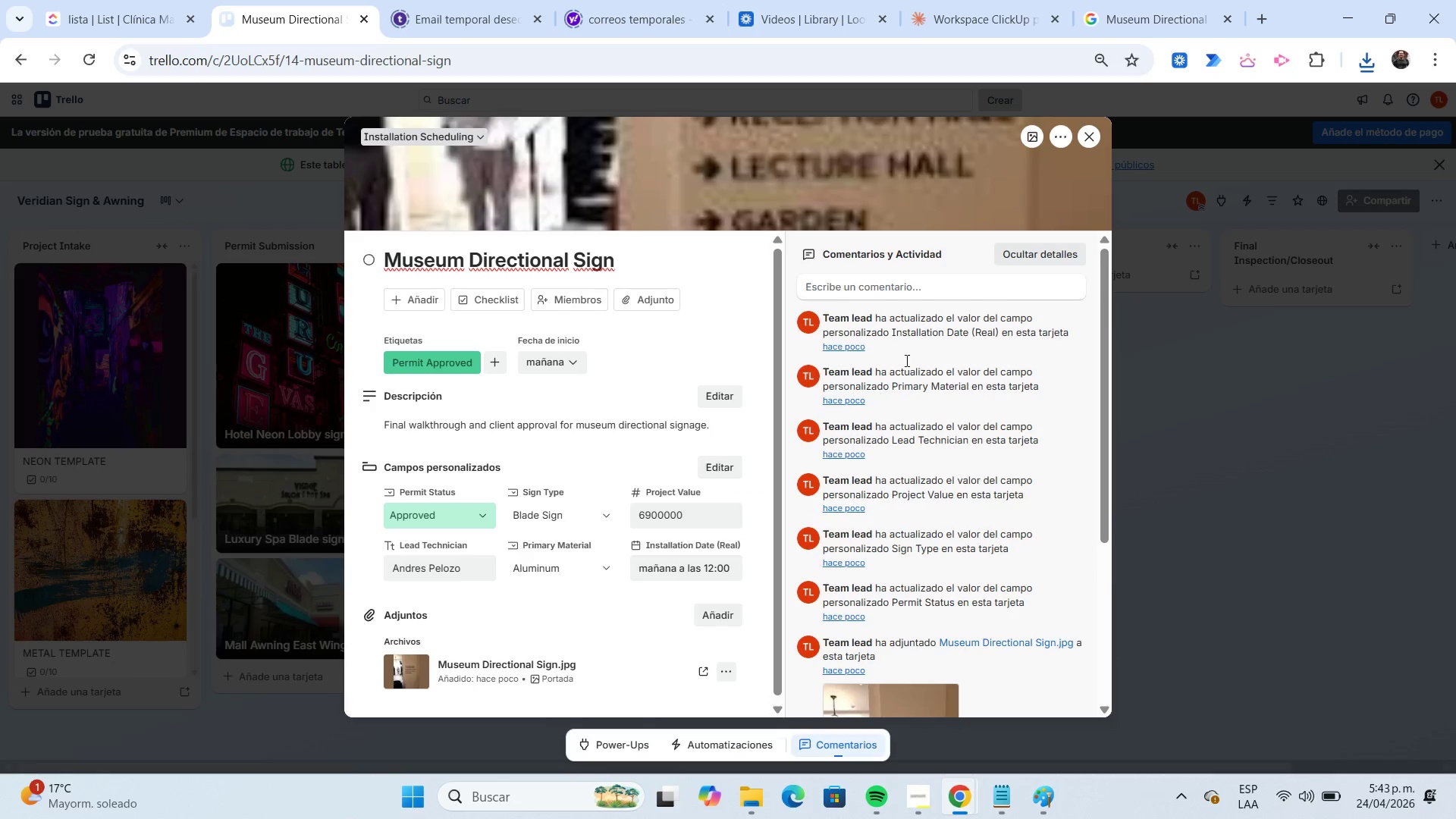 
left_click([1090, 143])
 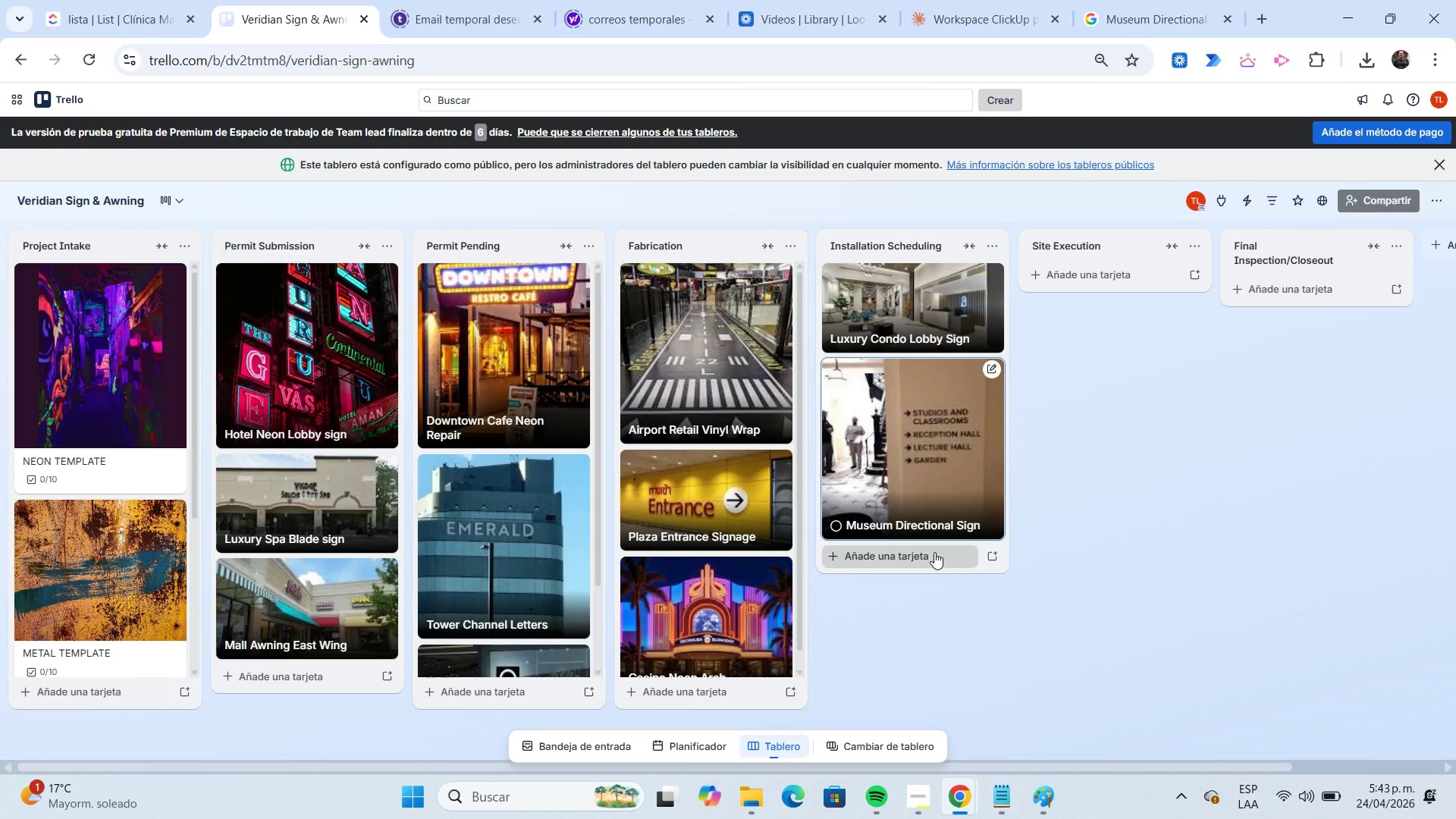 
wait(11.59)
 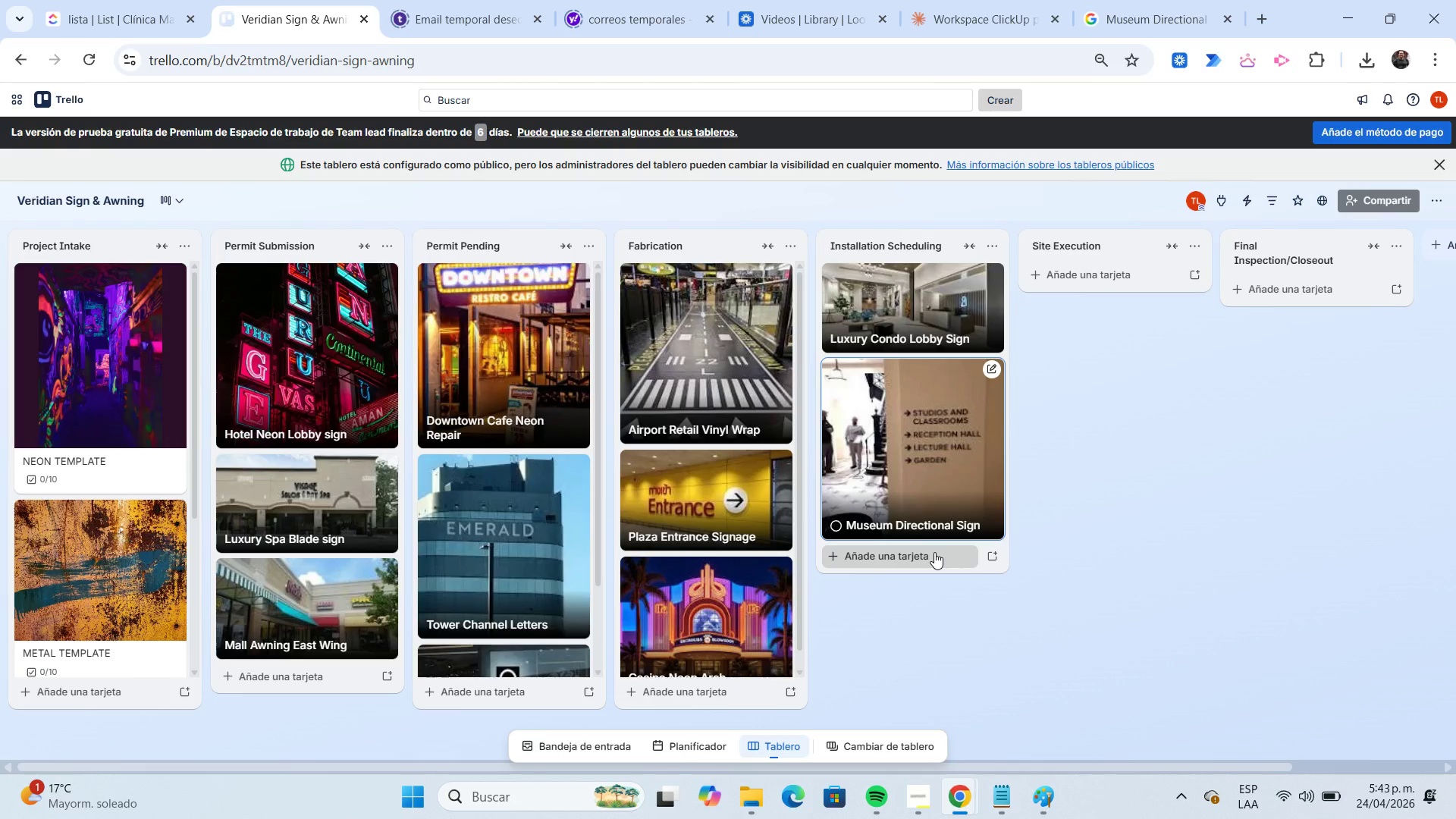 
type(Rooftop Blade Sign)
 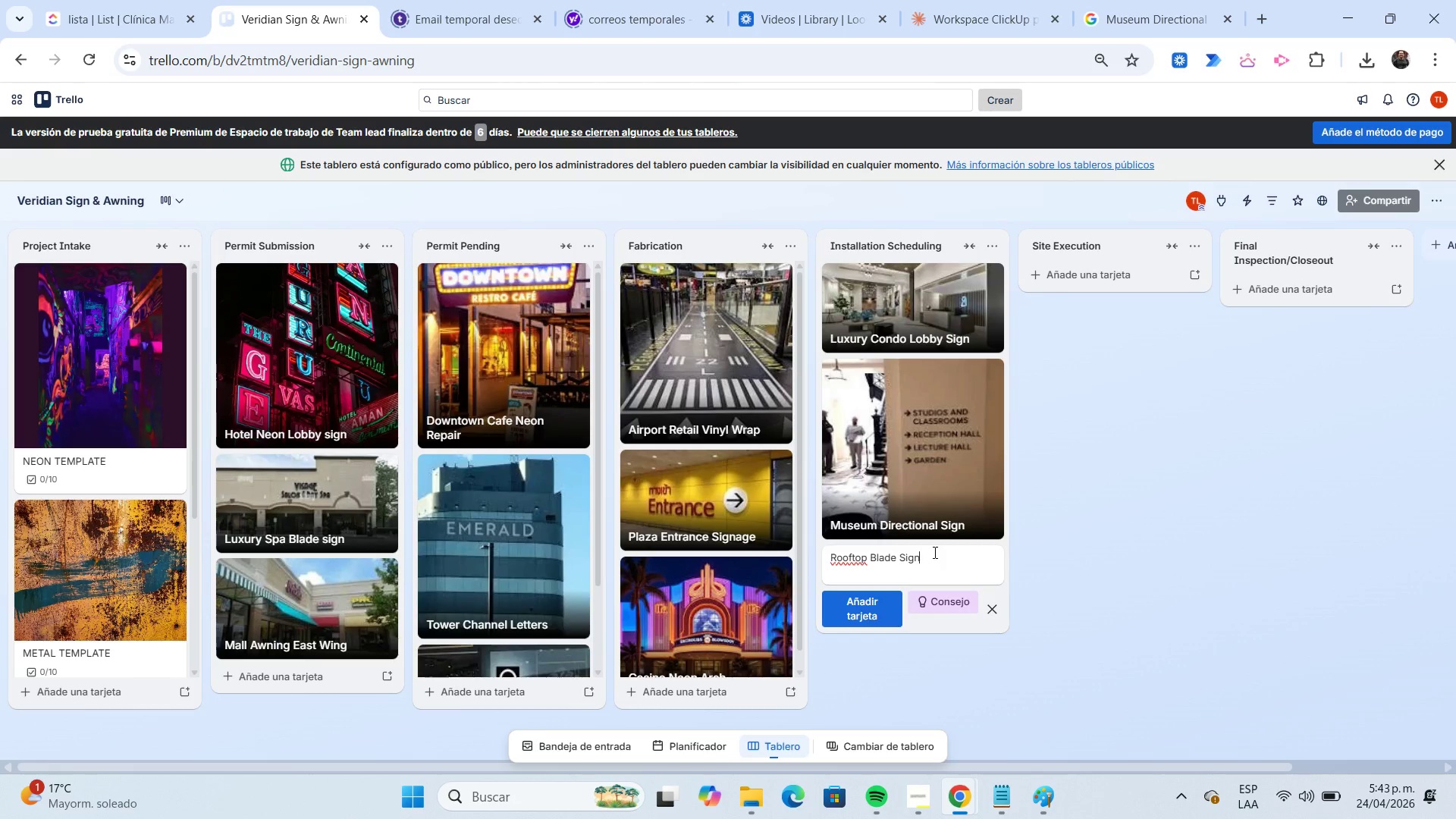 
key(Enter)
 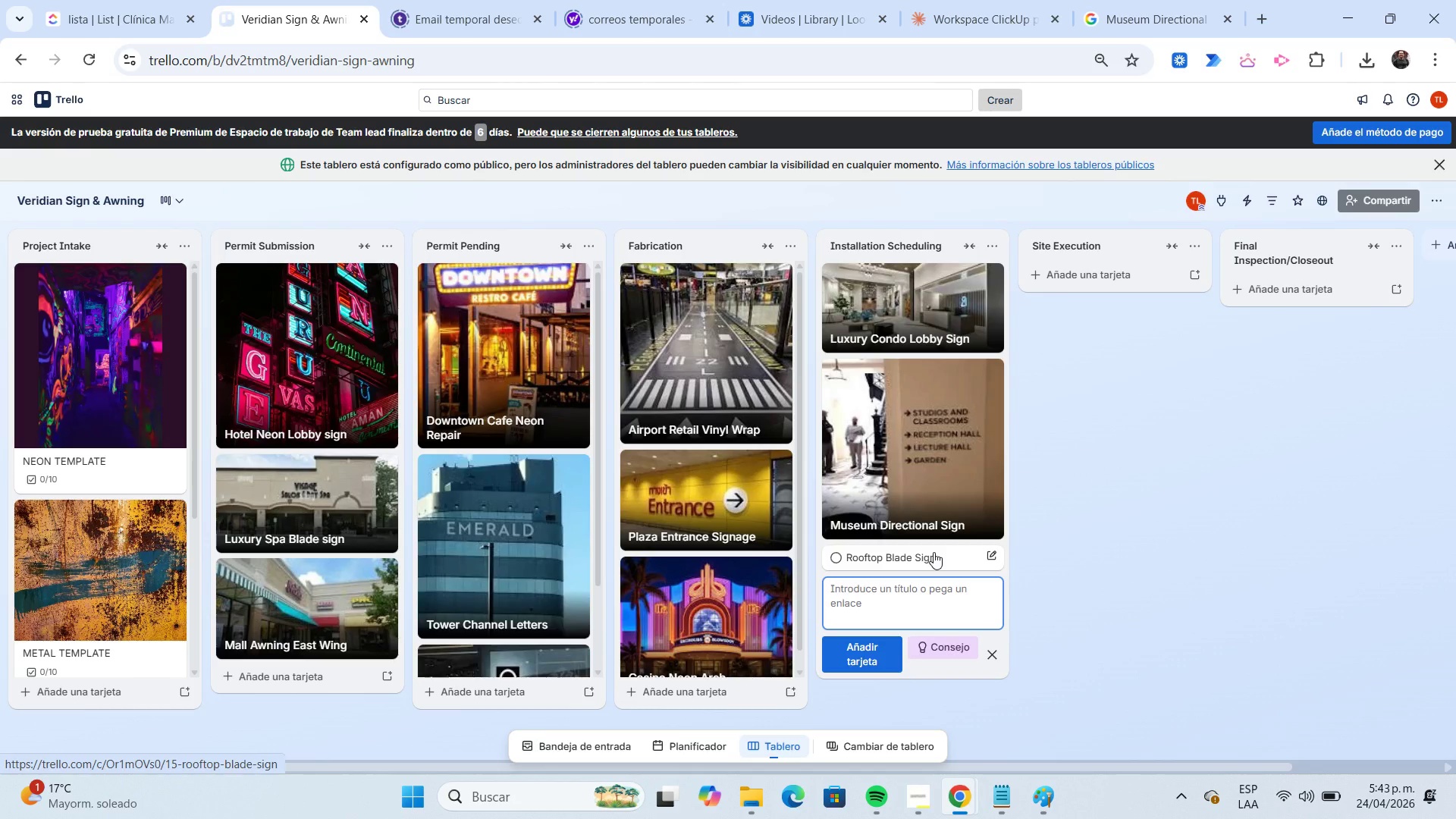 
left_click([934, 552])
 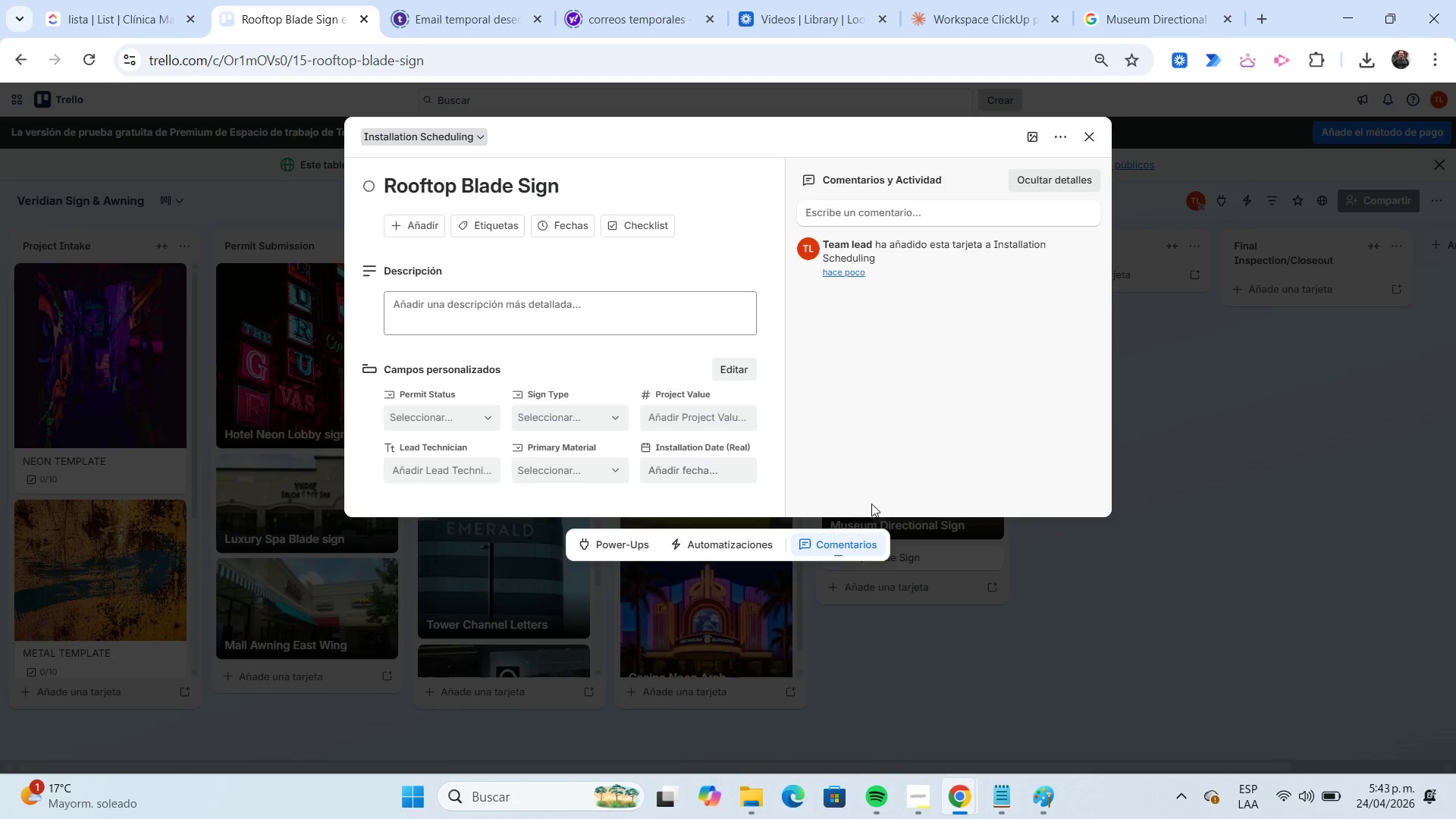 
left_click([487, 228])
 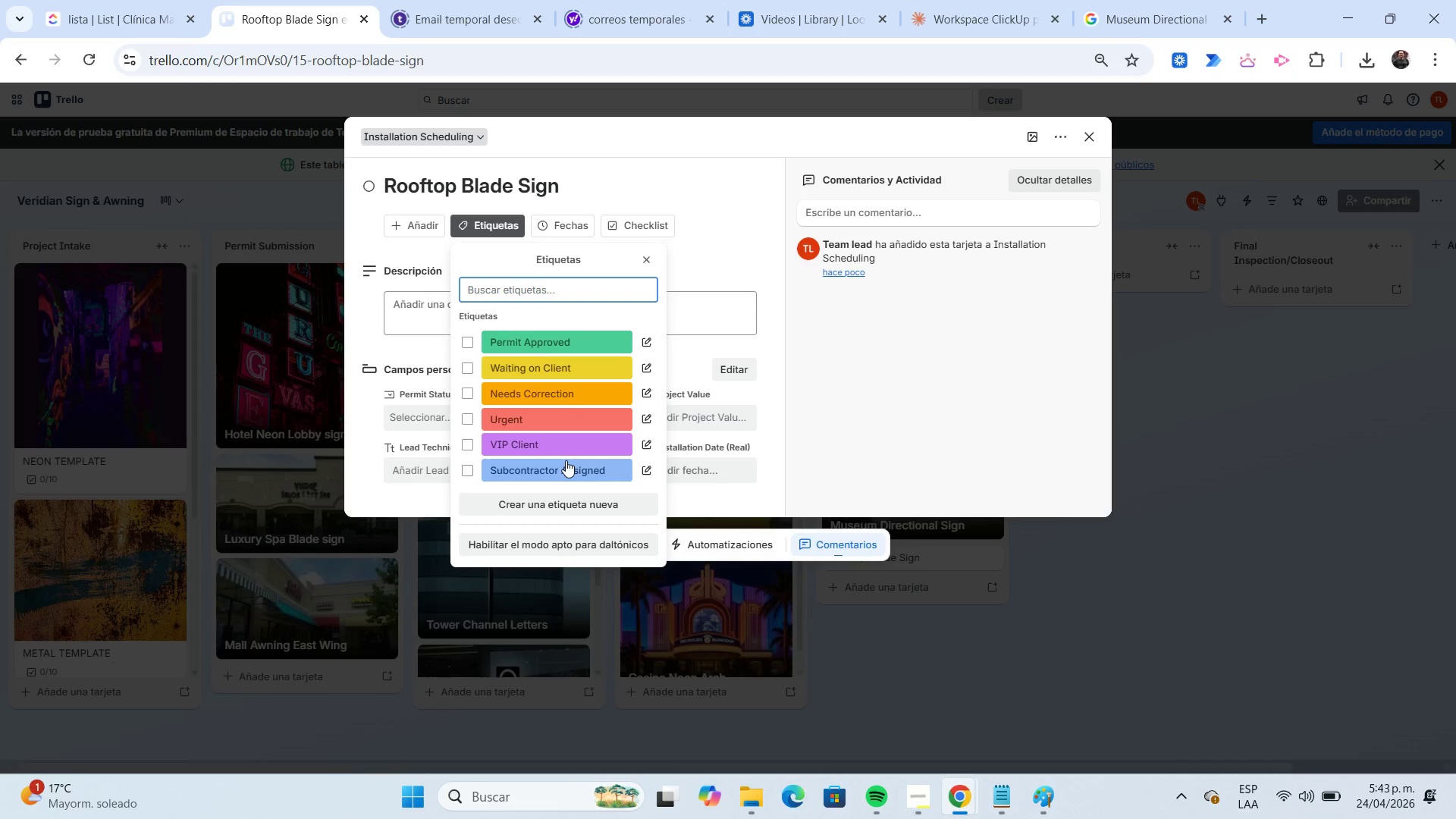 
left_click([566, 460])
 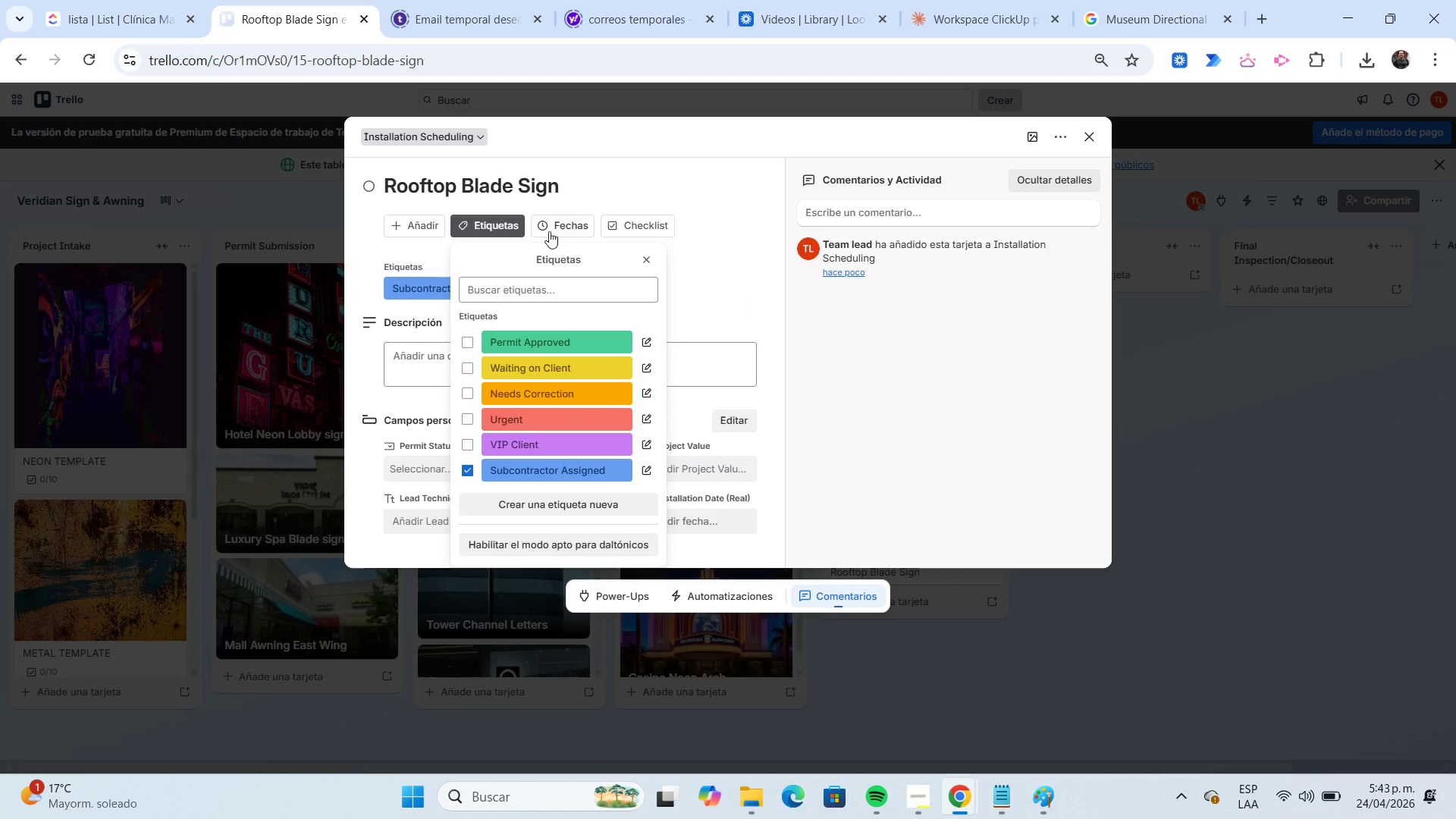 
left_click([549, 229])
 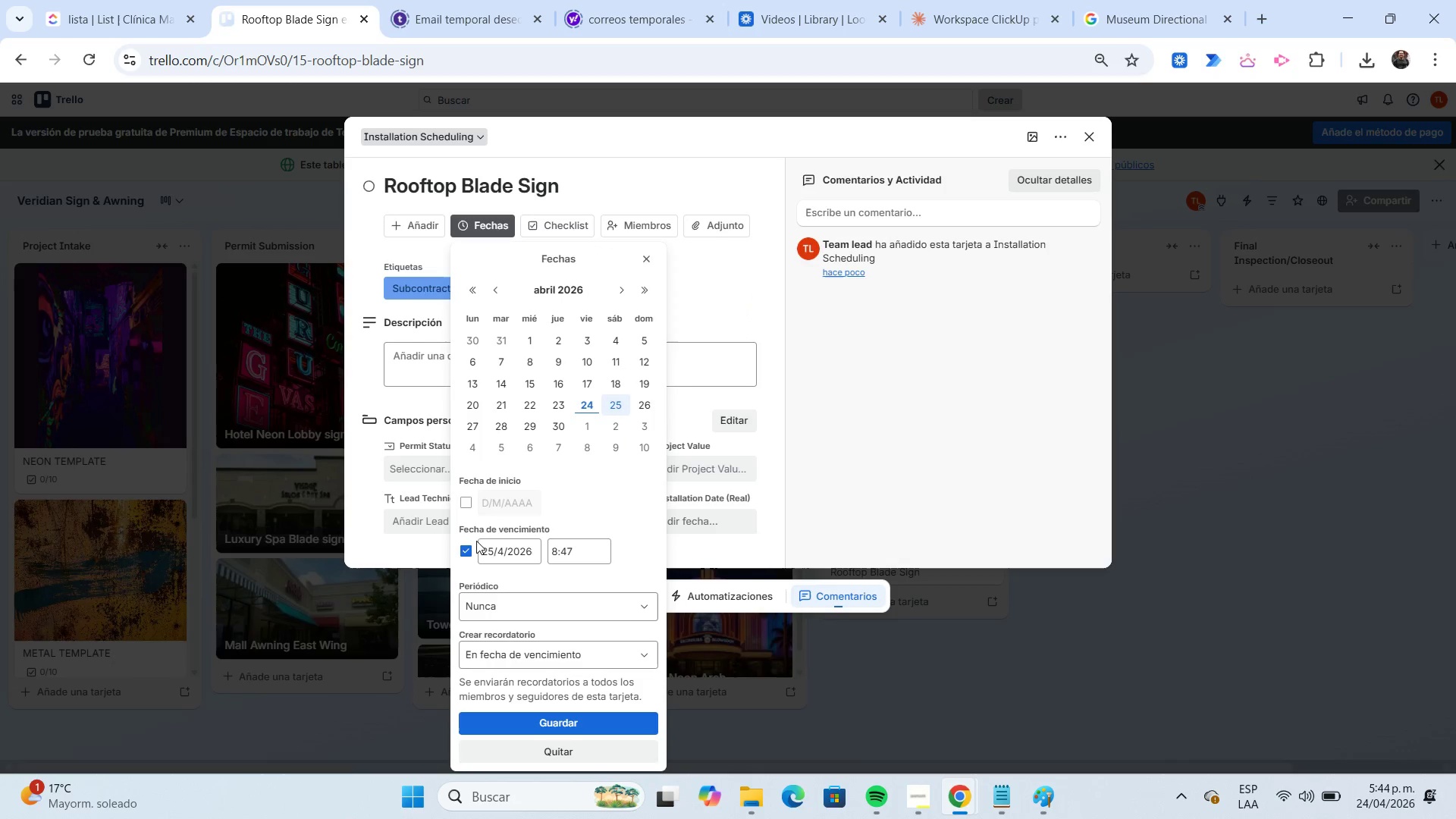 
left_click([470, 548])
 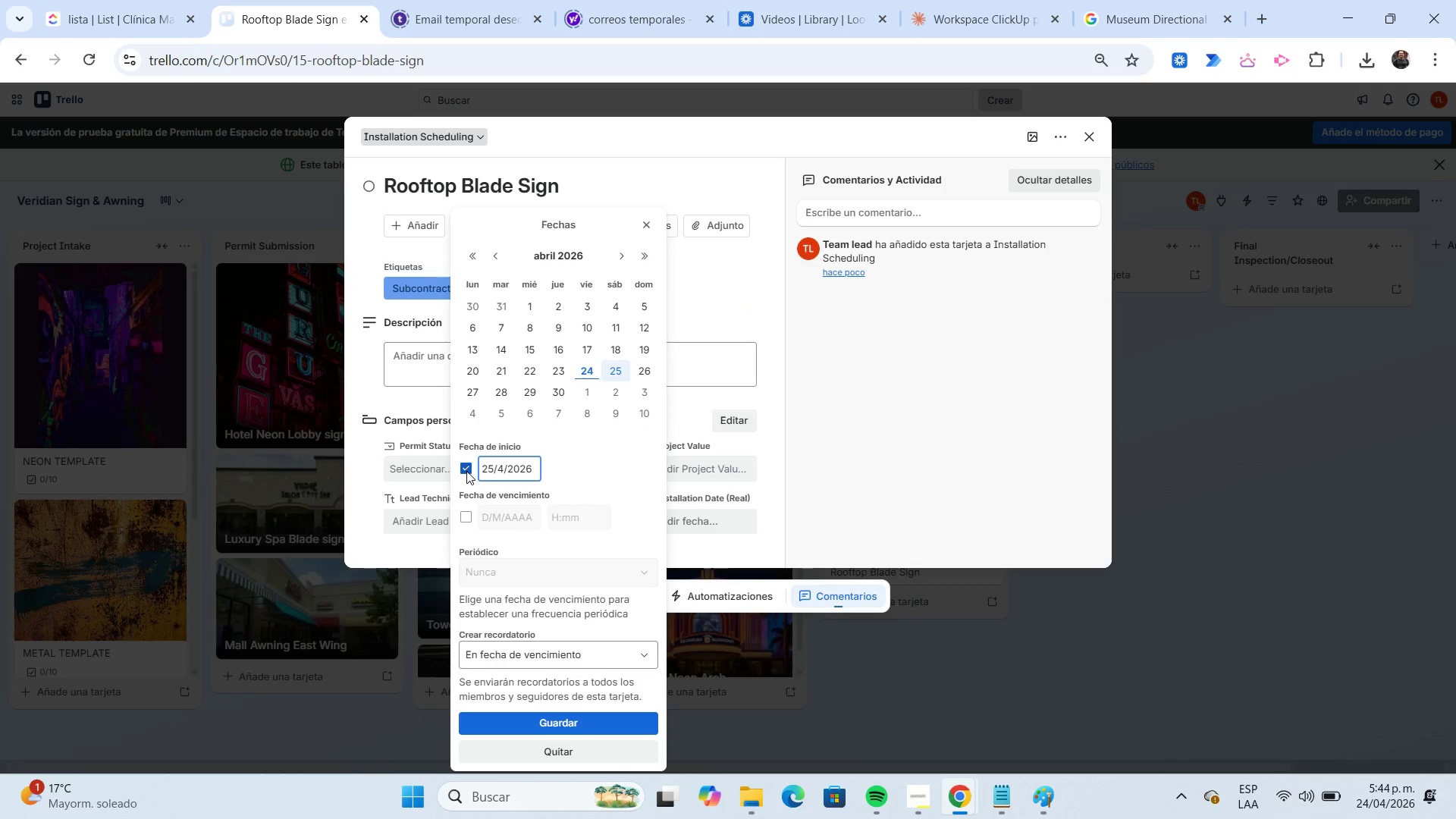 
left_click([499, 394])
 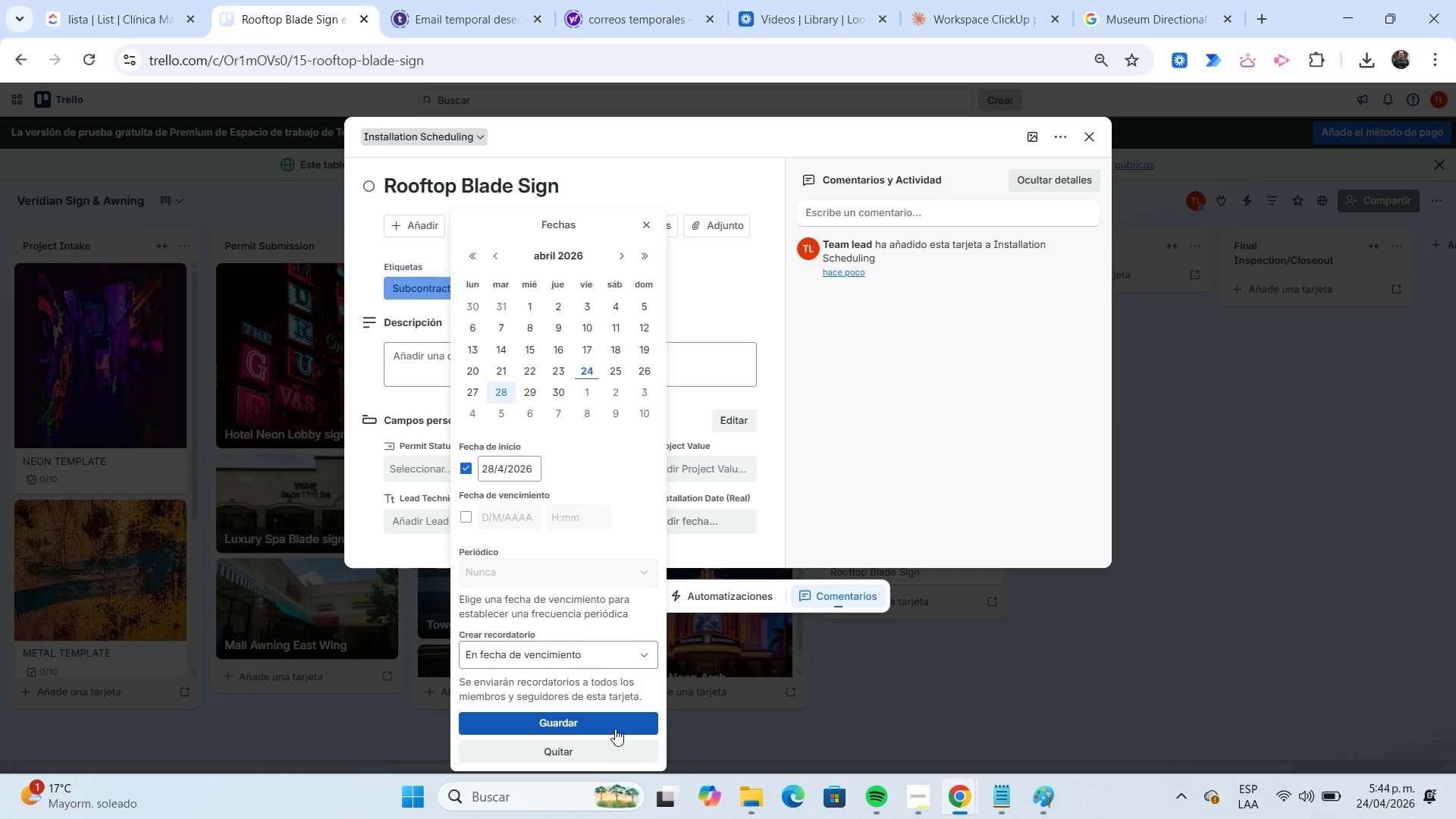 
left_click([616, 722])
 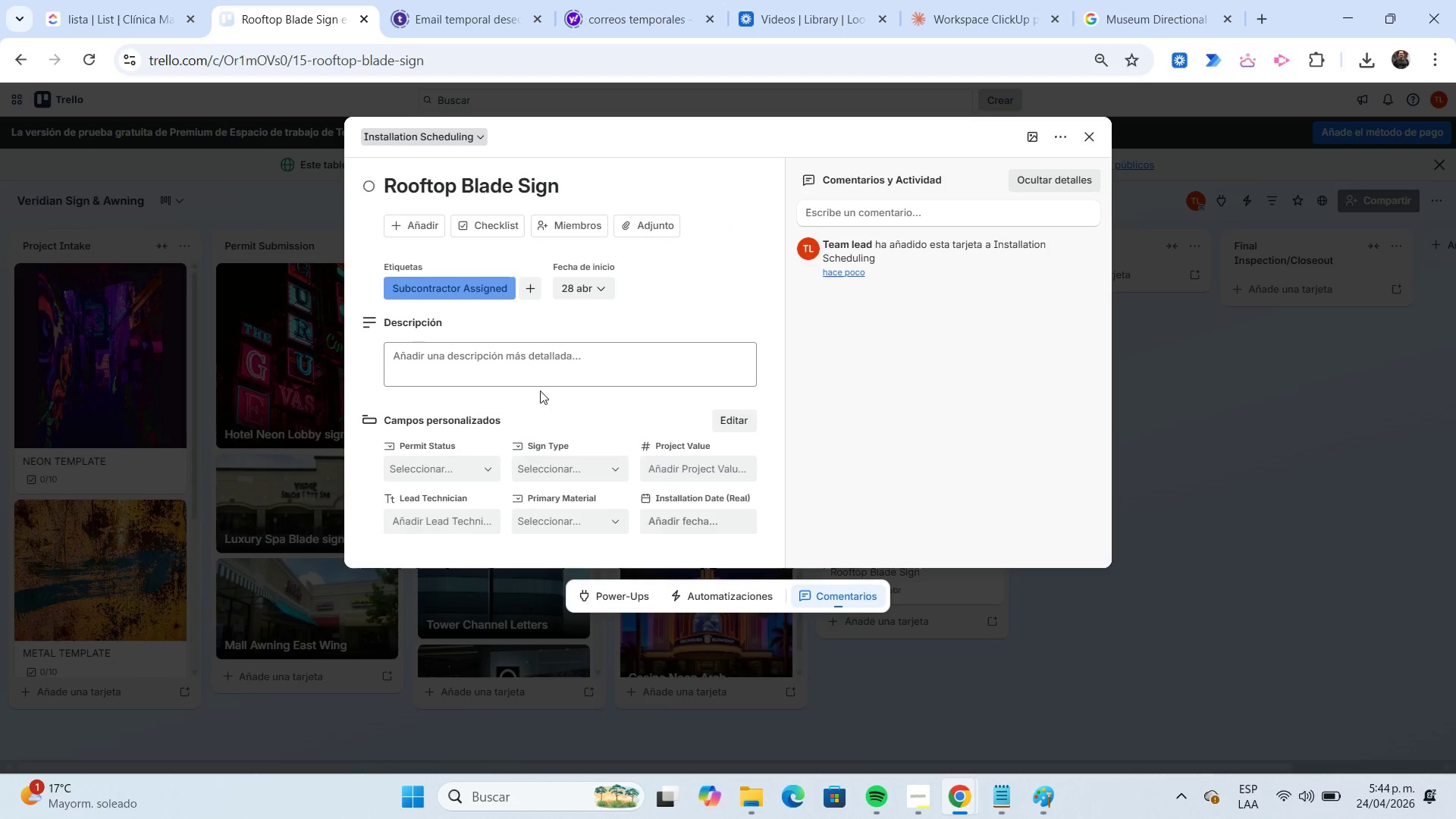 
left_click([532, 375])
 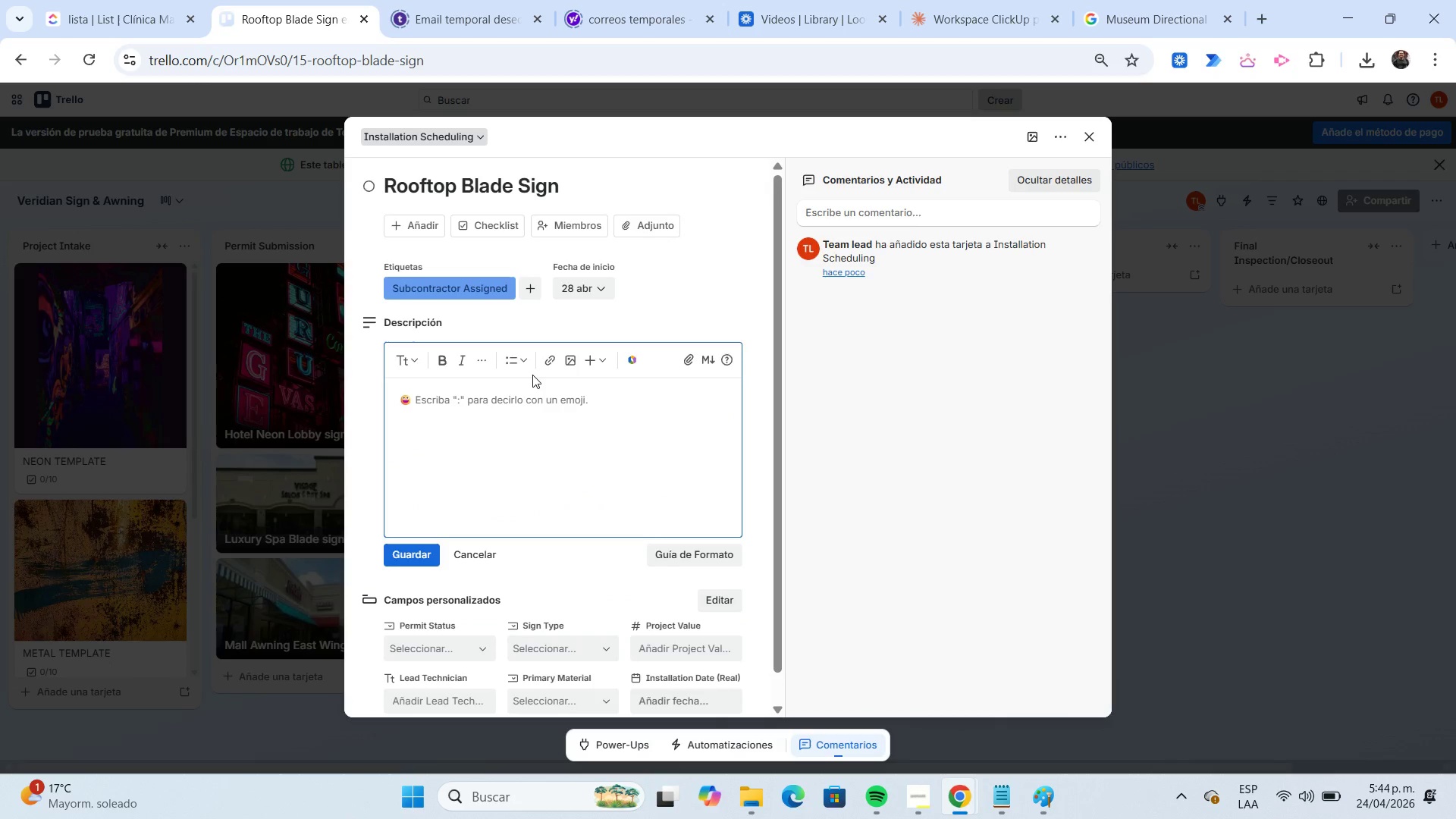 
type(Rooftop sign completed. Awaitim)
key(Backspace)
type(ng structural inspection closeout.)
 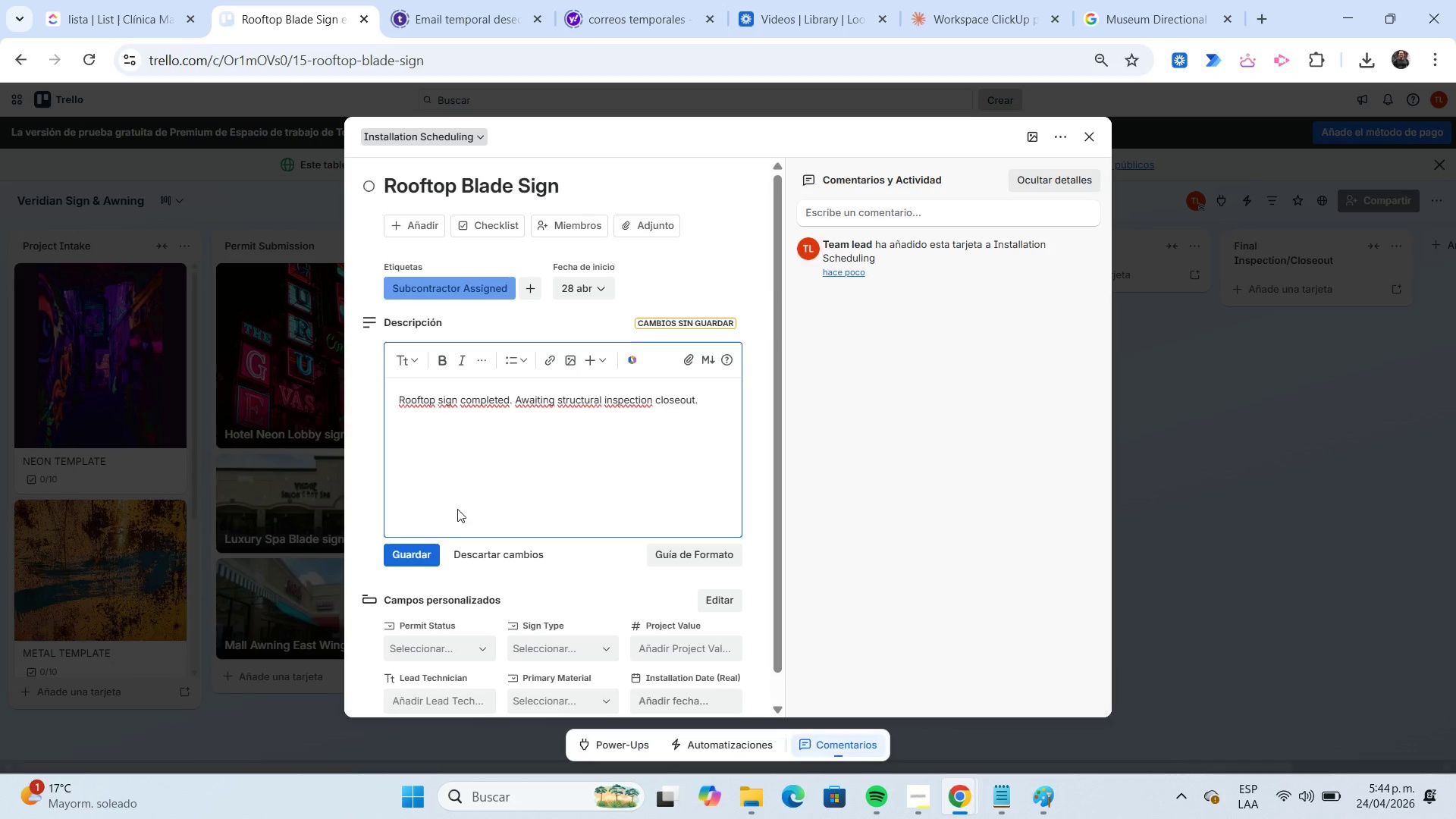 
left_click([422, 550])
 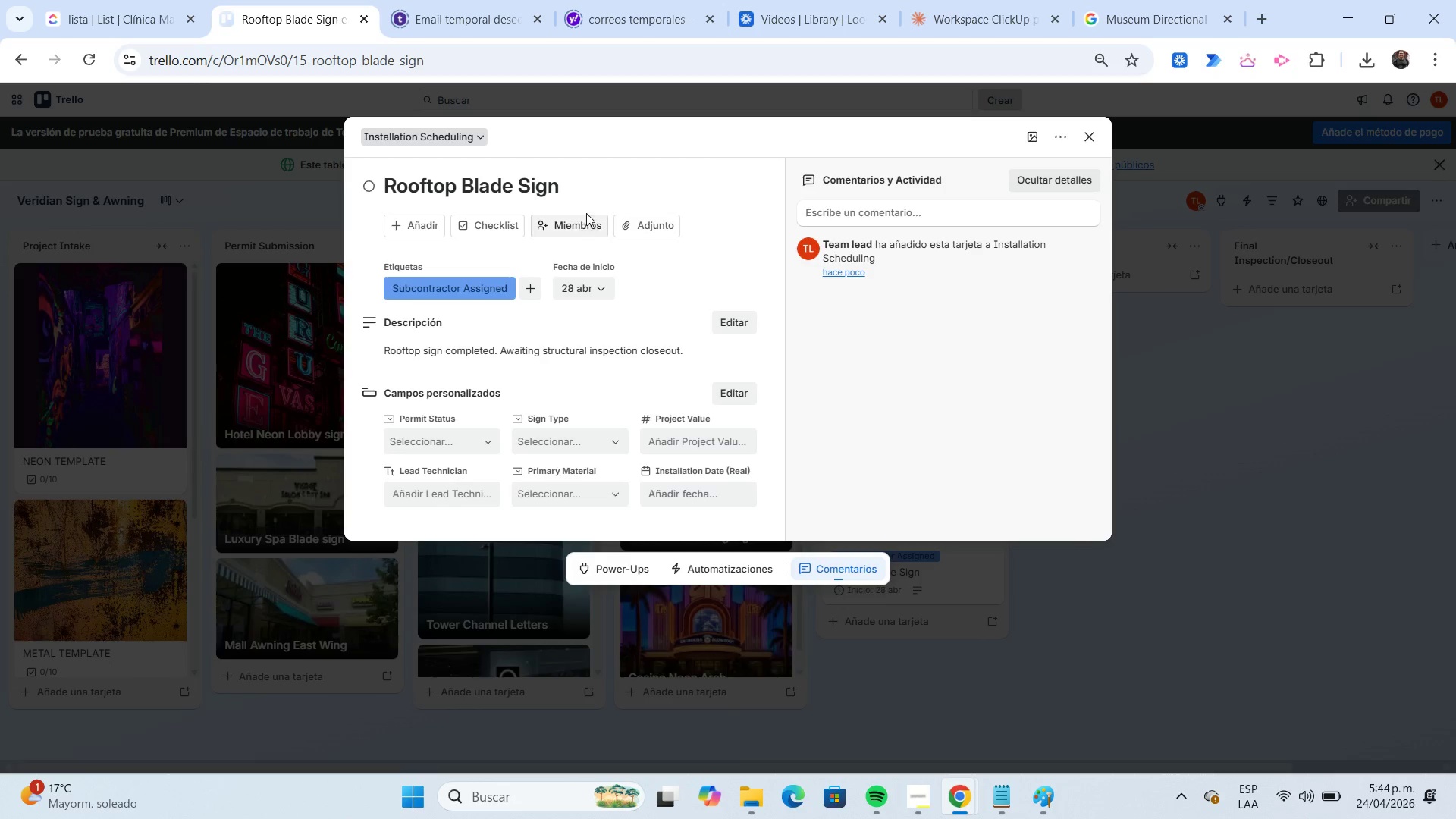 
left_click([582, 199])
 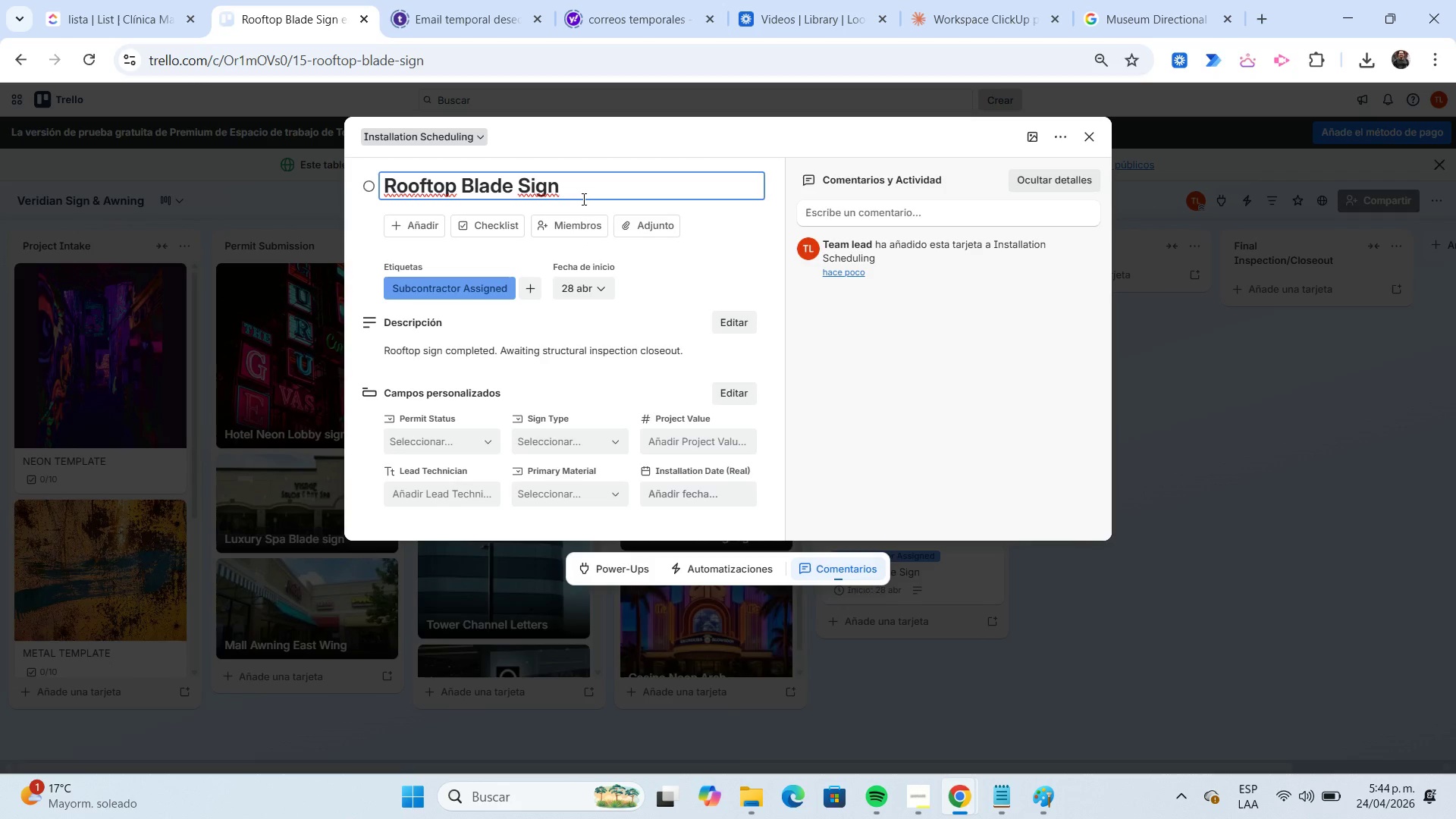 
key(Shift+Home)
 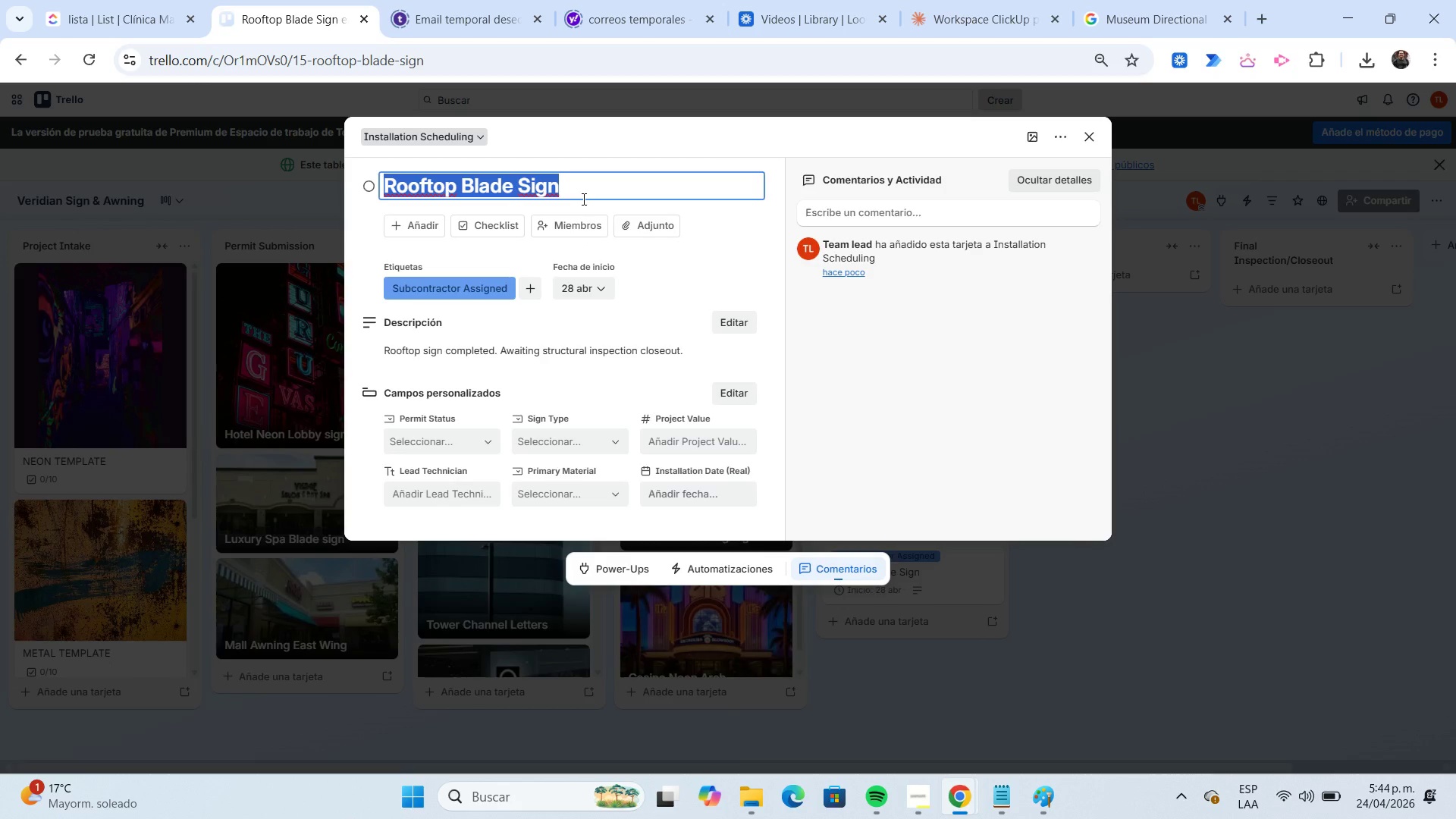 
key(Control+C)
 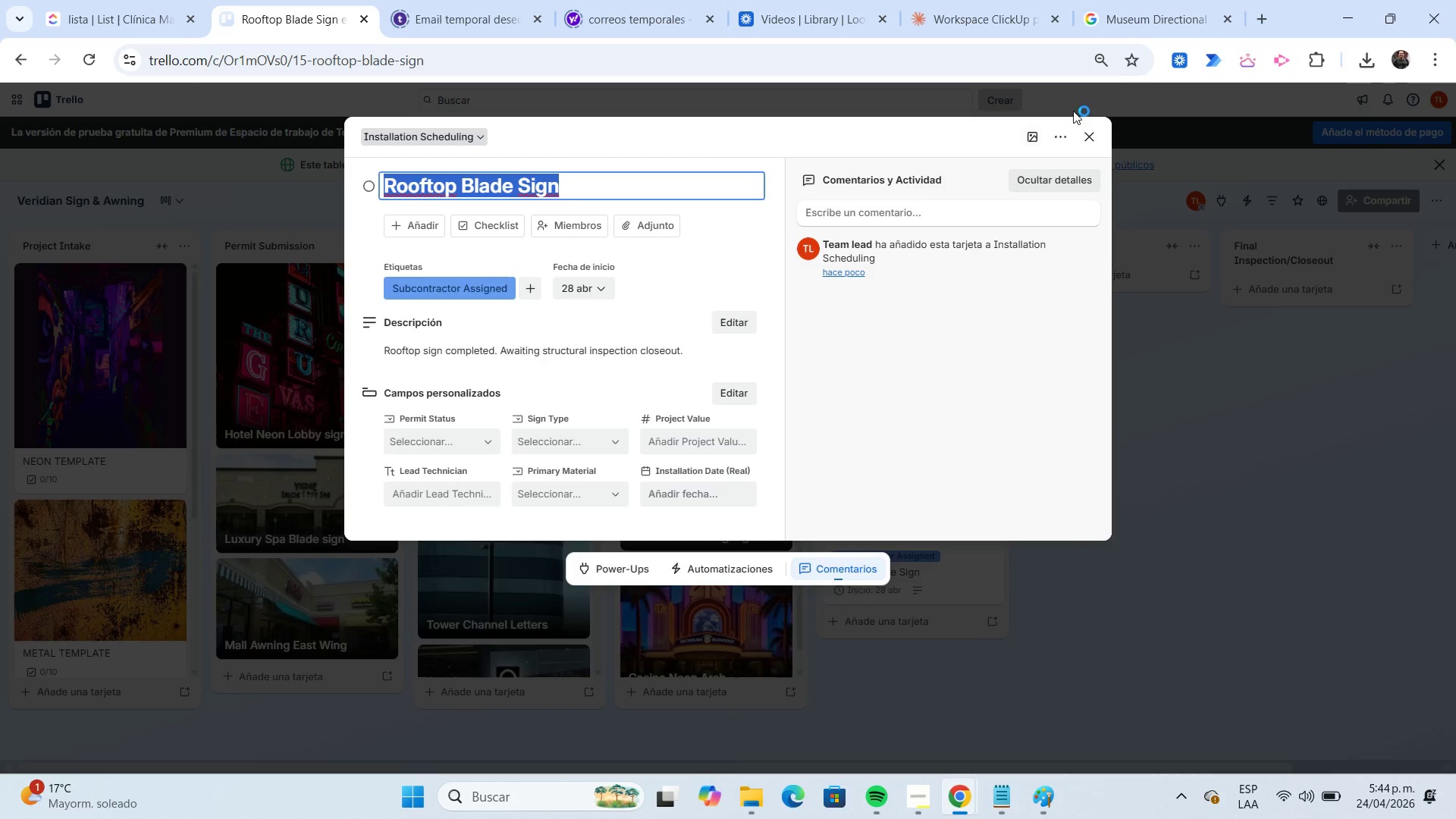 
left_click([1132, 30])
 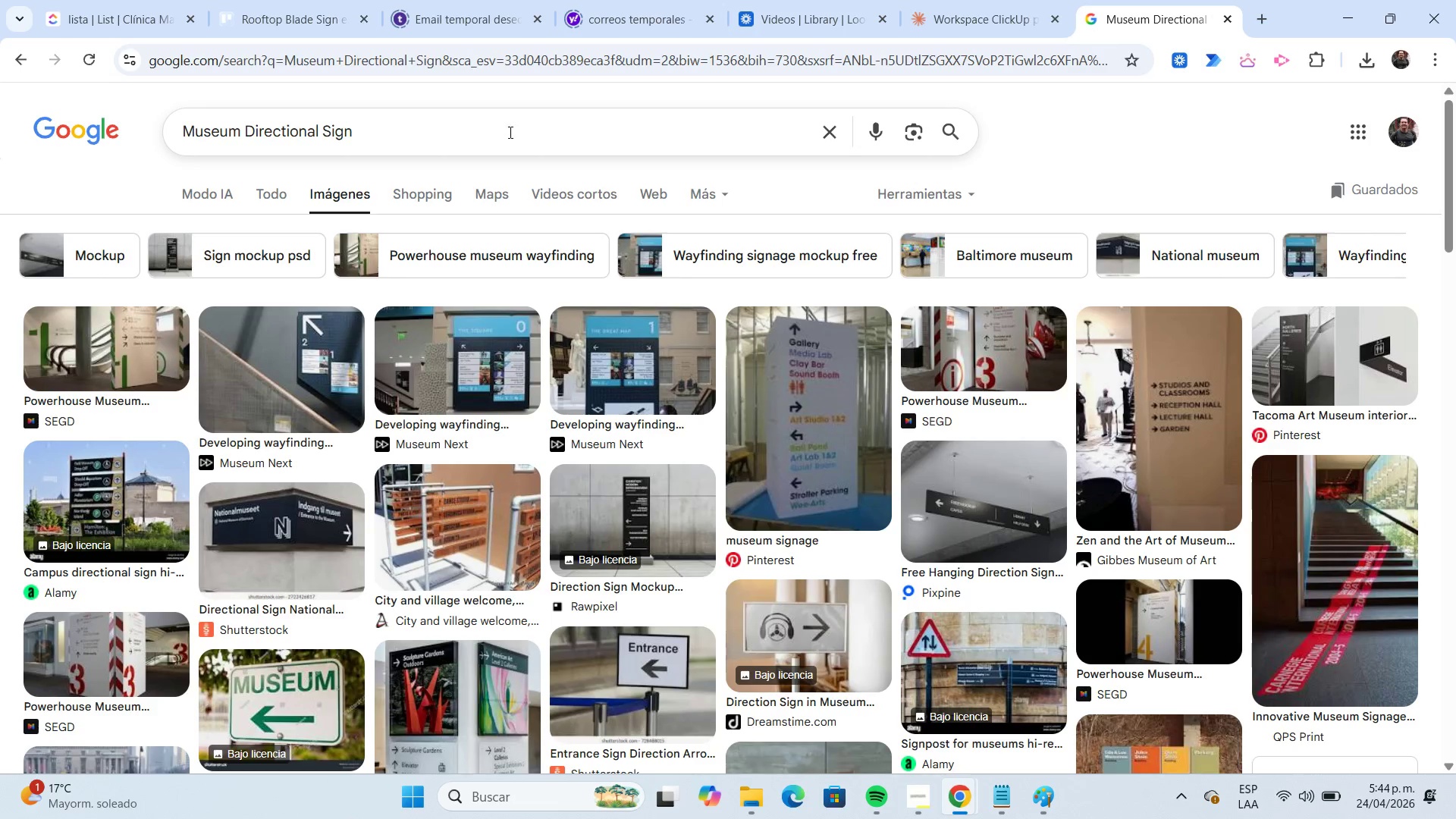 
left_click([494, 121])
 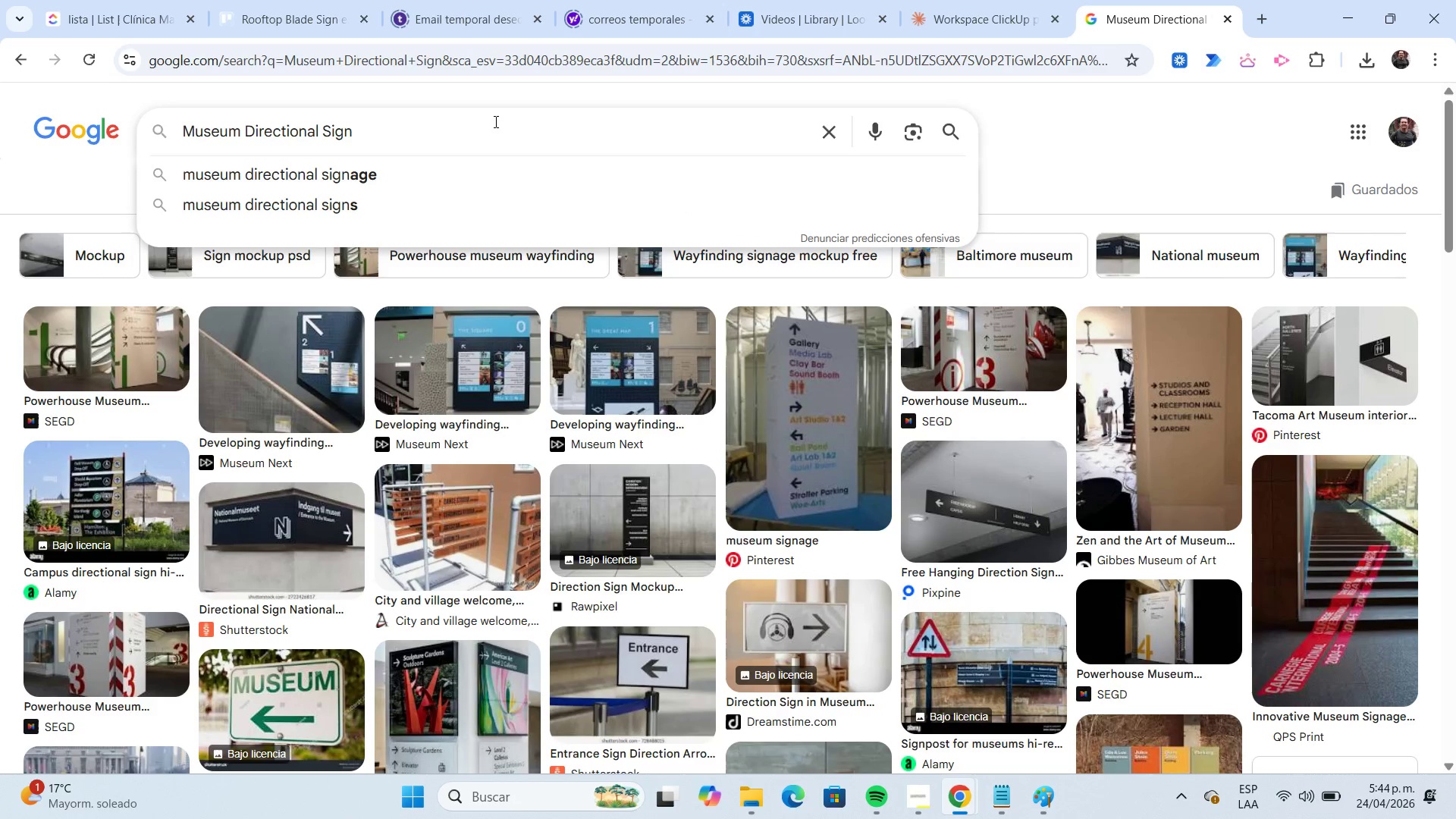 
key(Shift+Home)
 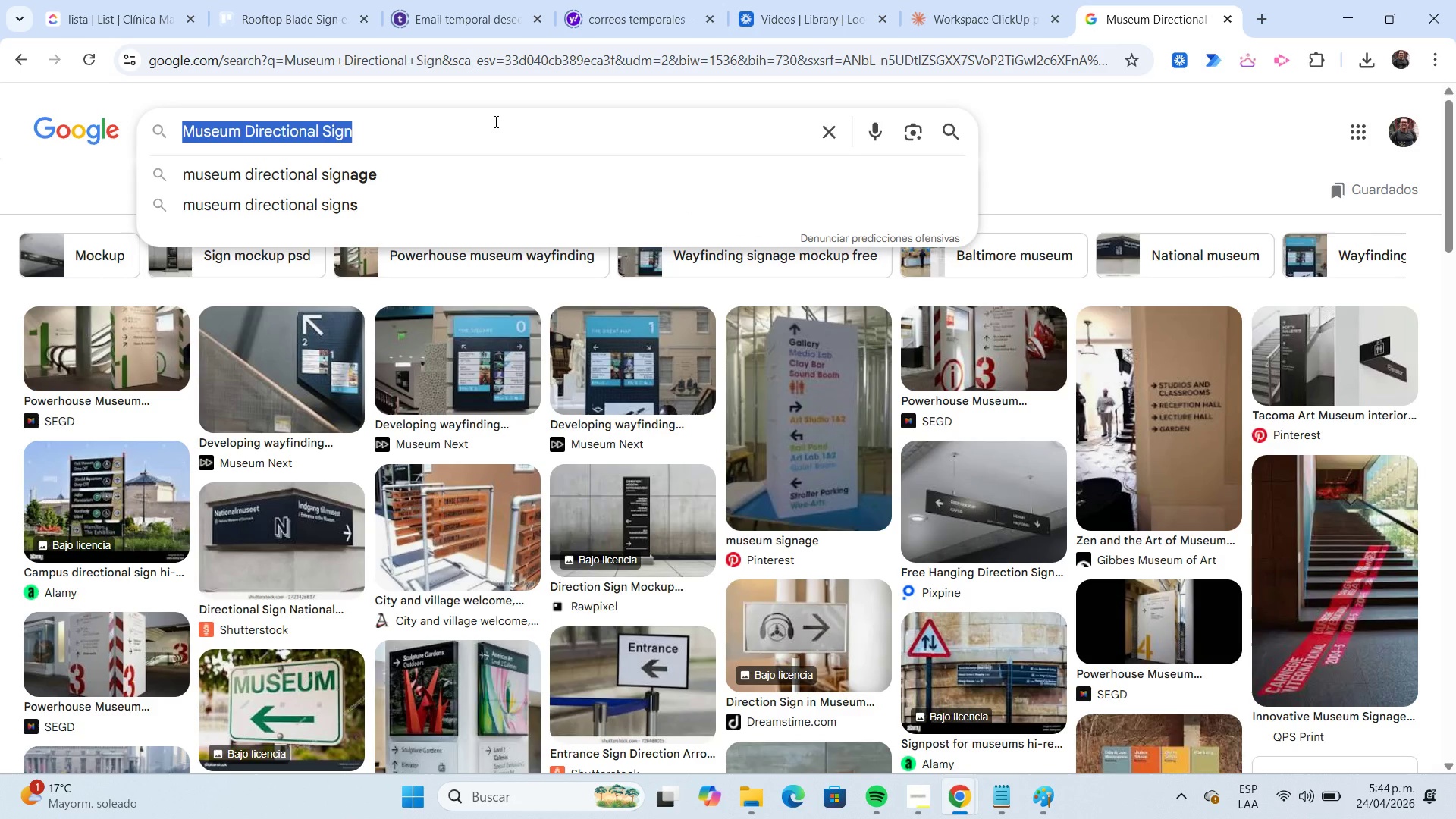 
key(Control+V)
 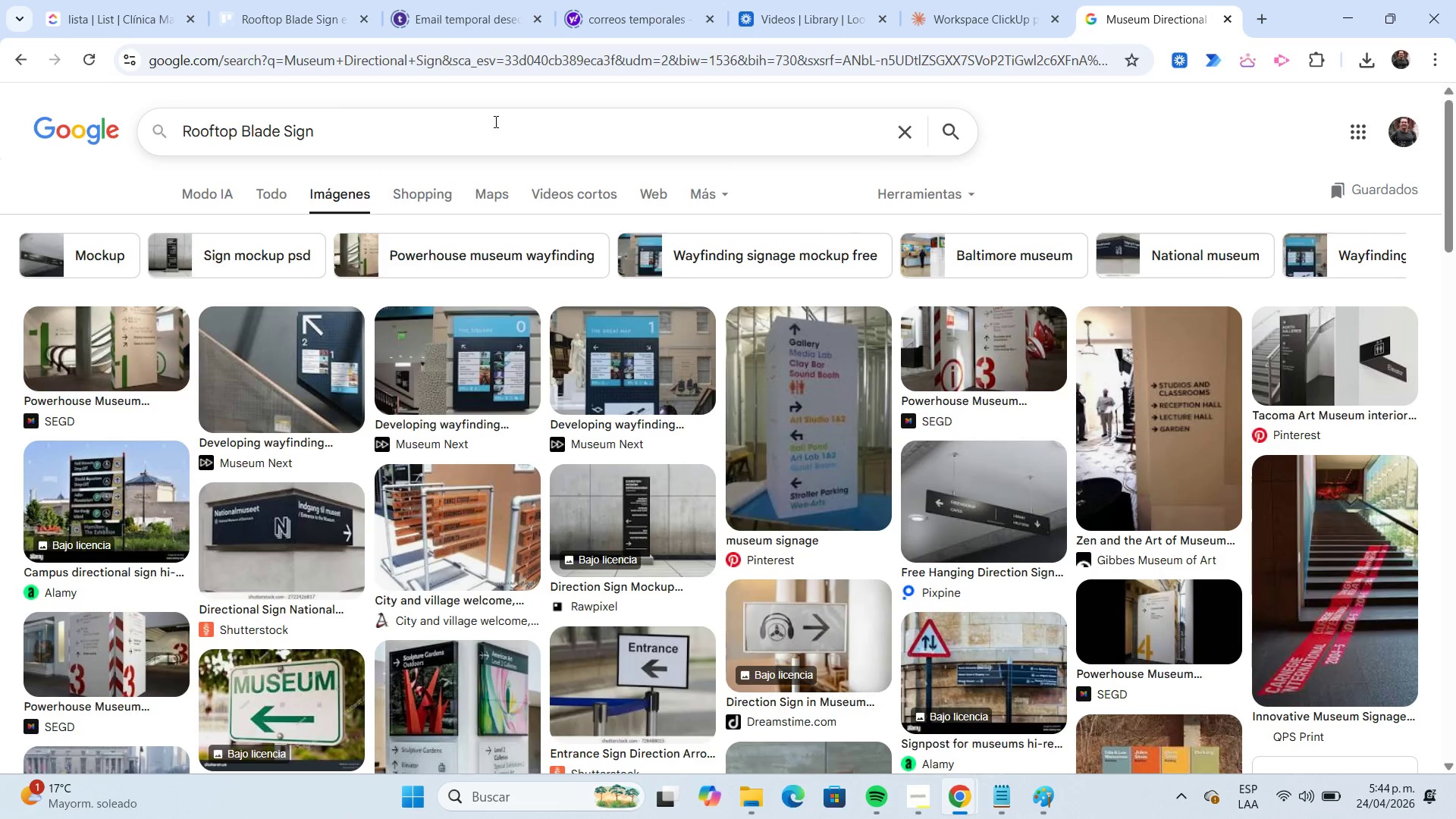 
key(Enter)
 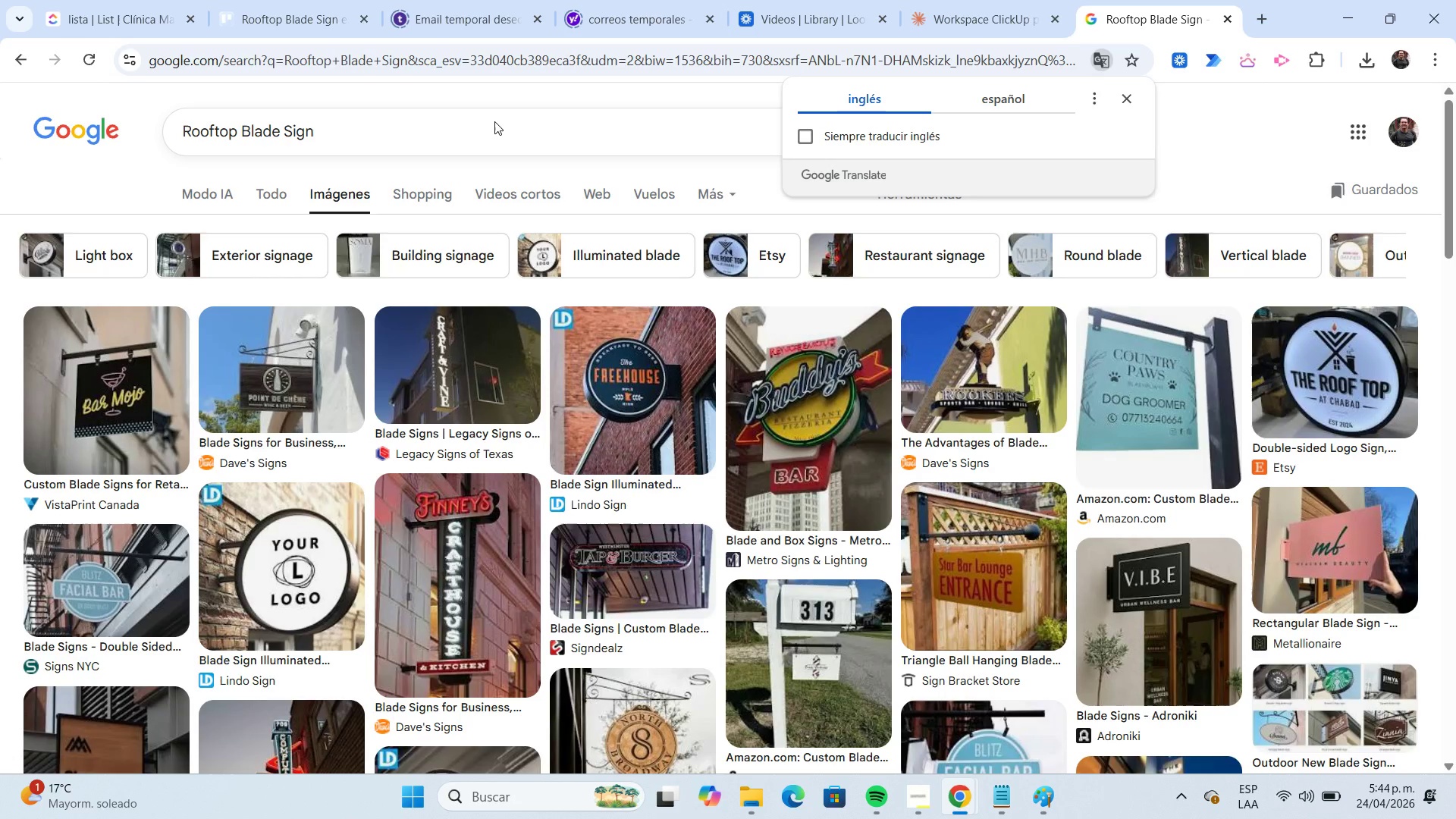 
wait(11.38)
 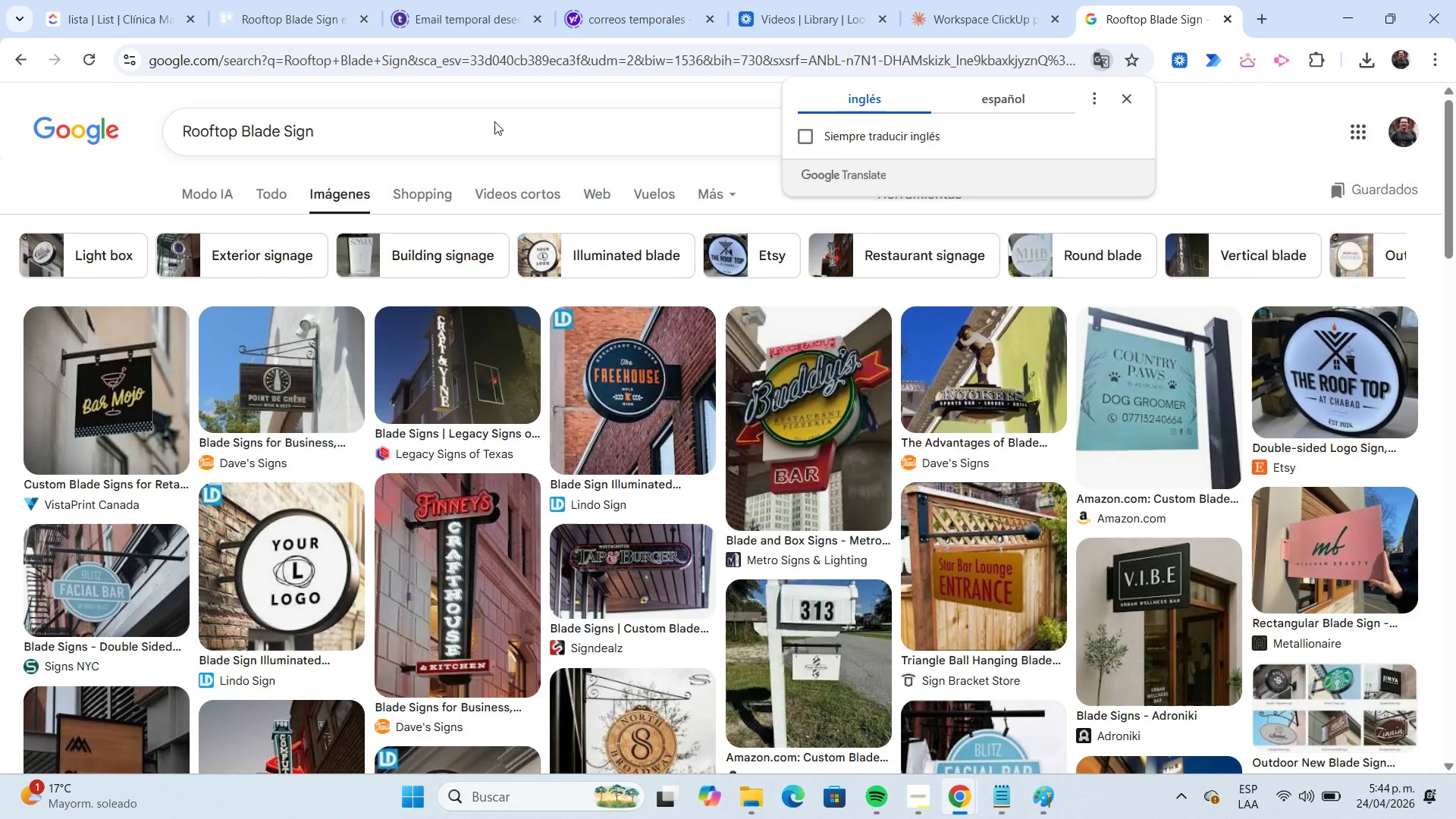 
right_click([1311, 352])
 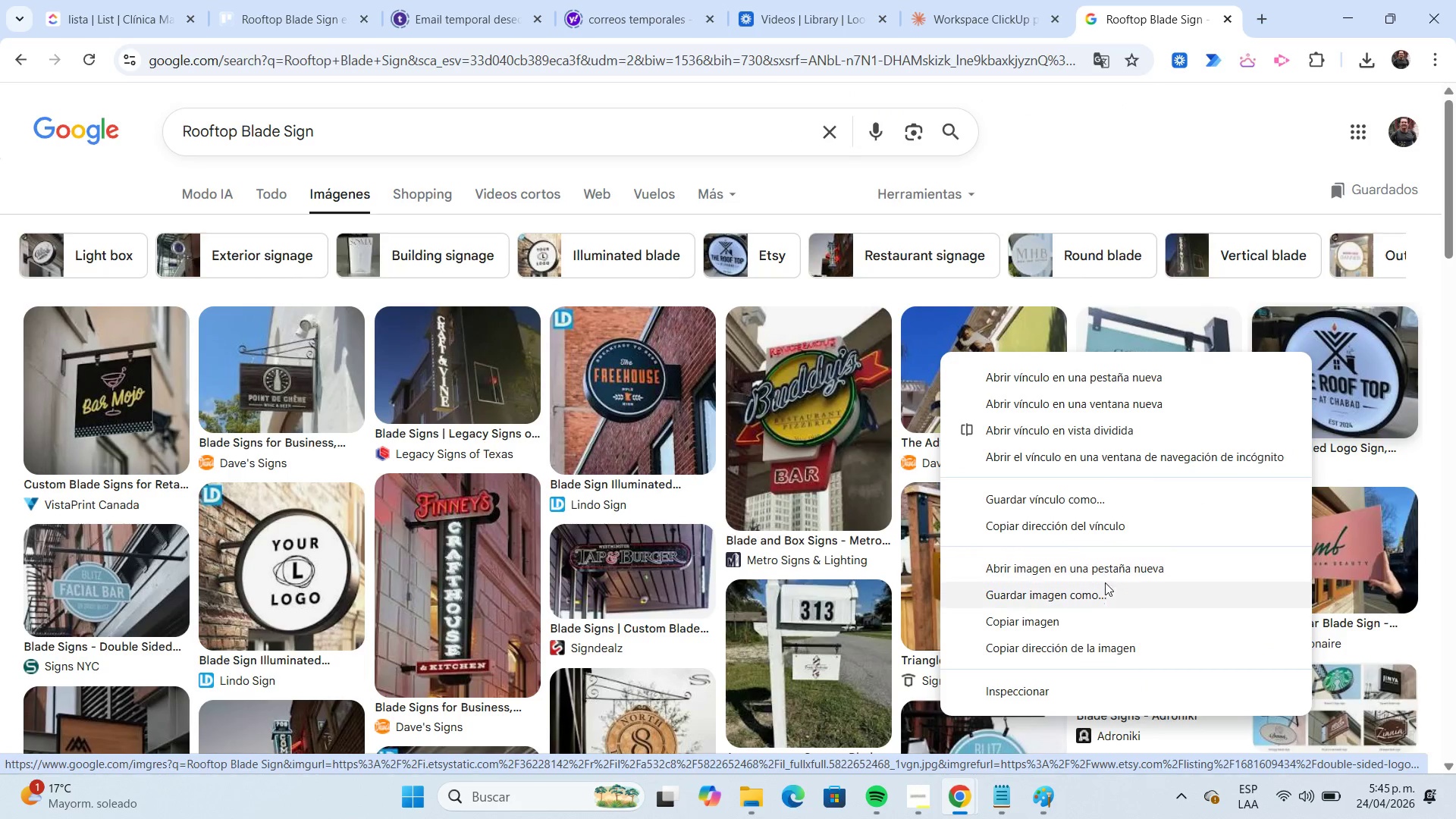 
left_click([1103, 588])
 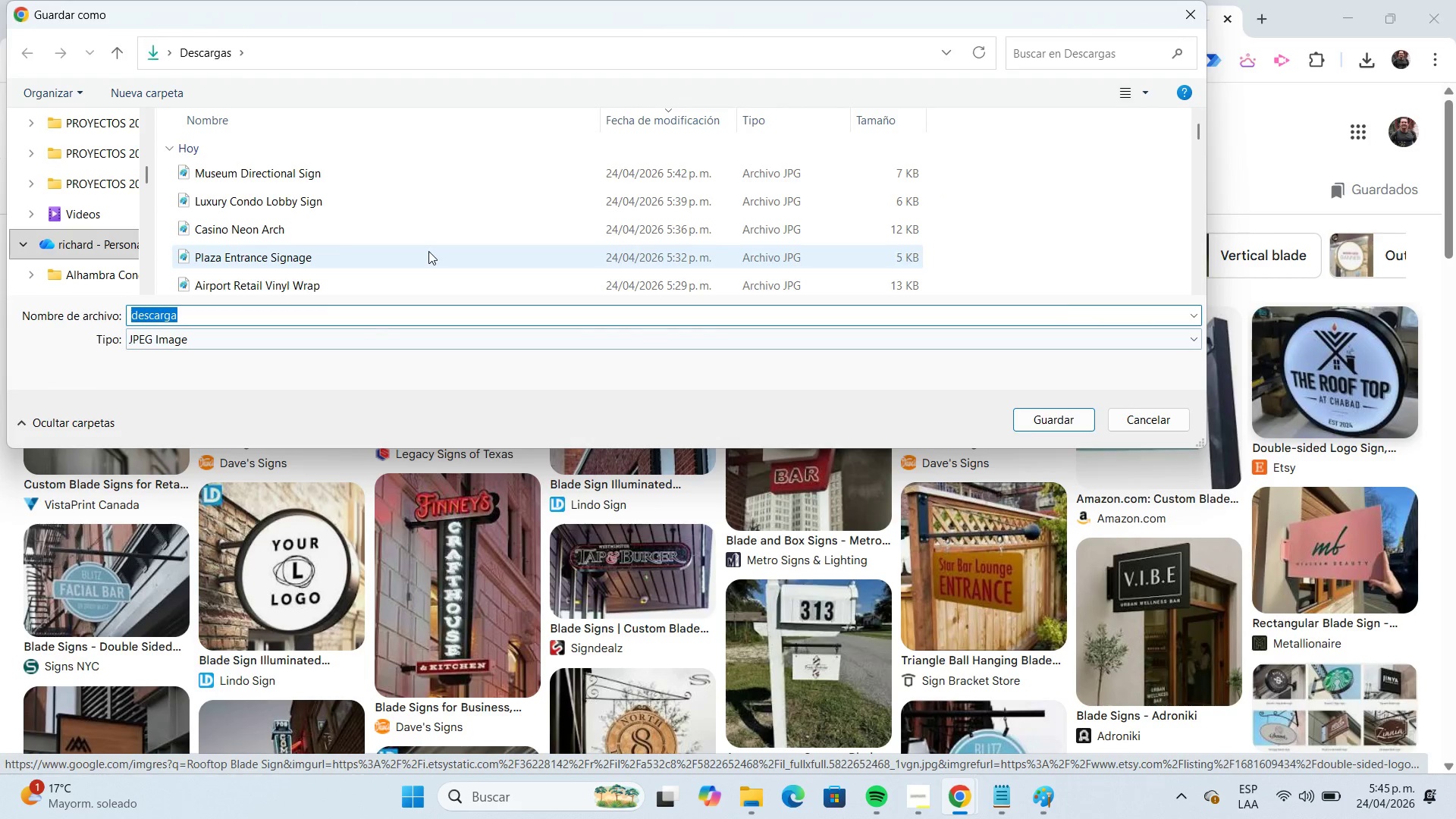 
key(Control+V)
 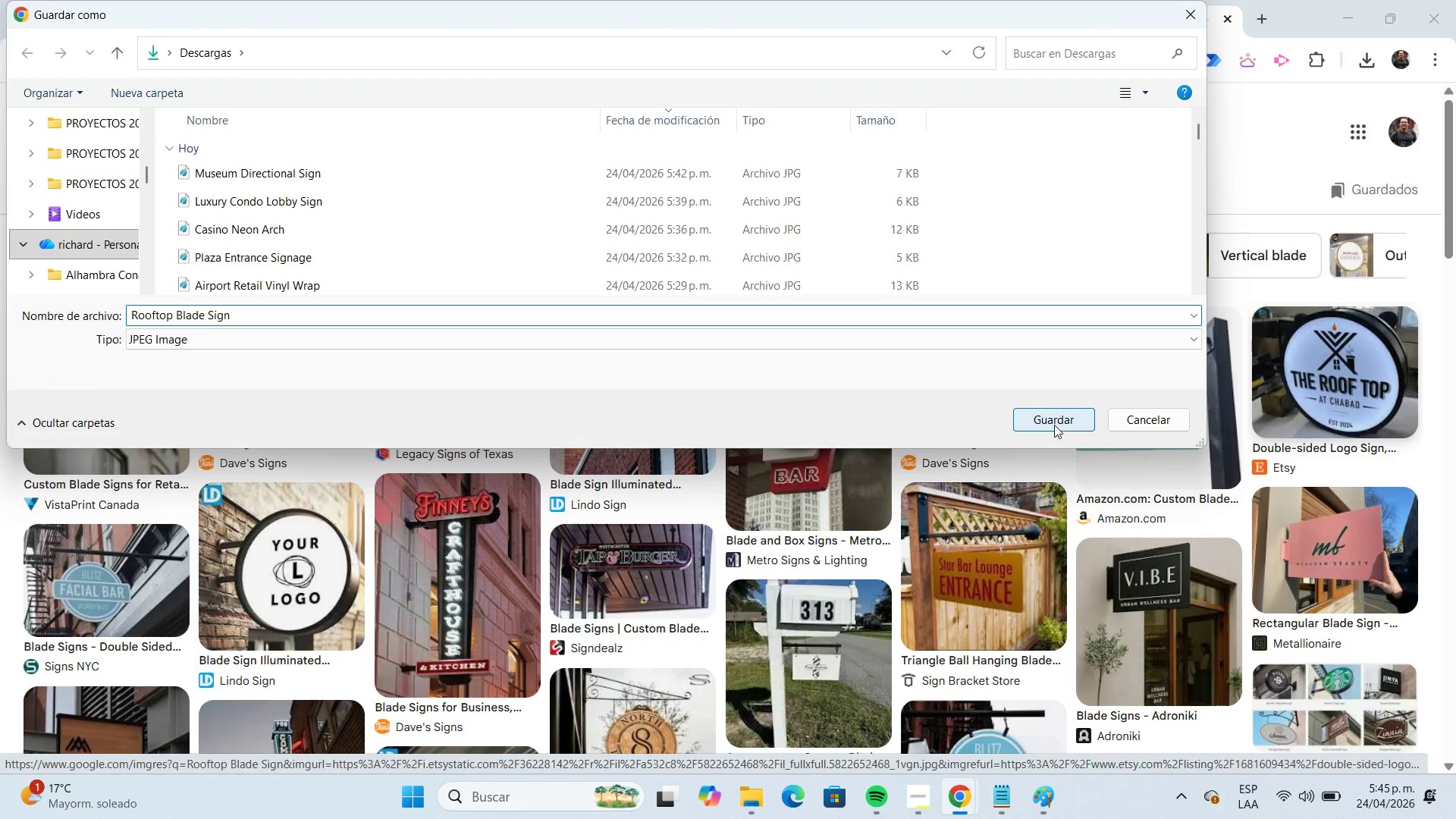 
left_click([1052, 423])
 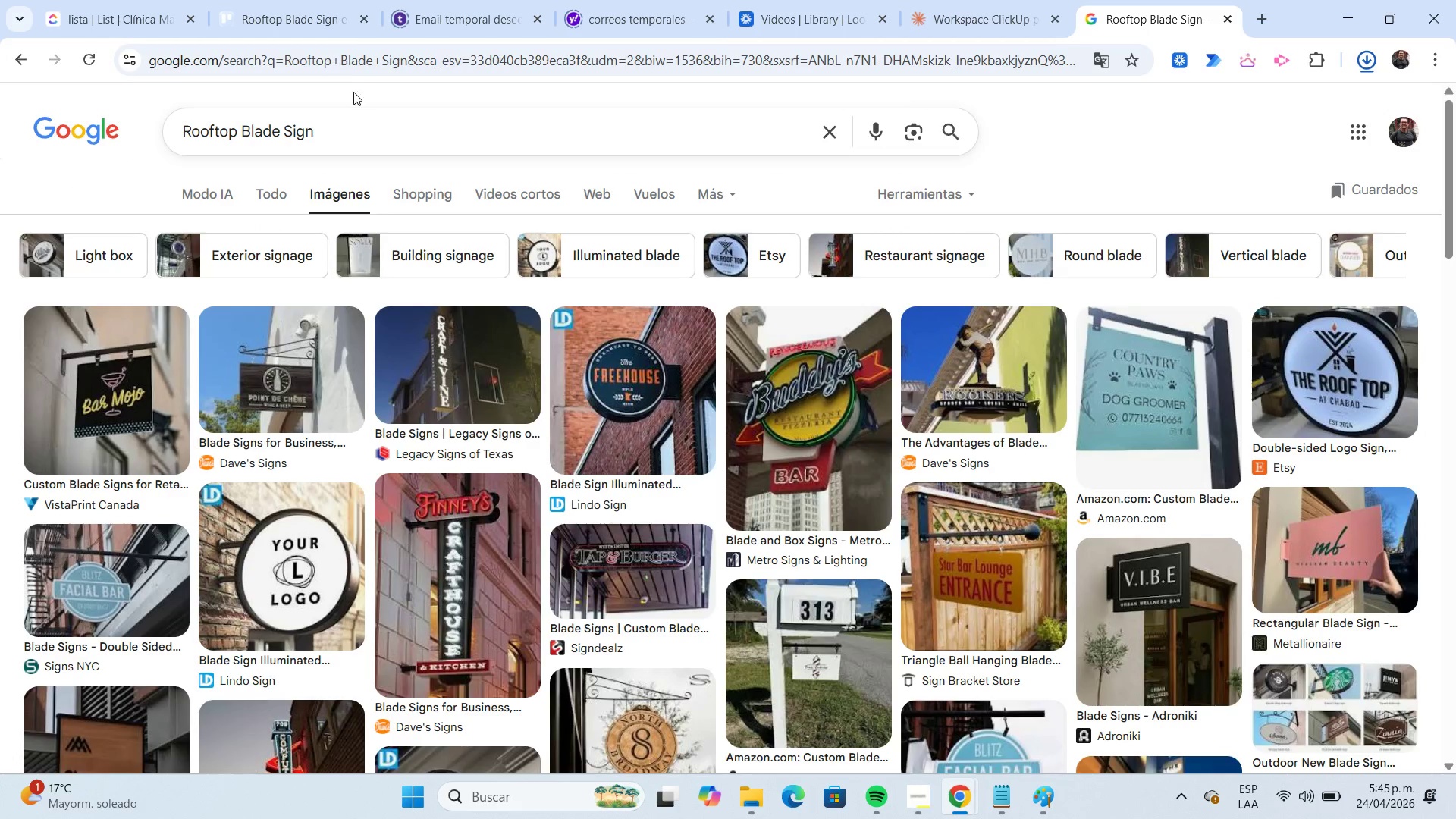 
left_click([318, 24])
 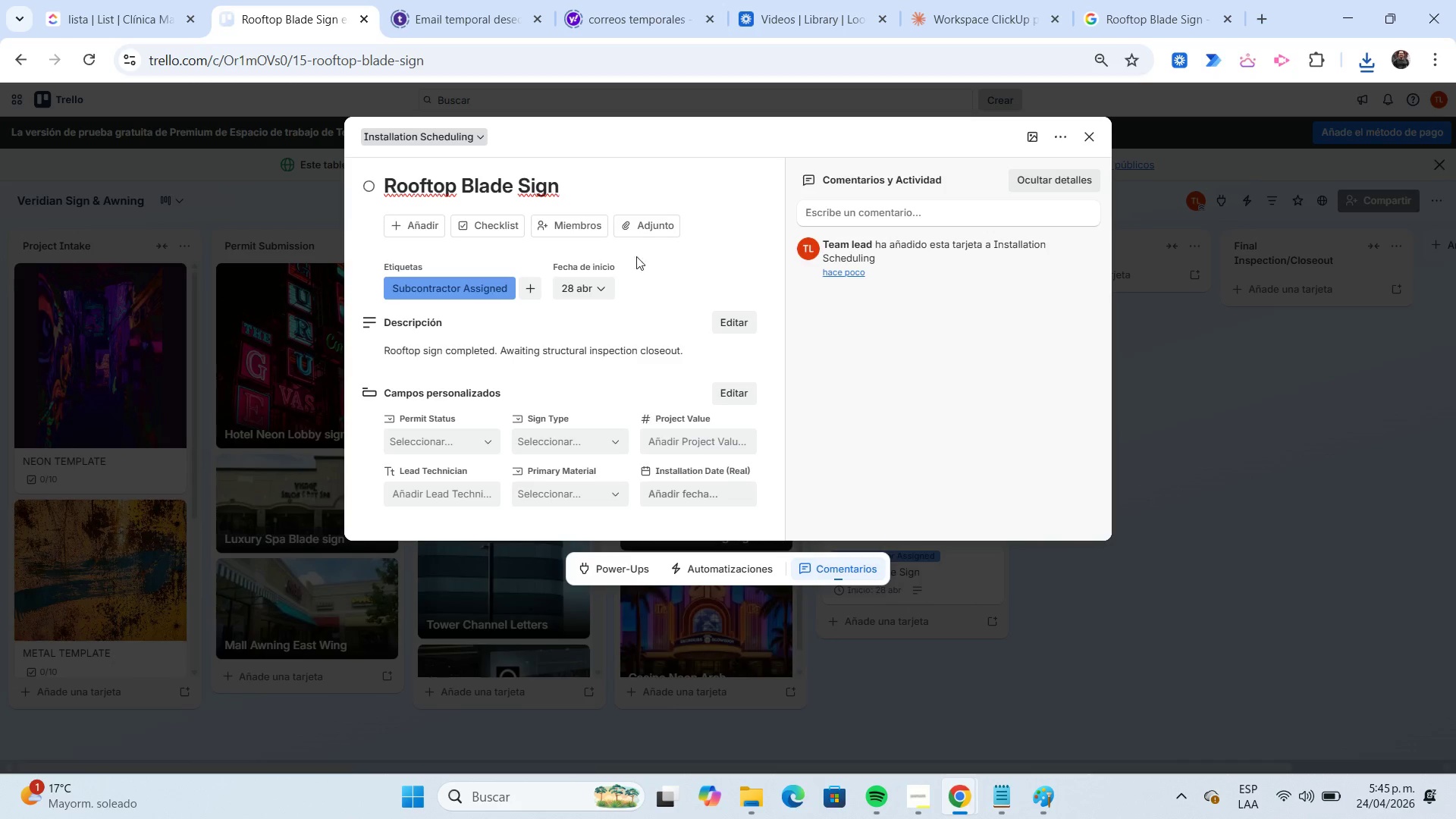 
left_click([645, 229])
 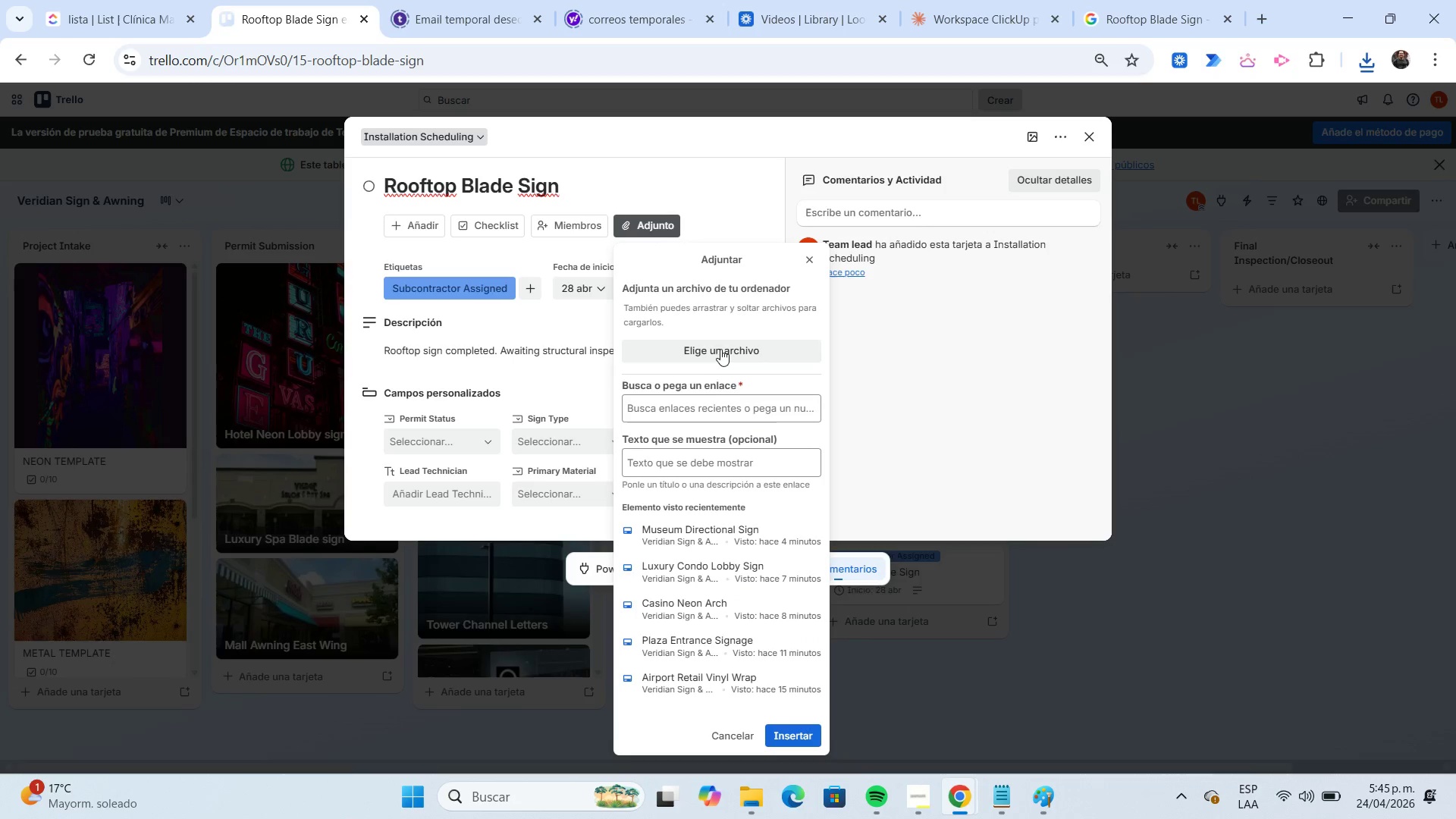 
left_click([724, 351])
 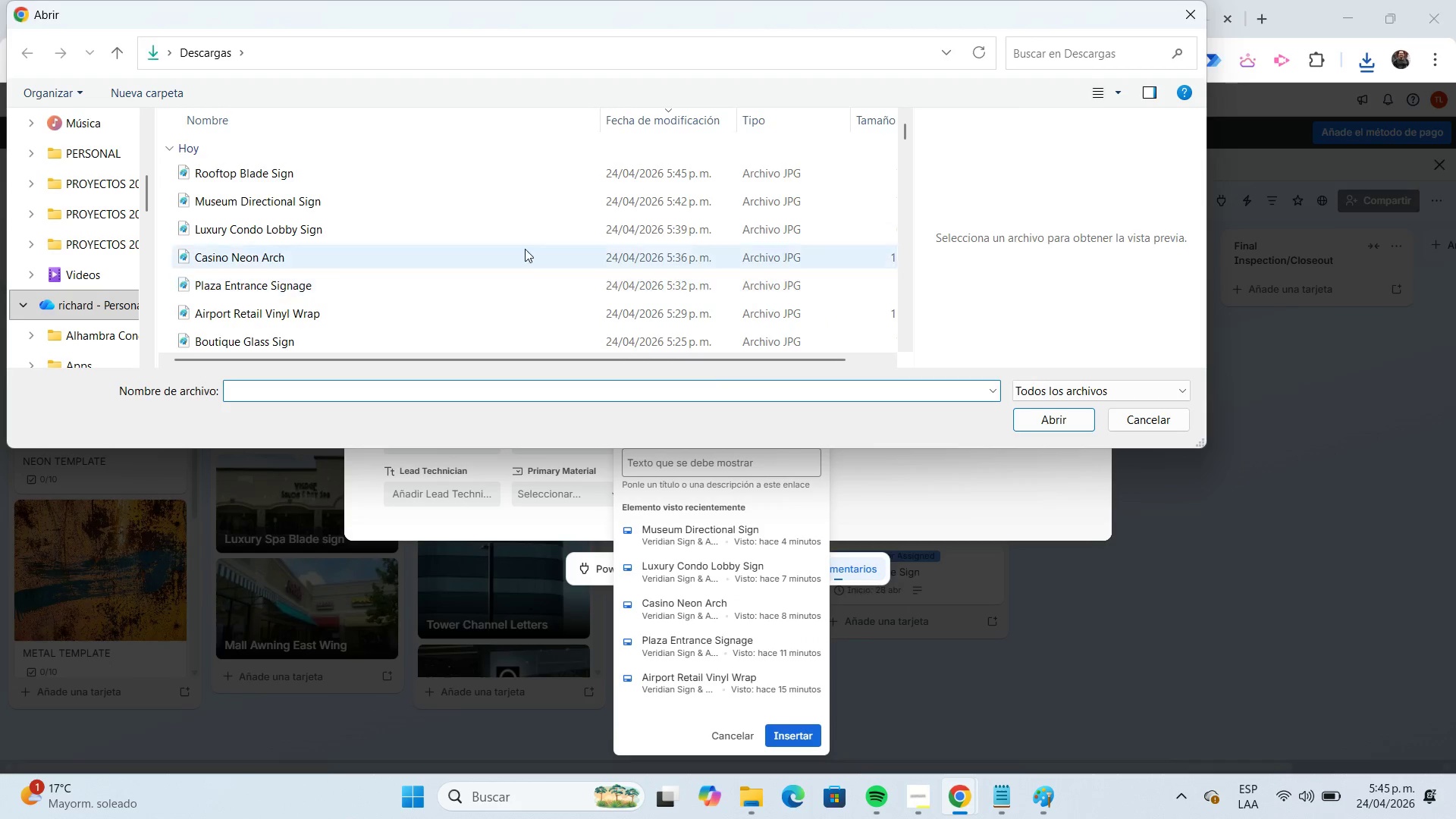 
left_click([435, 174])
 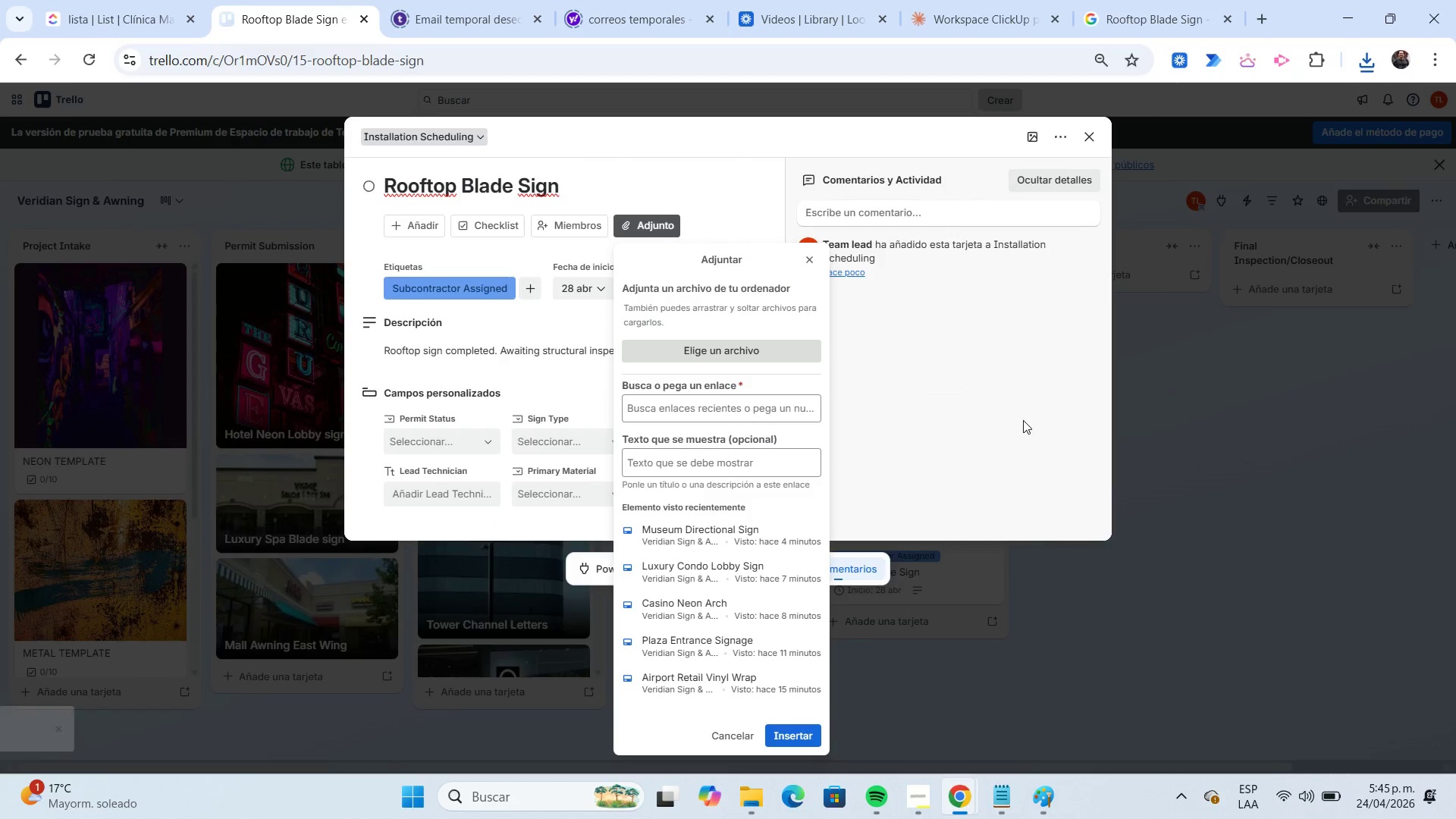 
mouse_move([935, 326])
 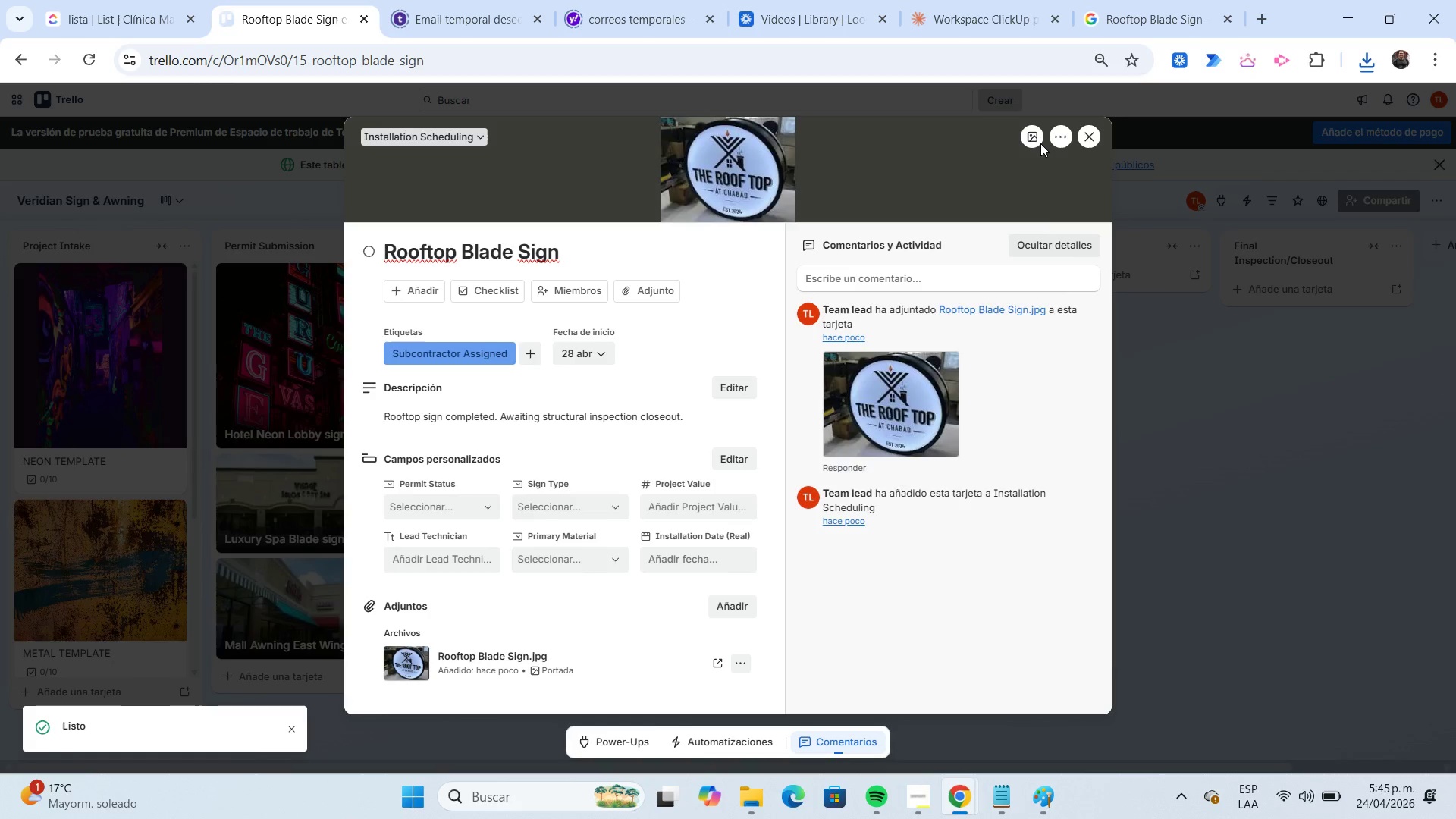 
left_click([1037, 140])
 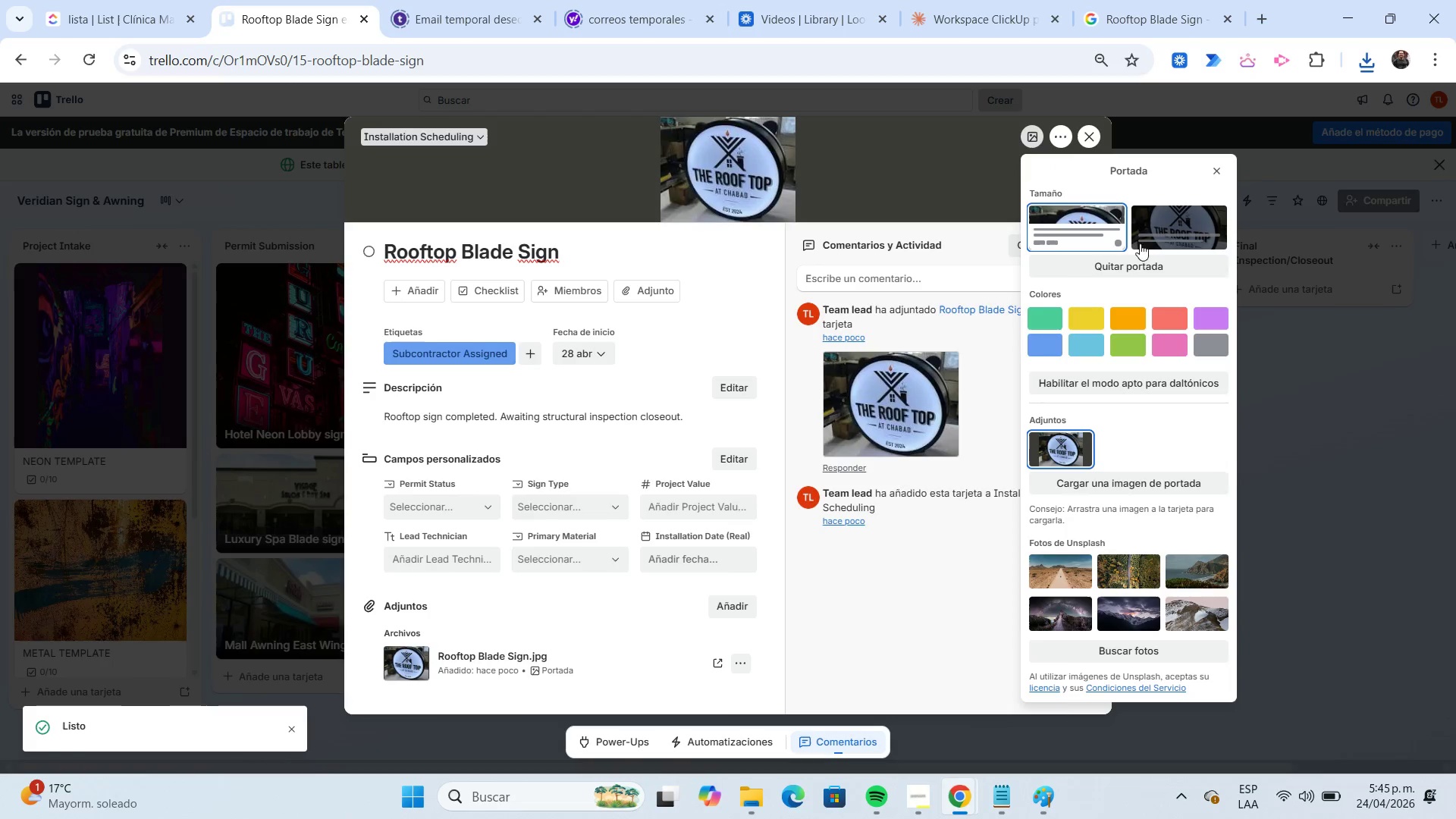 
left_click([1147, 238])
 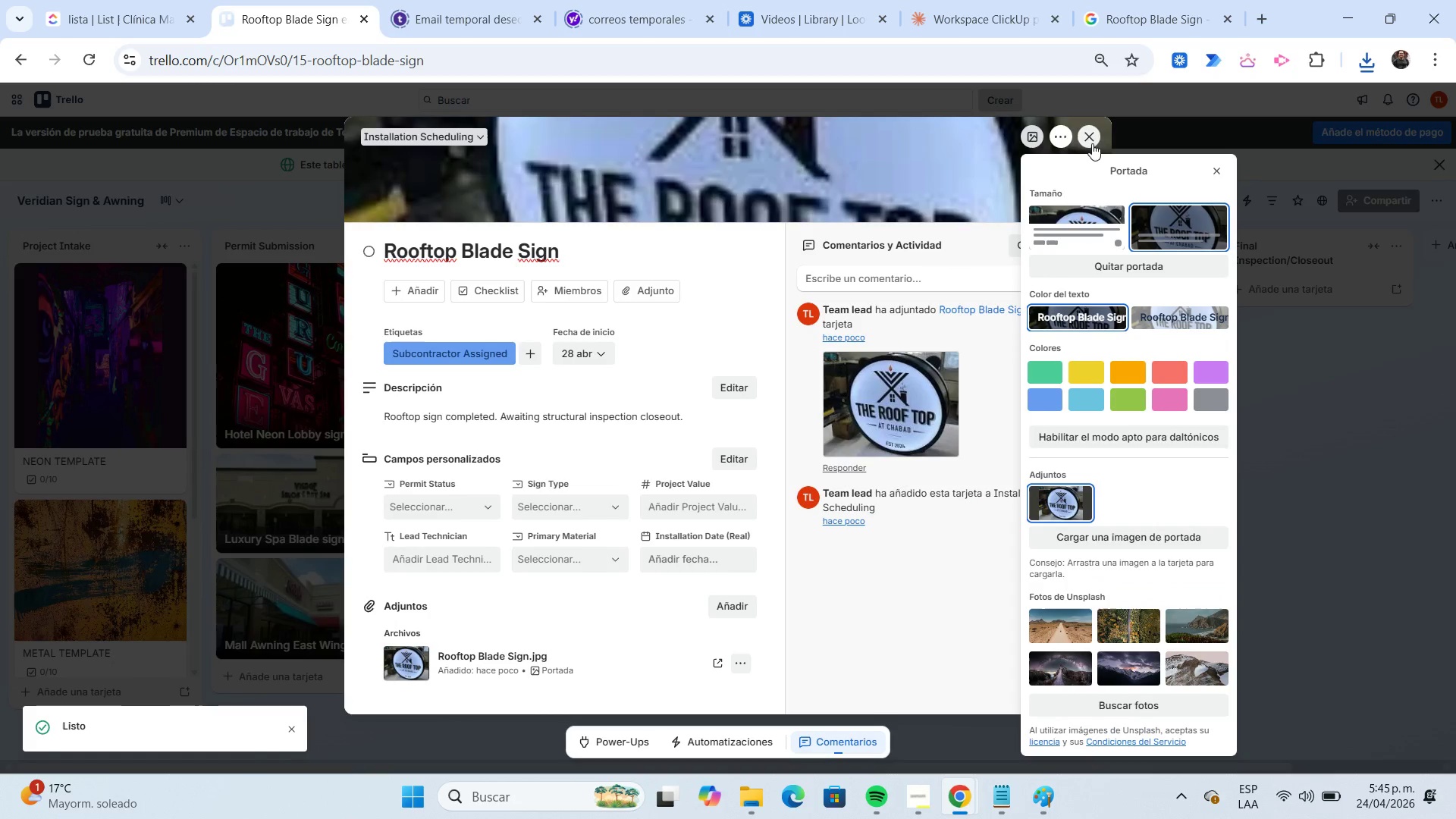 
left_click([1092, 143])
 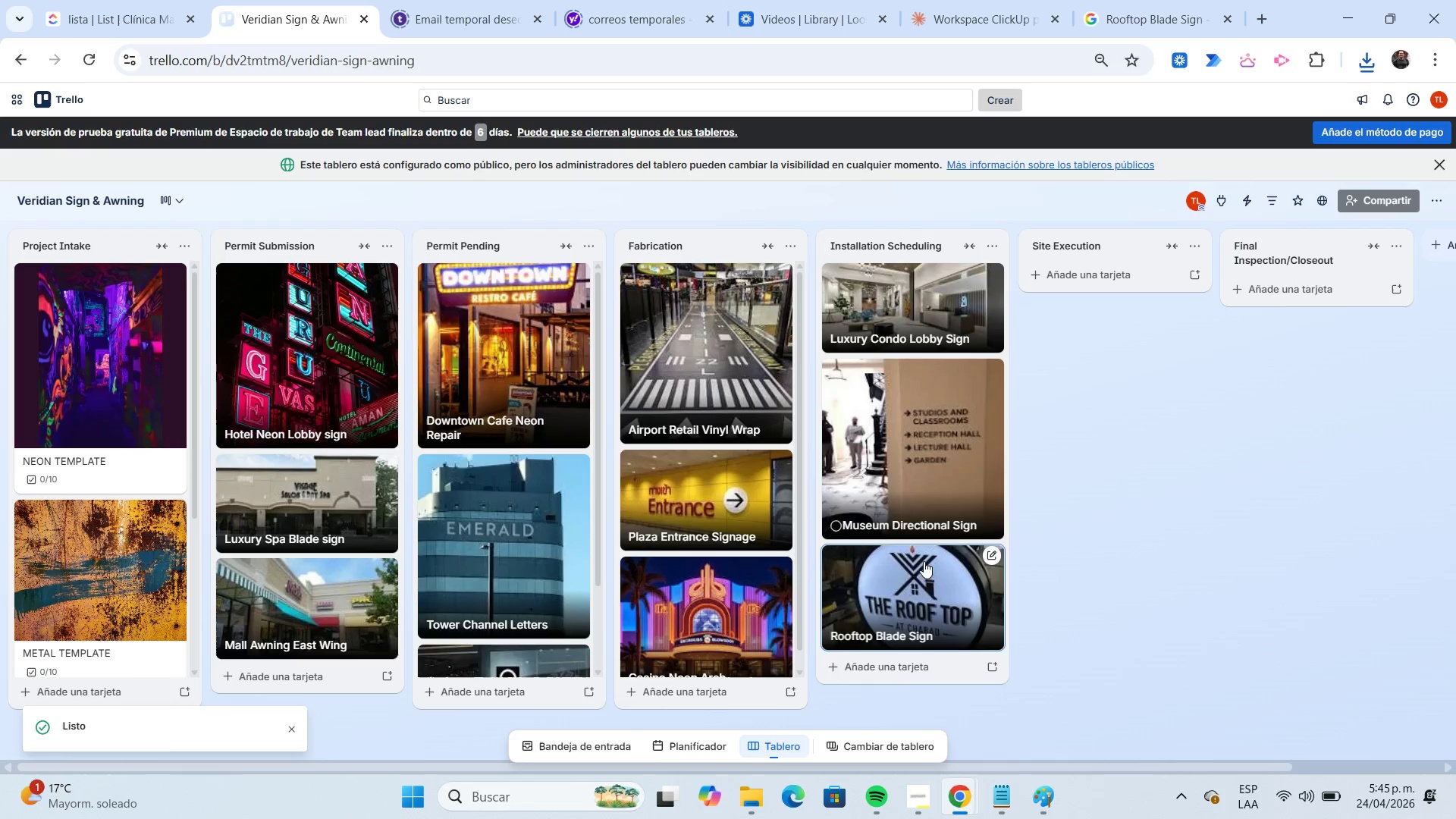 
left_click([912, 571])
 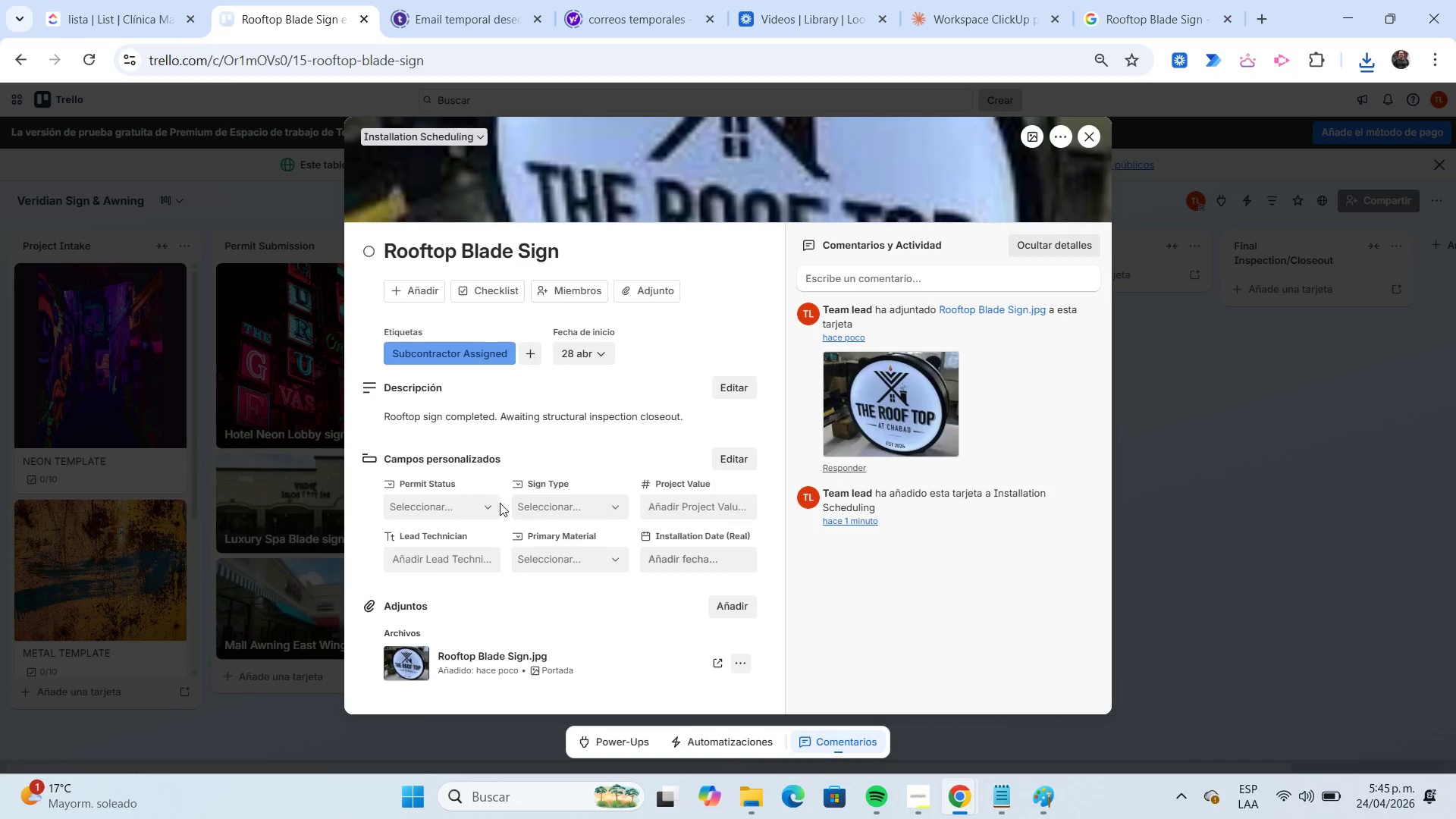 
left_click([478, 507])
 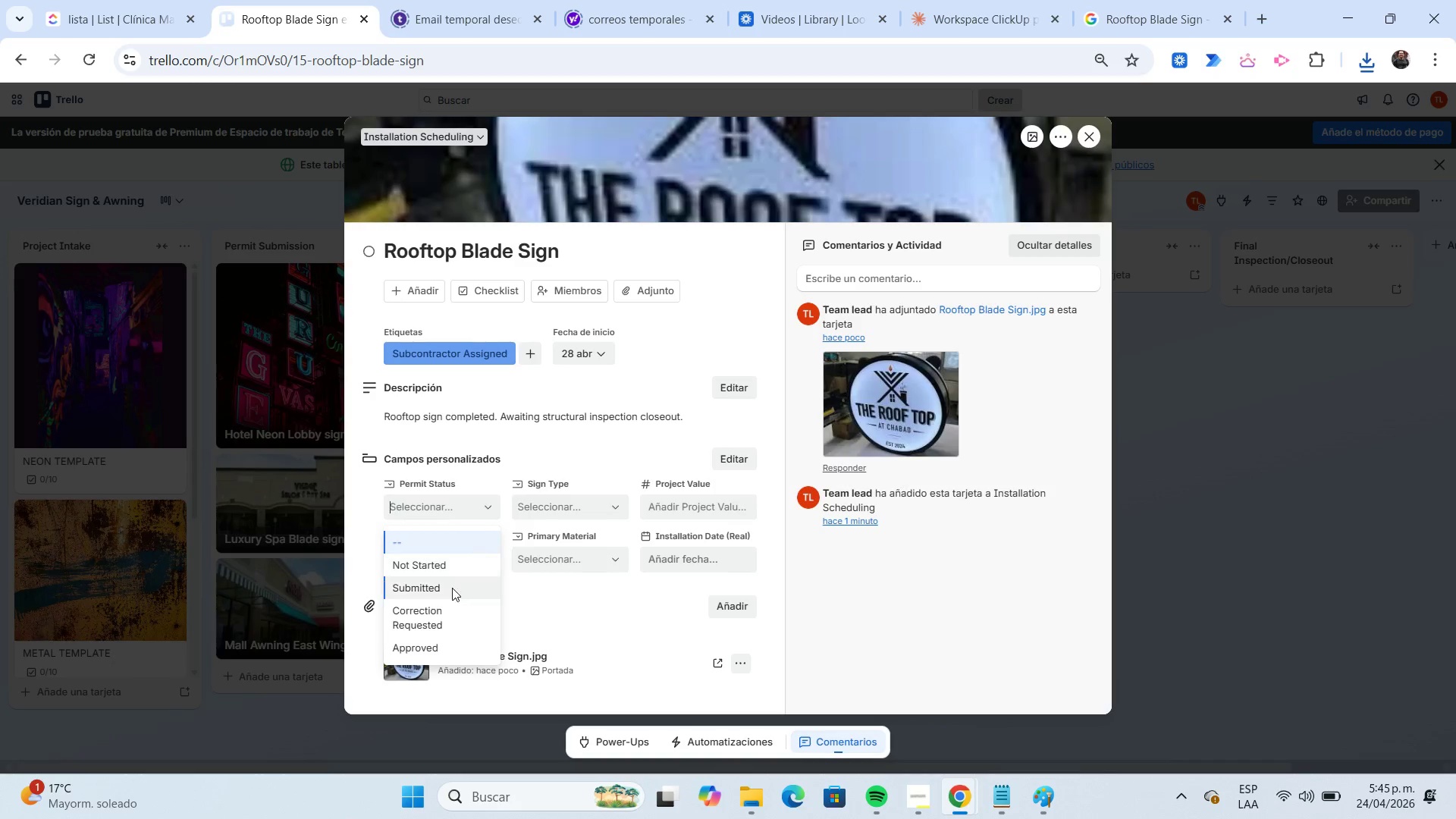 
left_click([453, 646])
 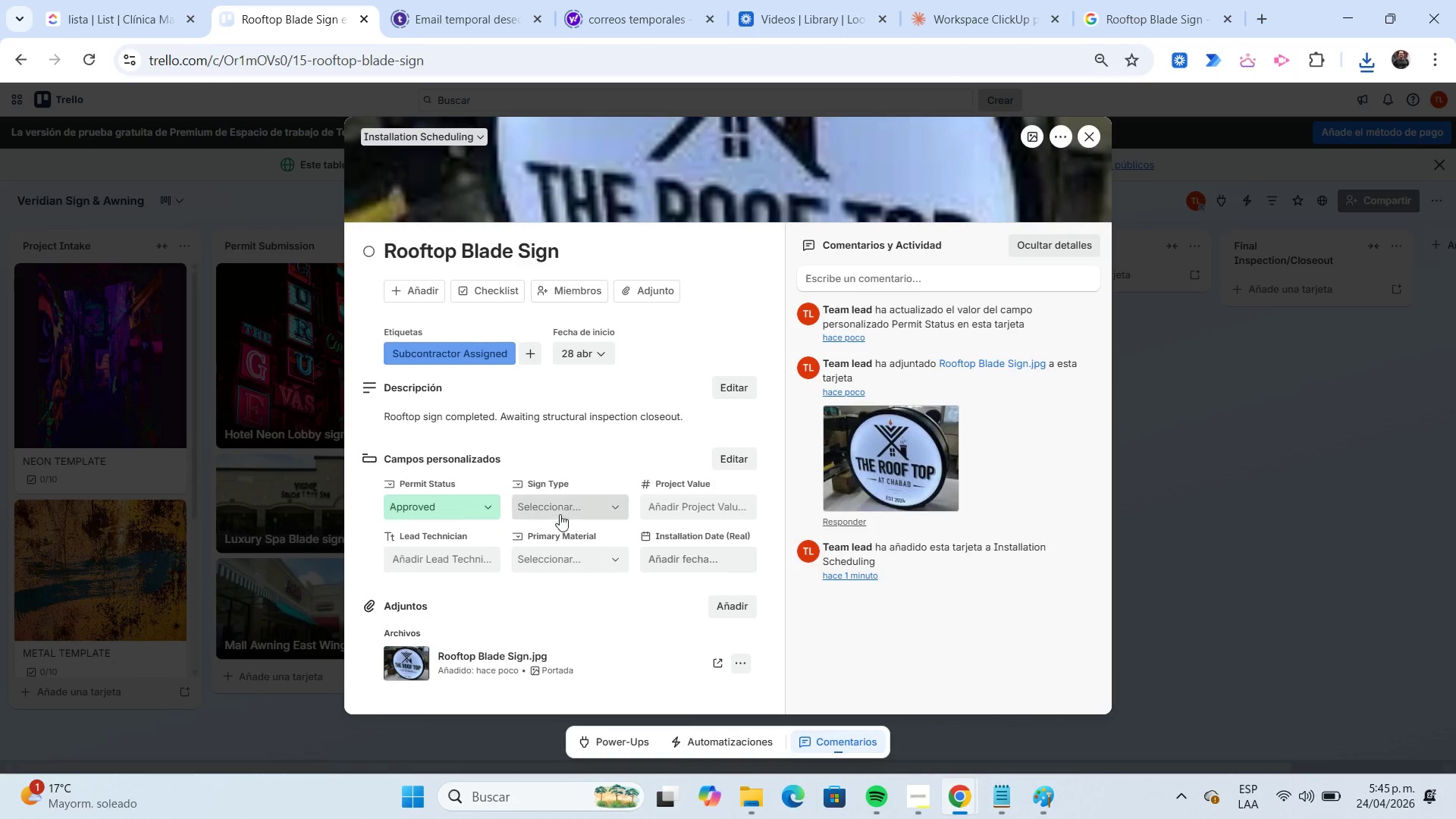 
left_click([561, 510])
 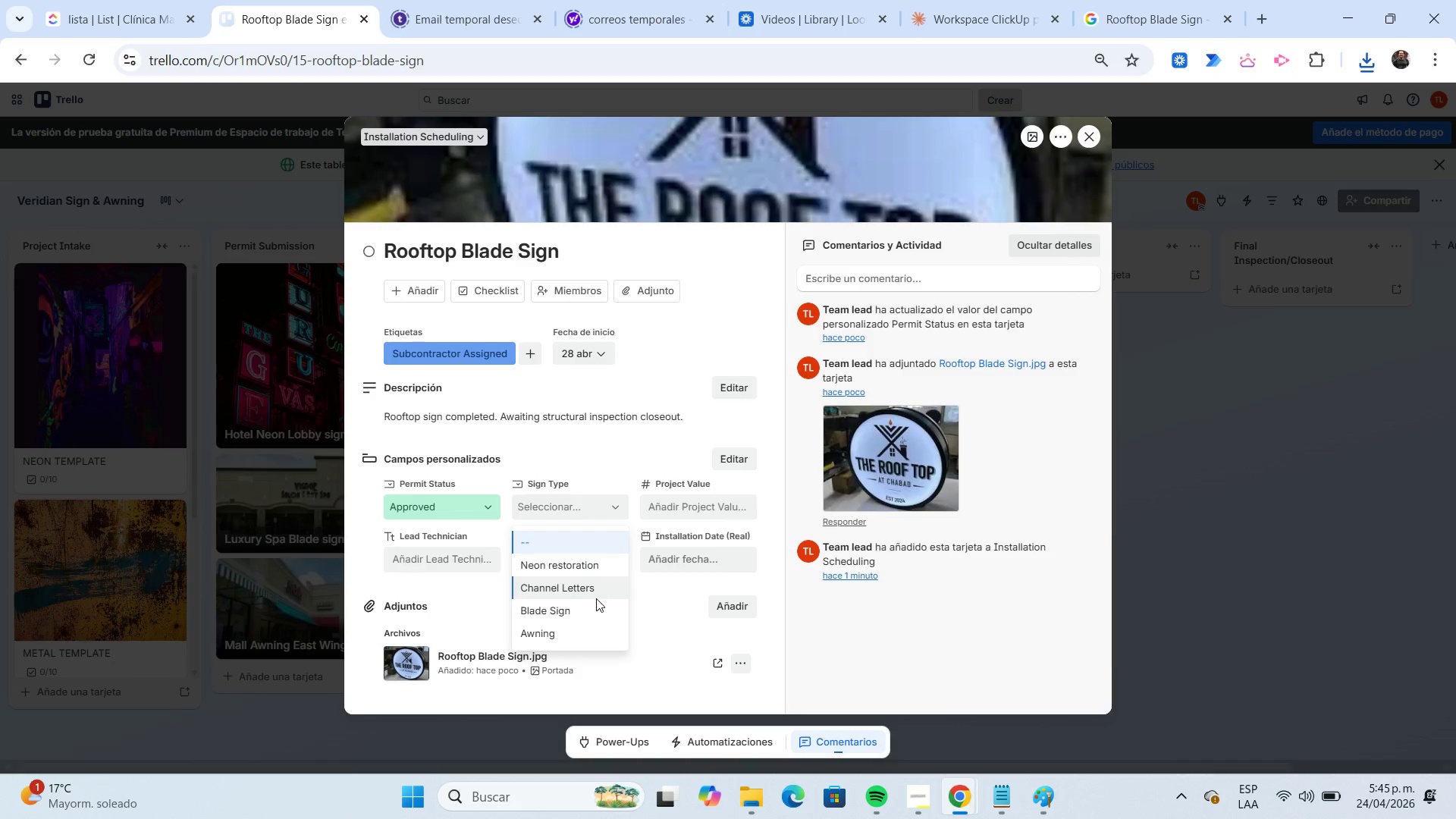 
left_click([597, 608])
 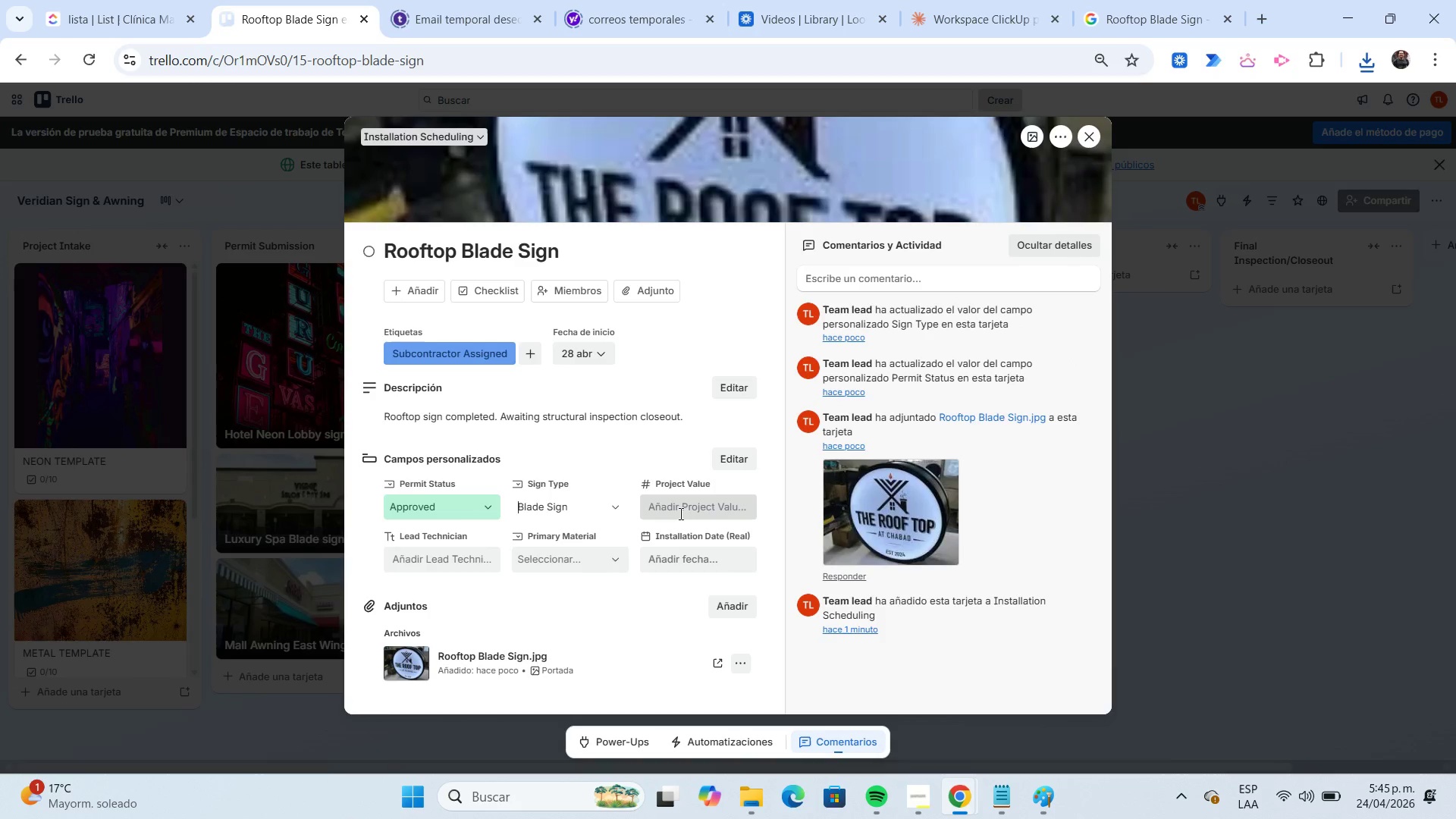 
left_click([679, 513])
 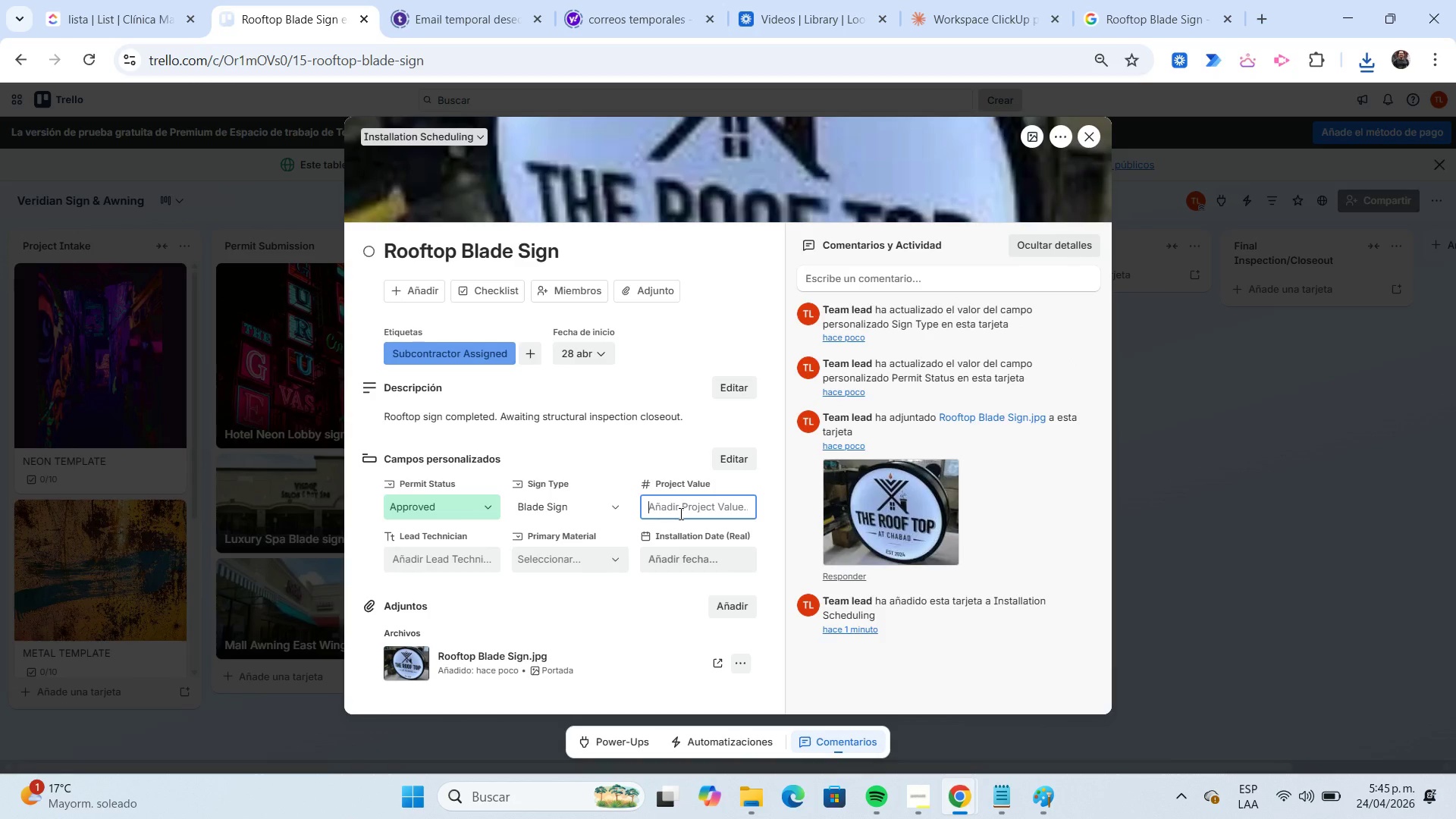 
key(Numpad1)
 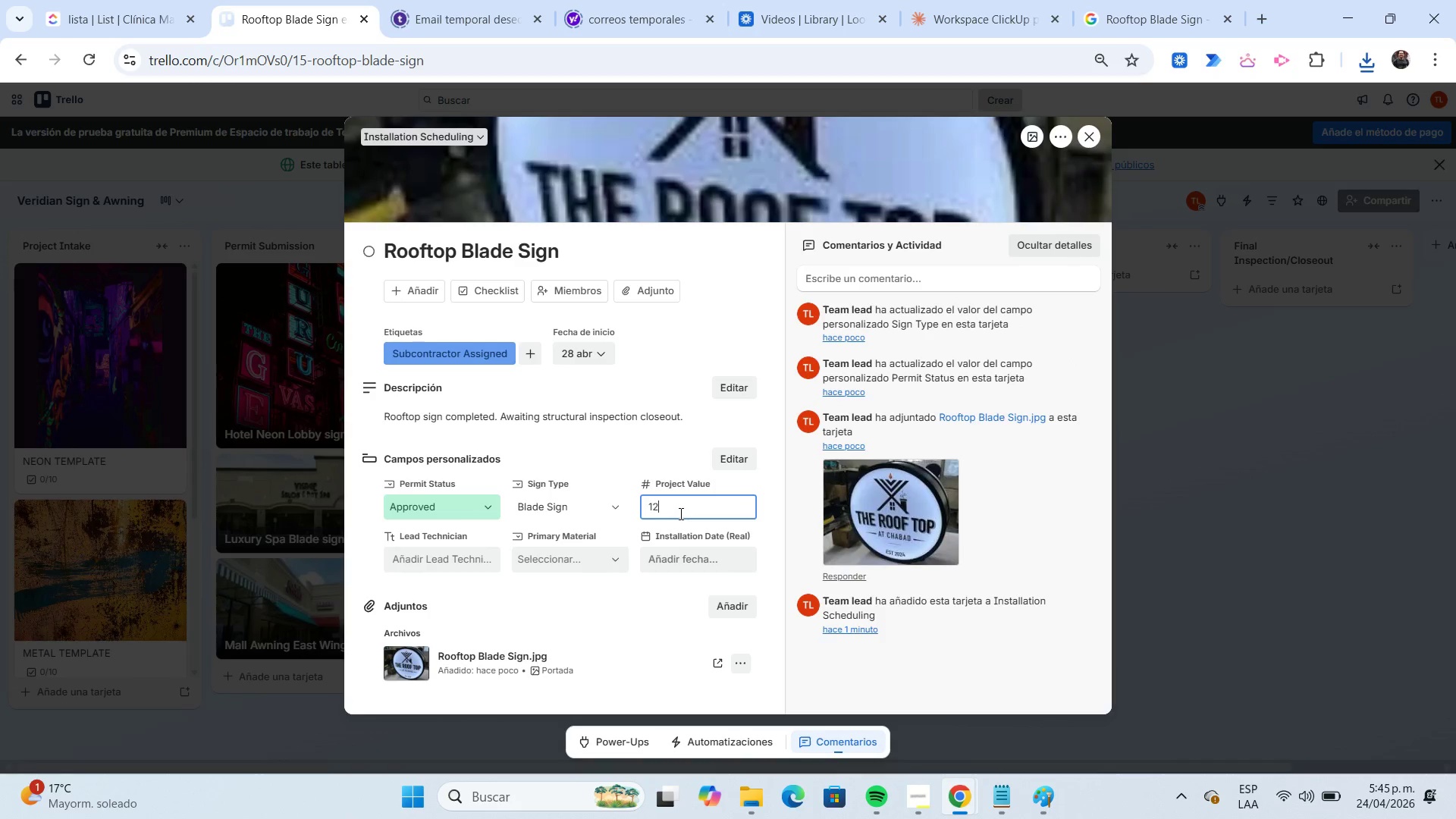 
key(Numpad2)
 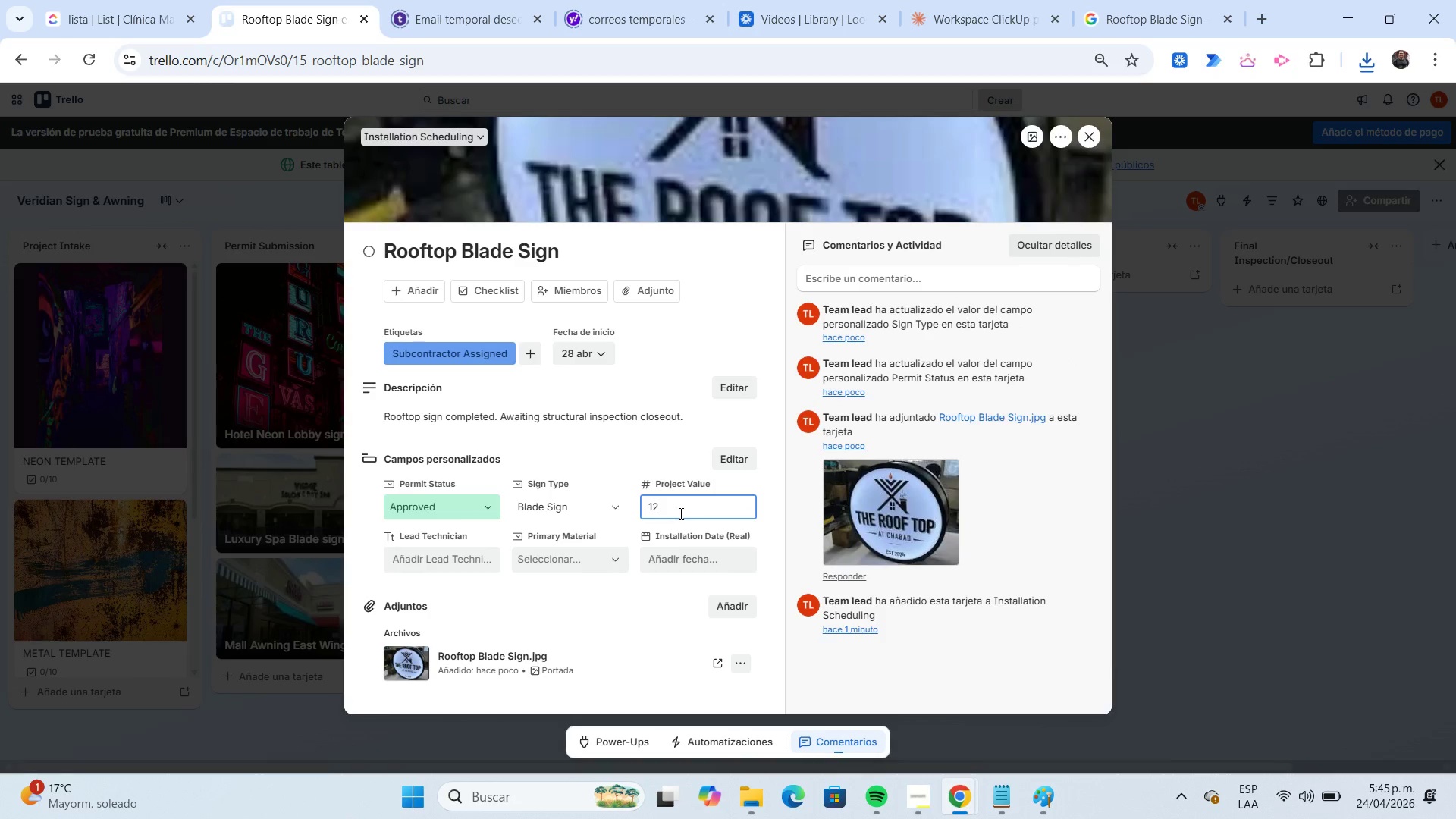 
key(Numpad3)
 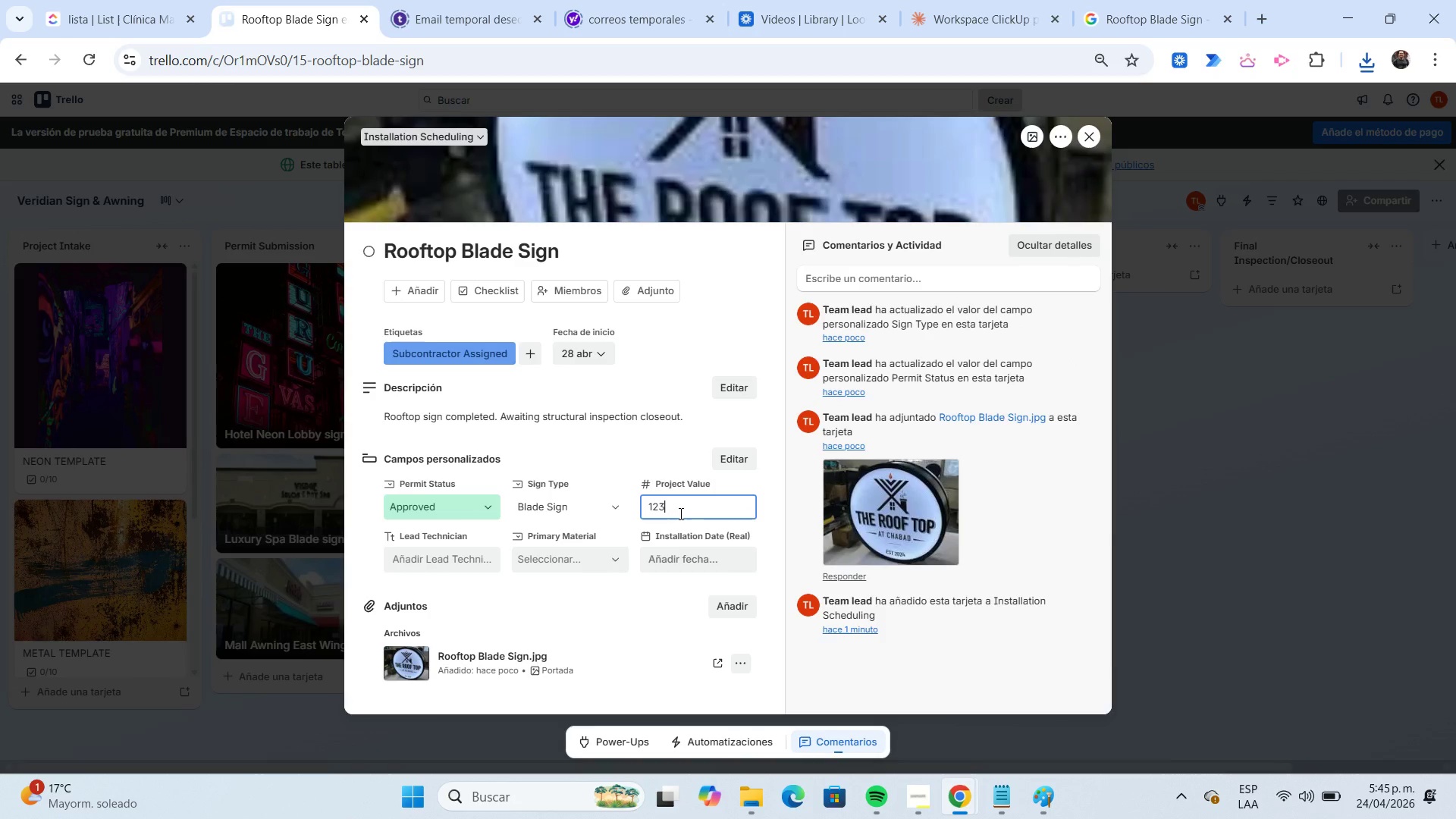 
key(Numpad5)
 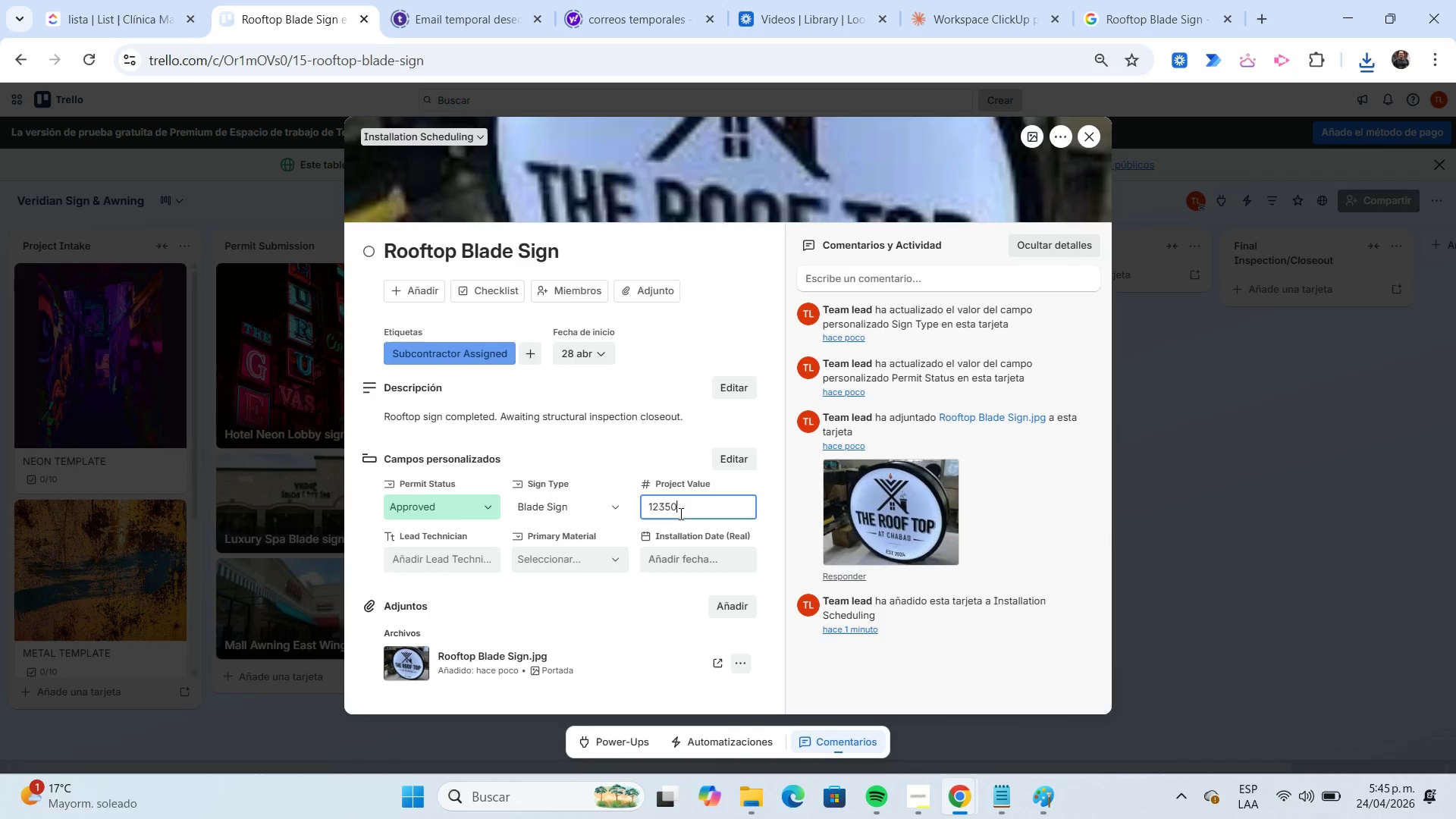 
key(Numpad0)
 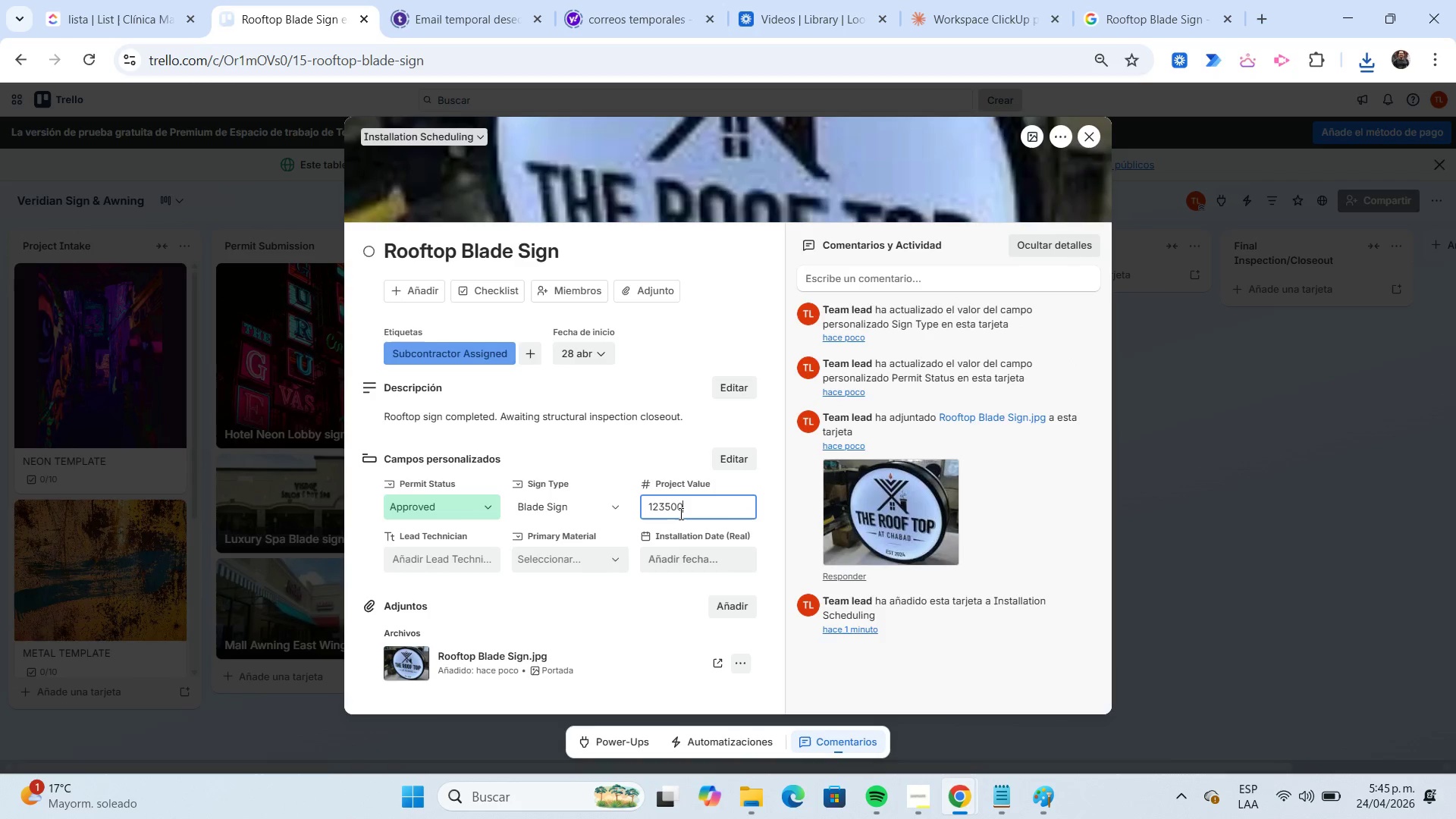 
key(Numpad0)
 